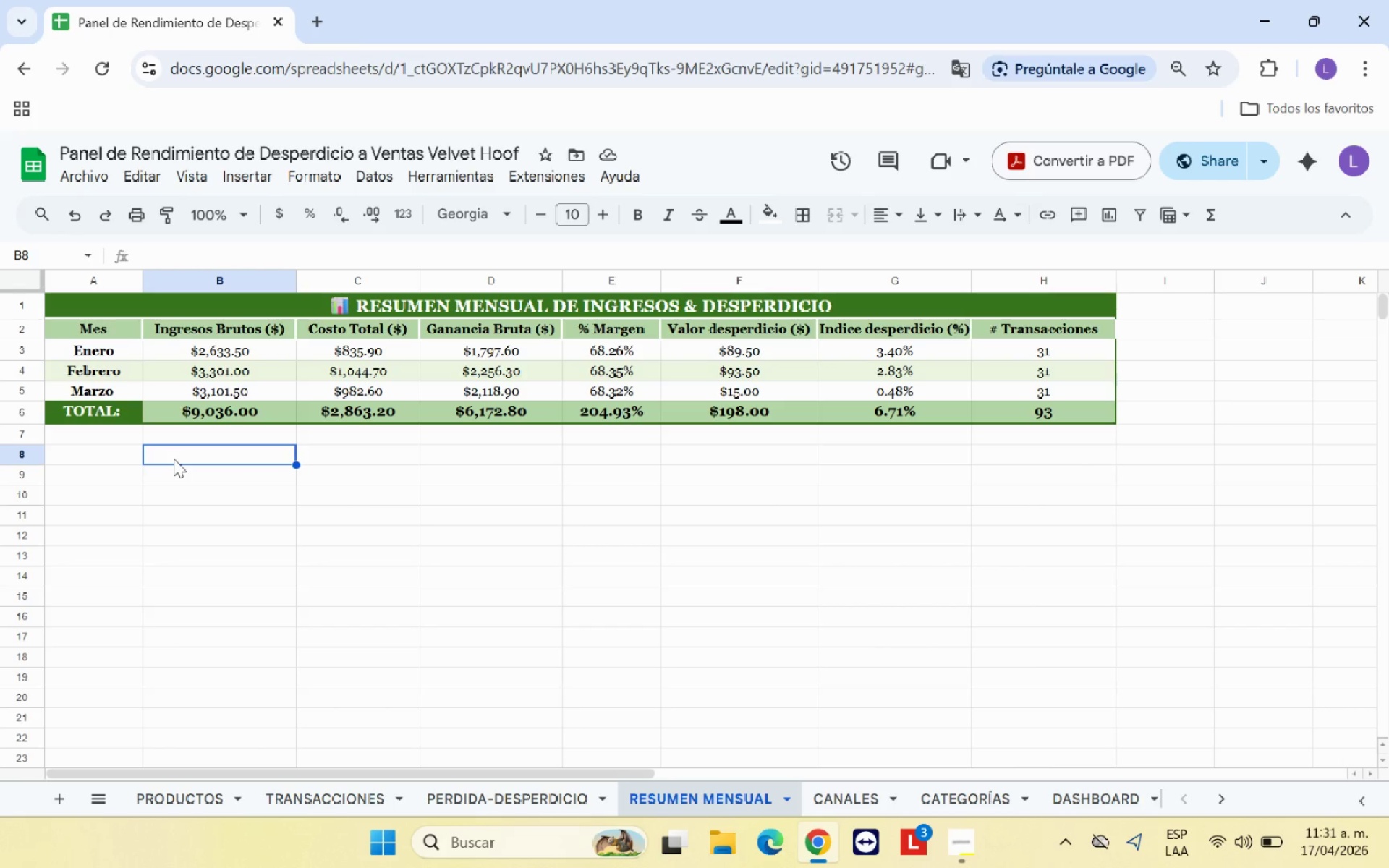 
type(Nota> No editar c)
key(Backspace)
key(Backspace)
type() )
key(Backspace)
key(Backspace)
type(! celdas automaticas.)
 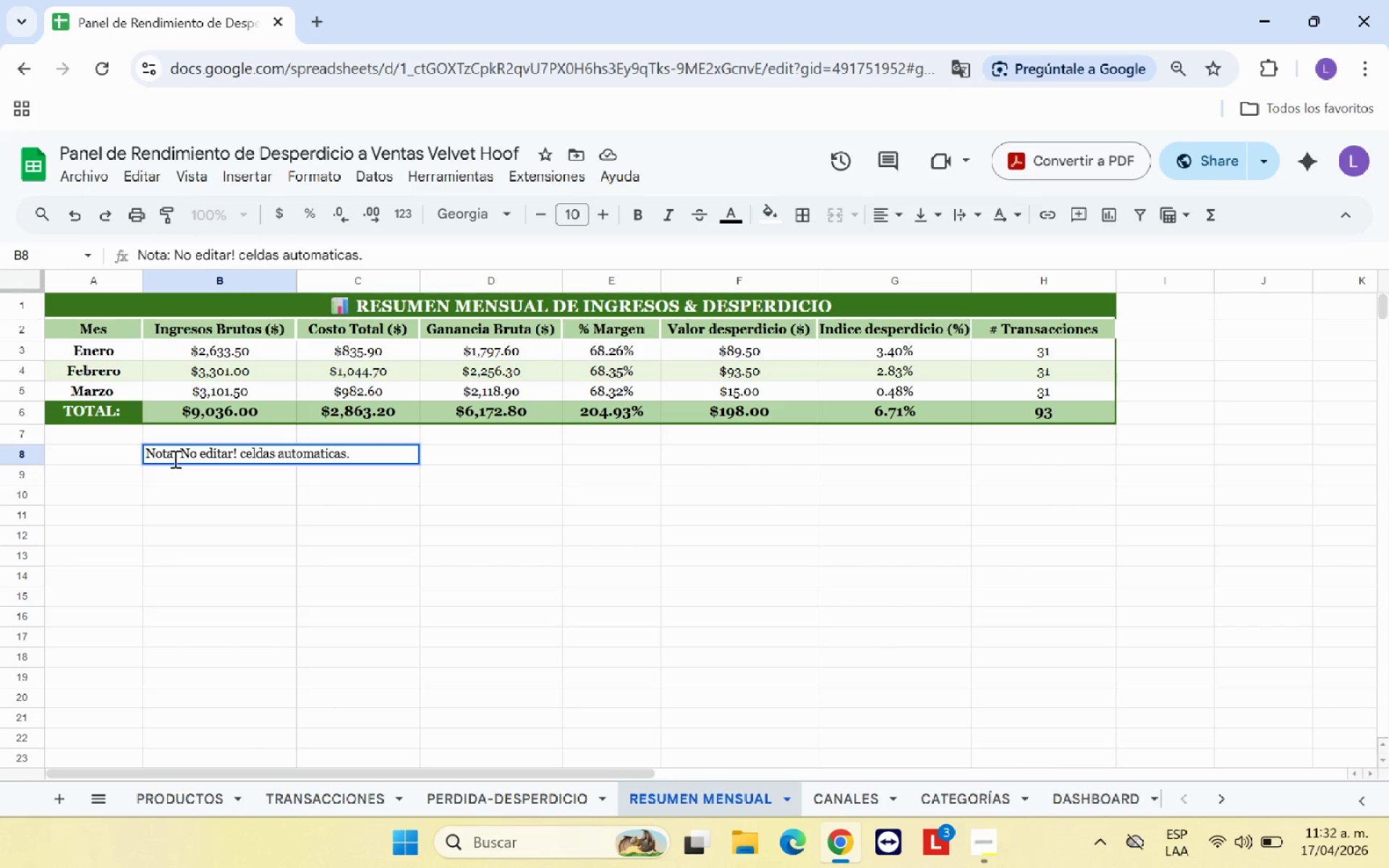 
key(Backspace)
 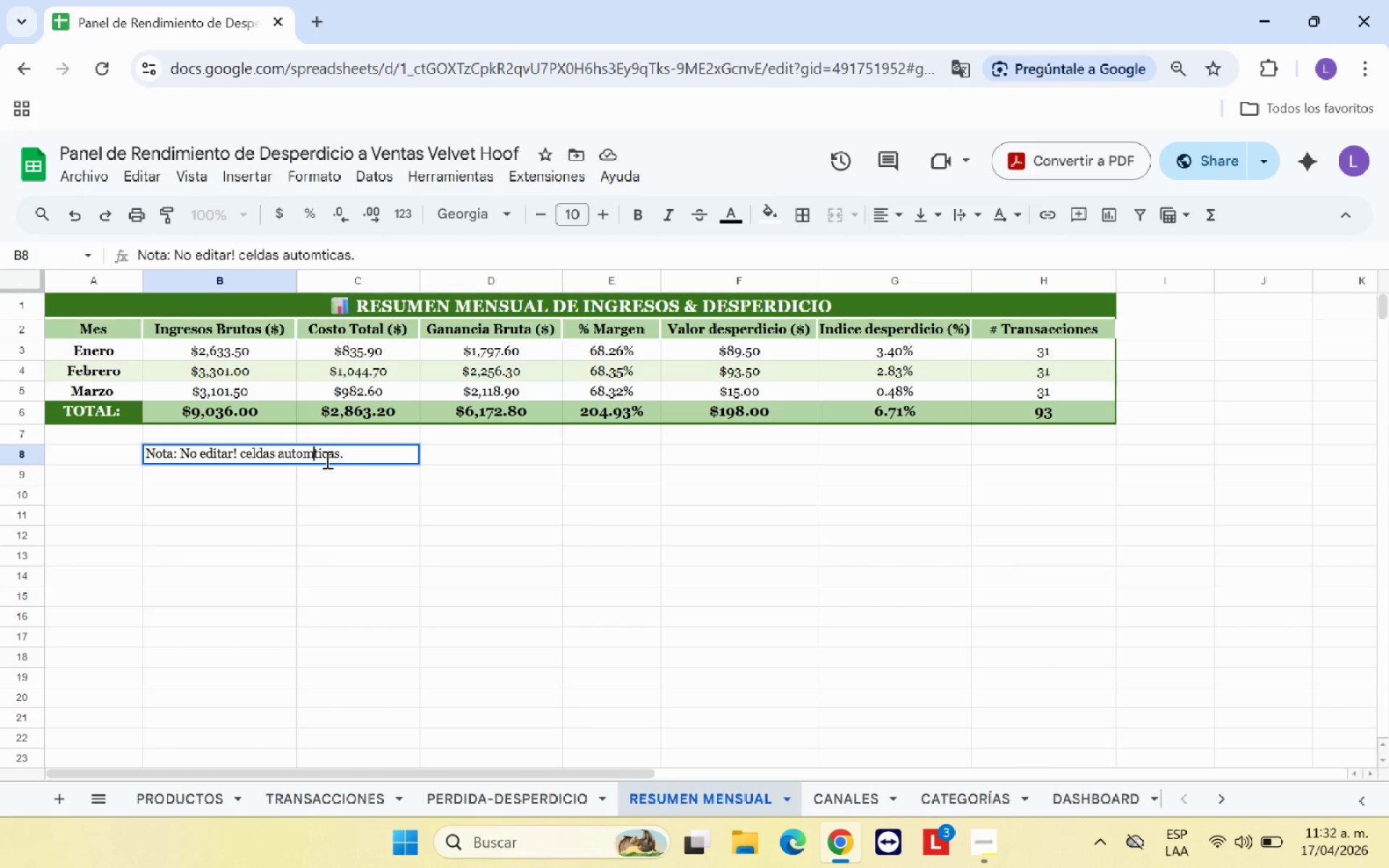 
key(Semicolon)
 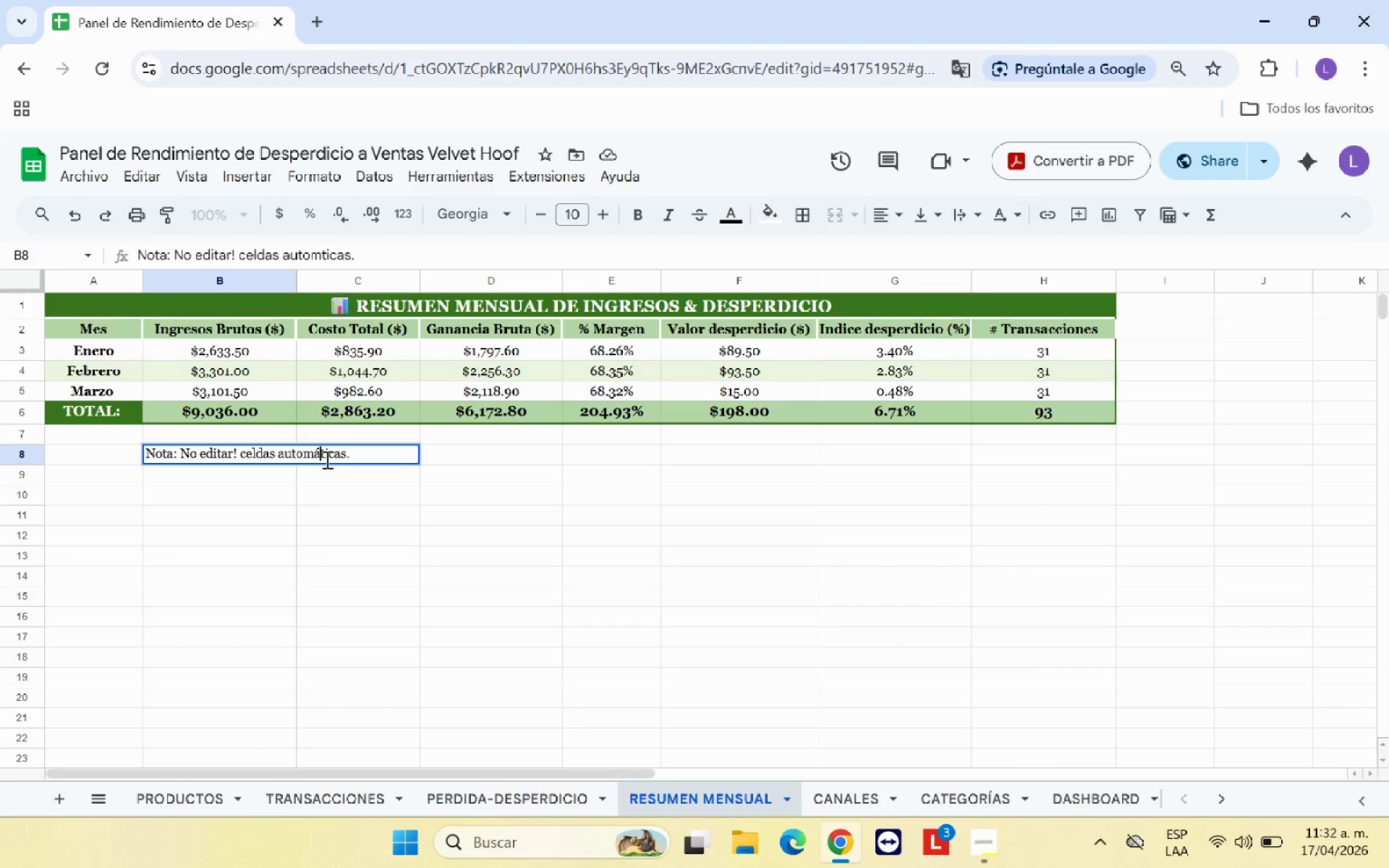 
key(A)
 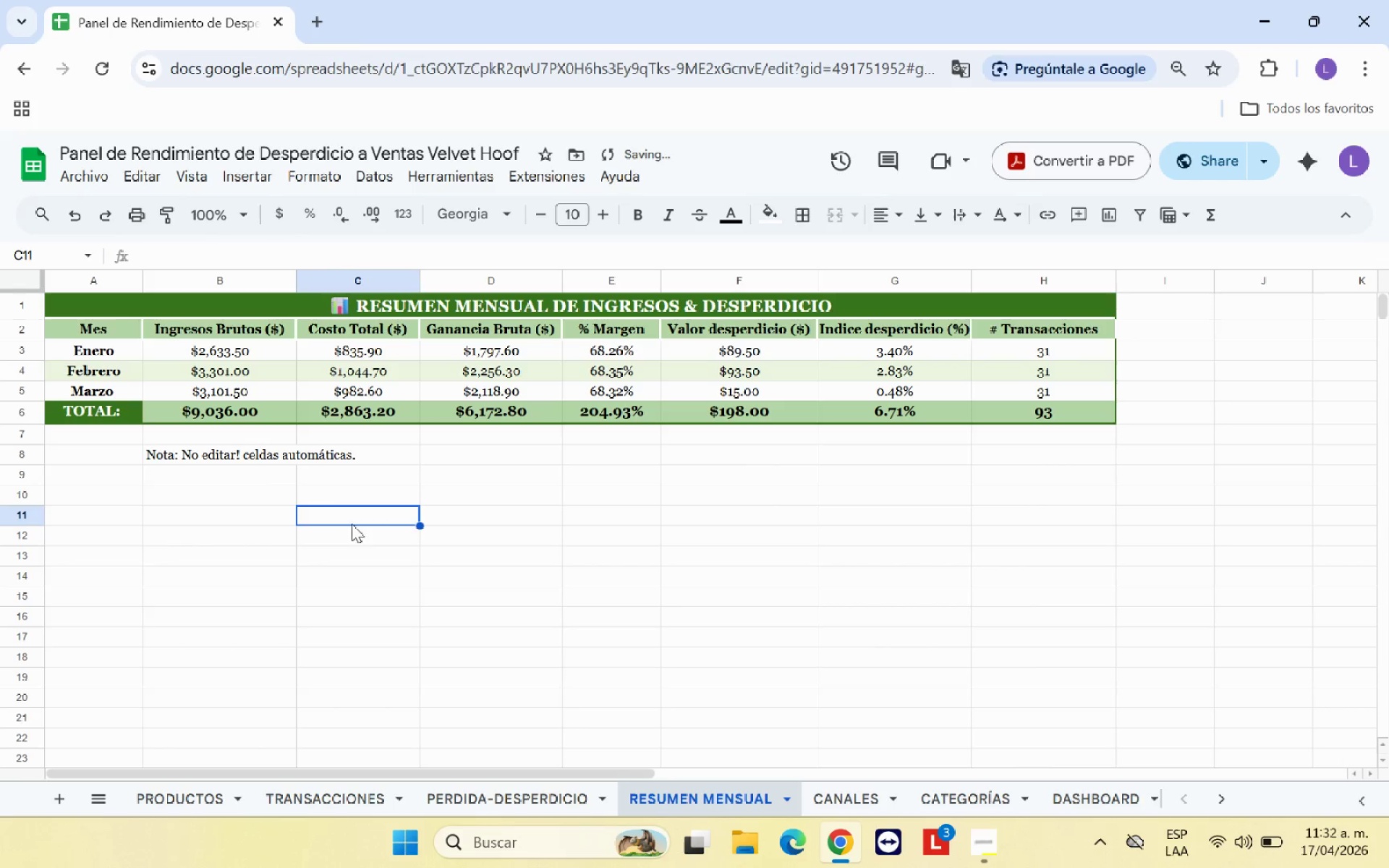 
left_click([233, 452])
 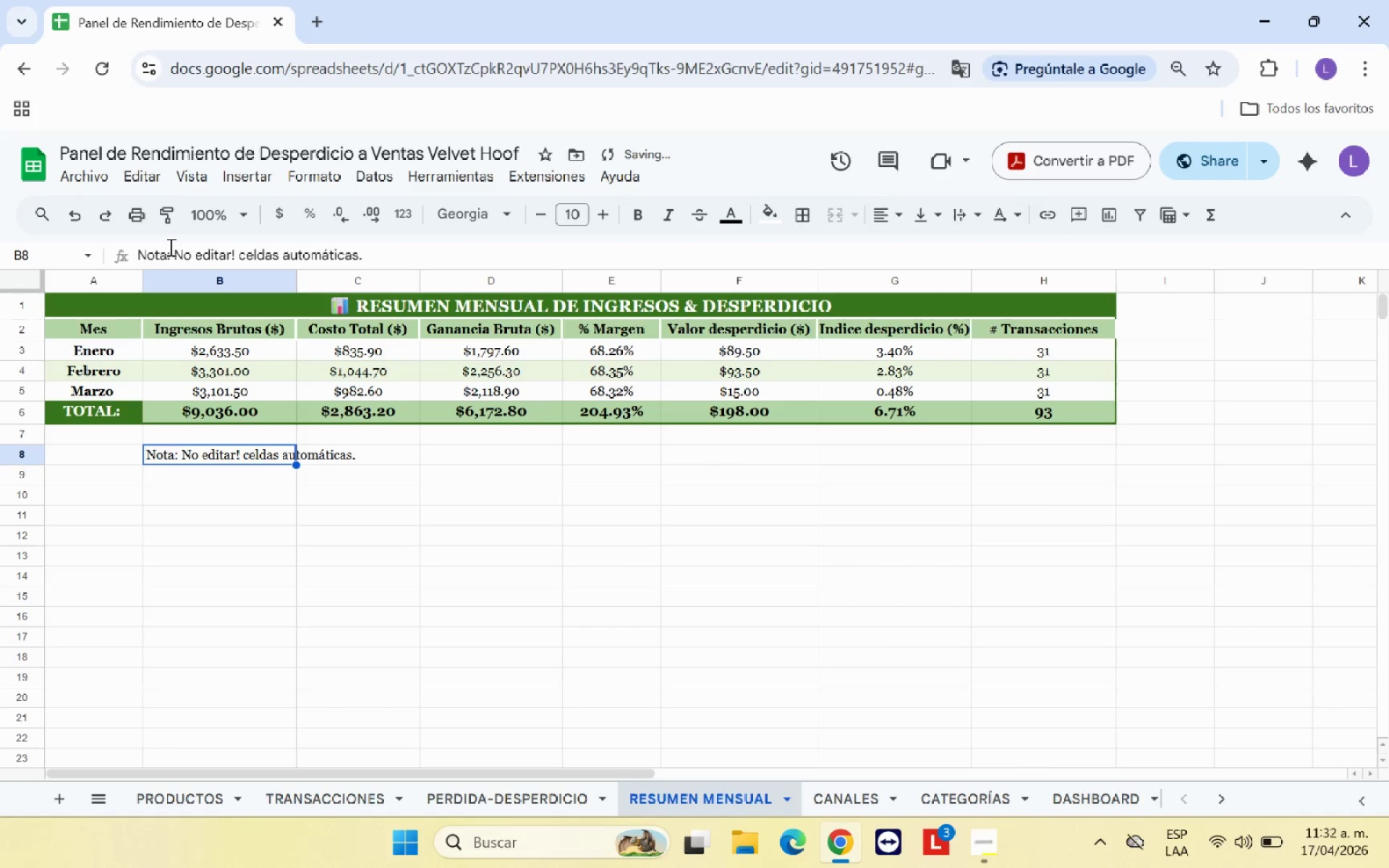 
left_click_drag(start_coordinate=[169, 248], to_coordinate=[134, 252])
 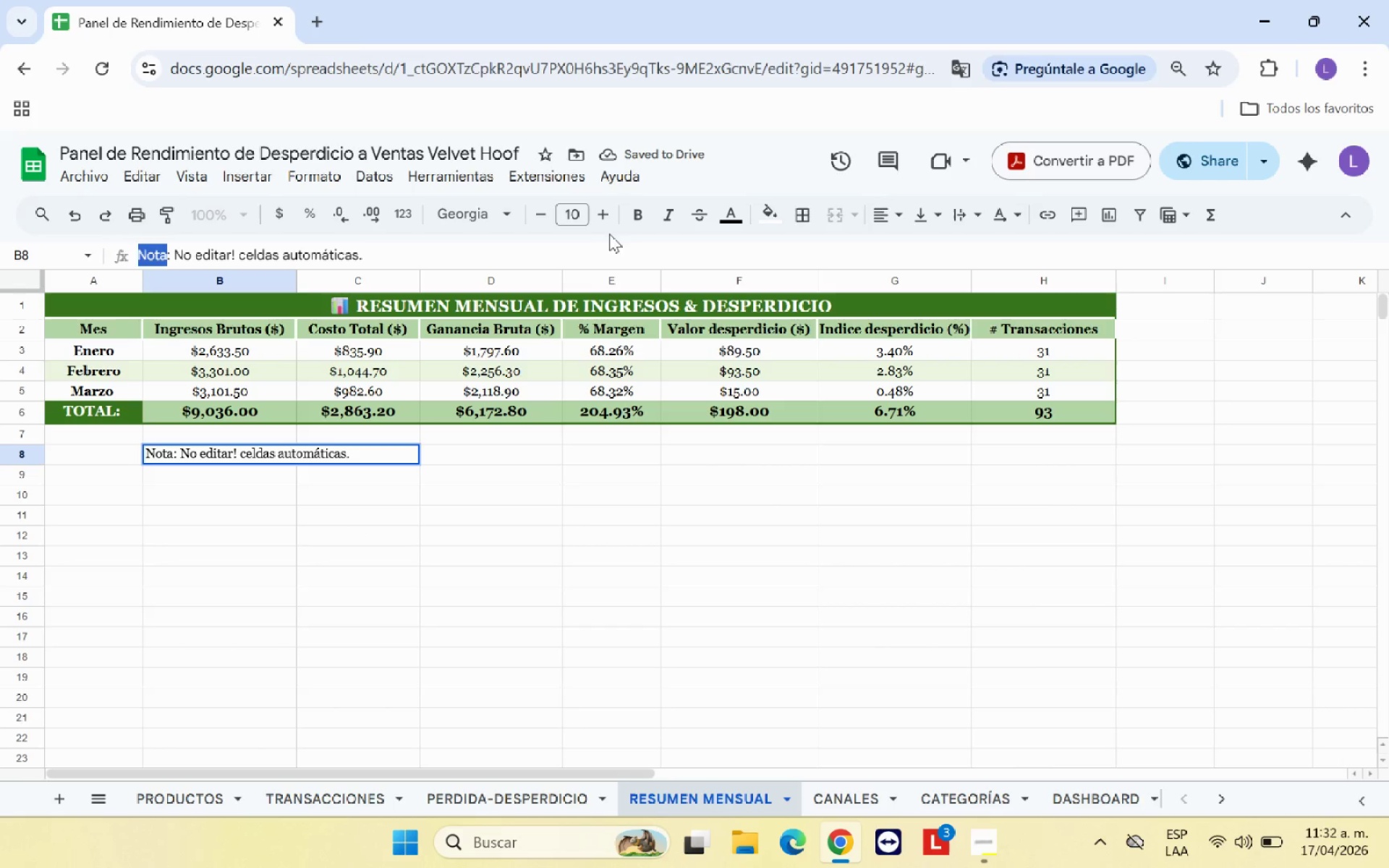 
left_click([639, 218])
 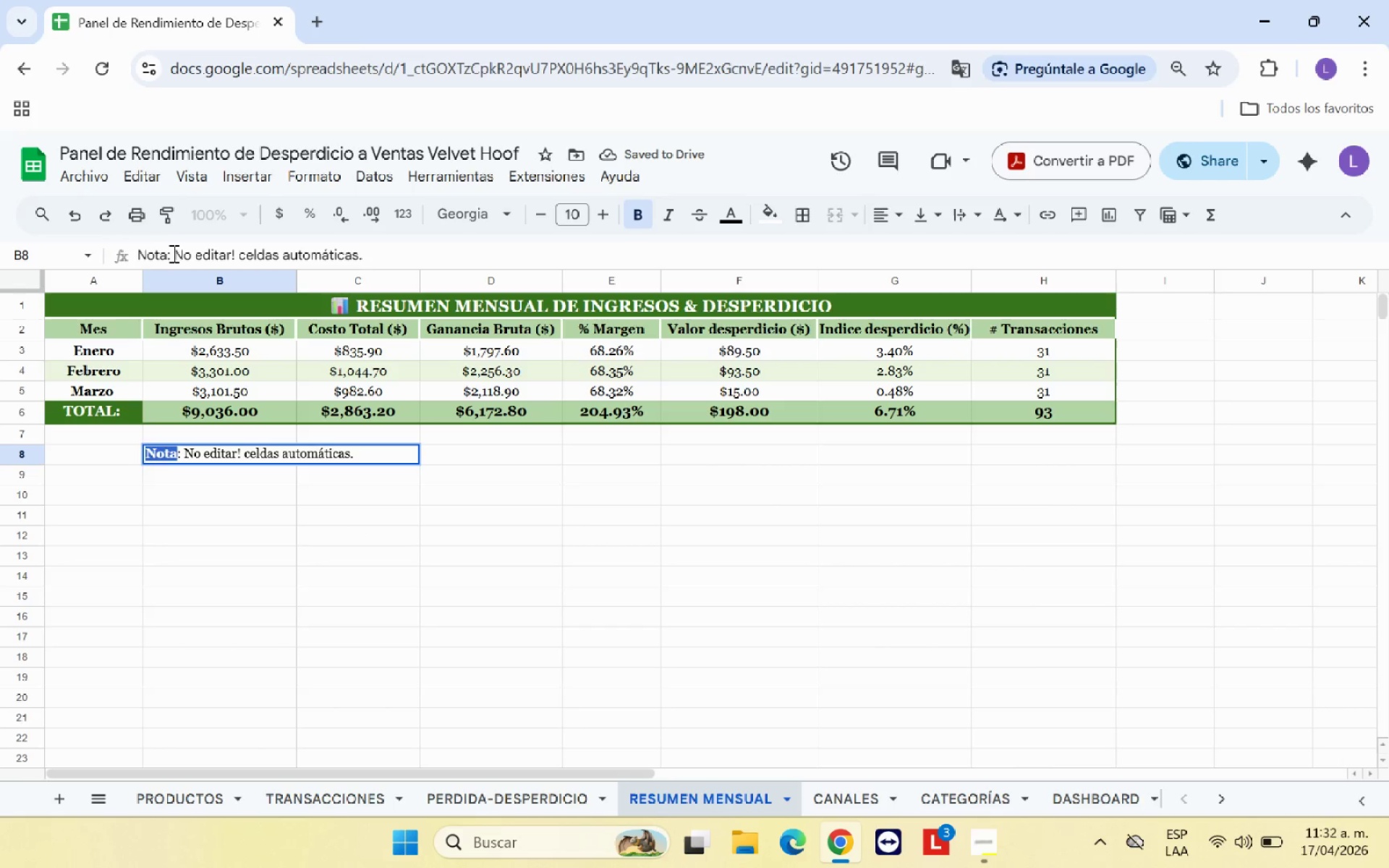 
left_click([174, 252])
 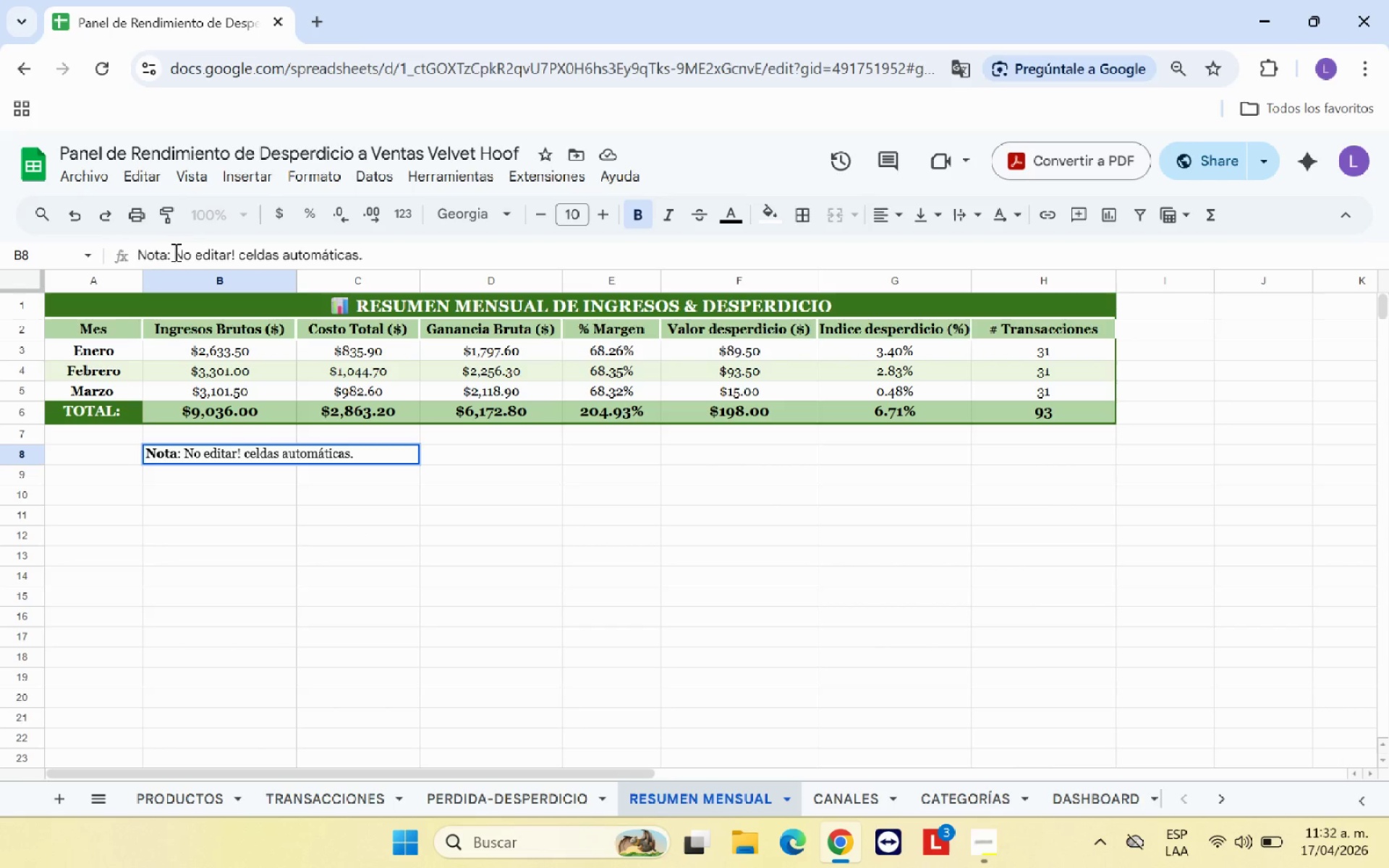 
key(BracketRight)
 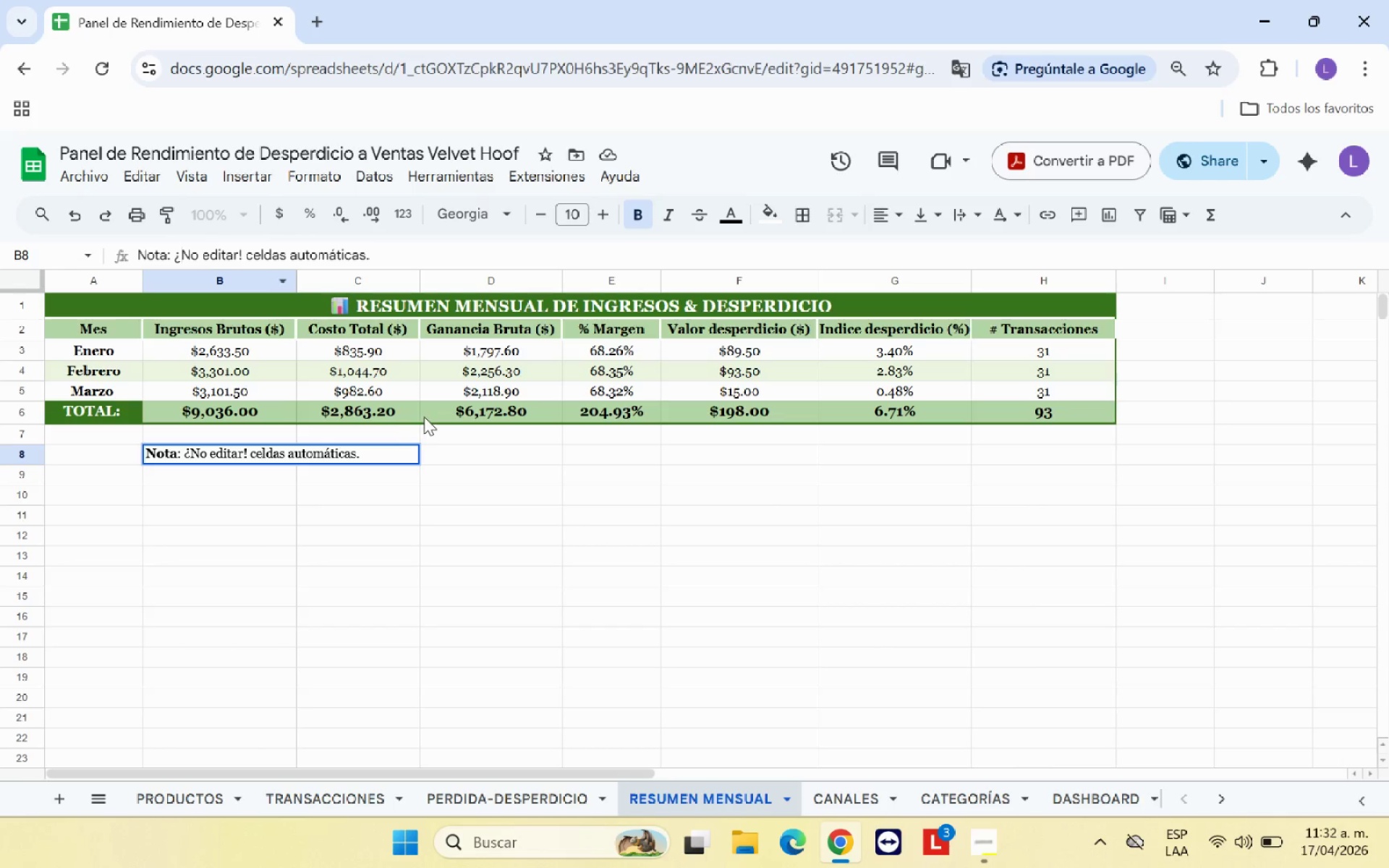 
key(Backspace)
 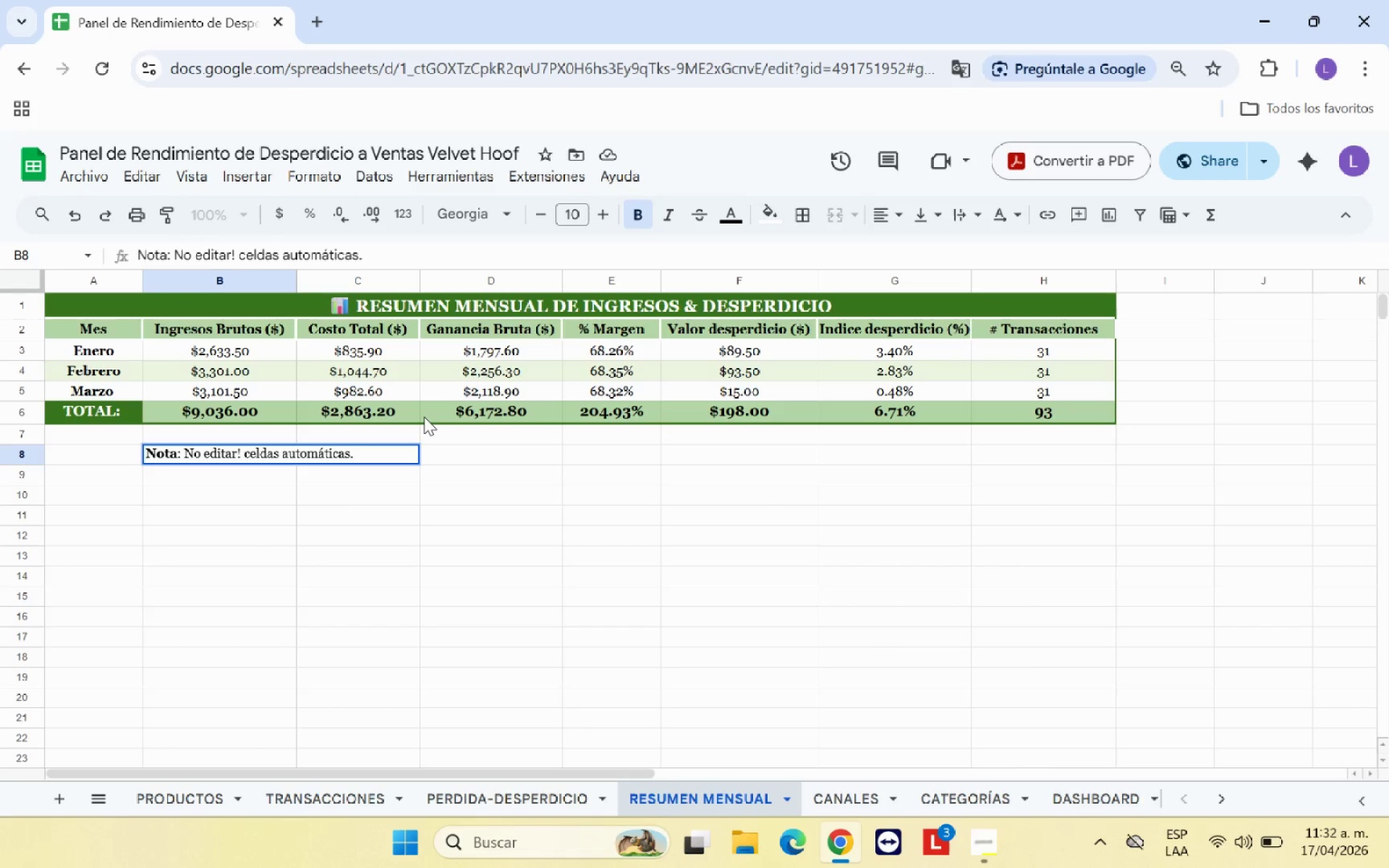 
key(Shift+ShiftRight)
 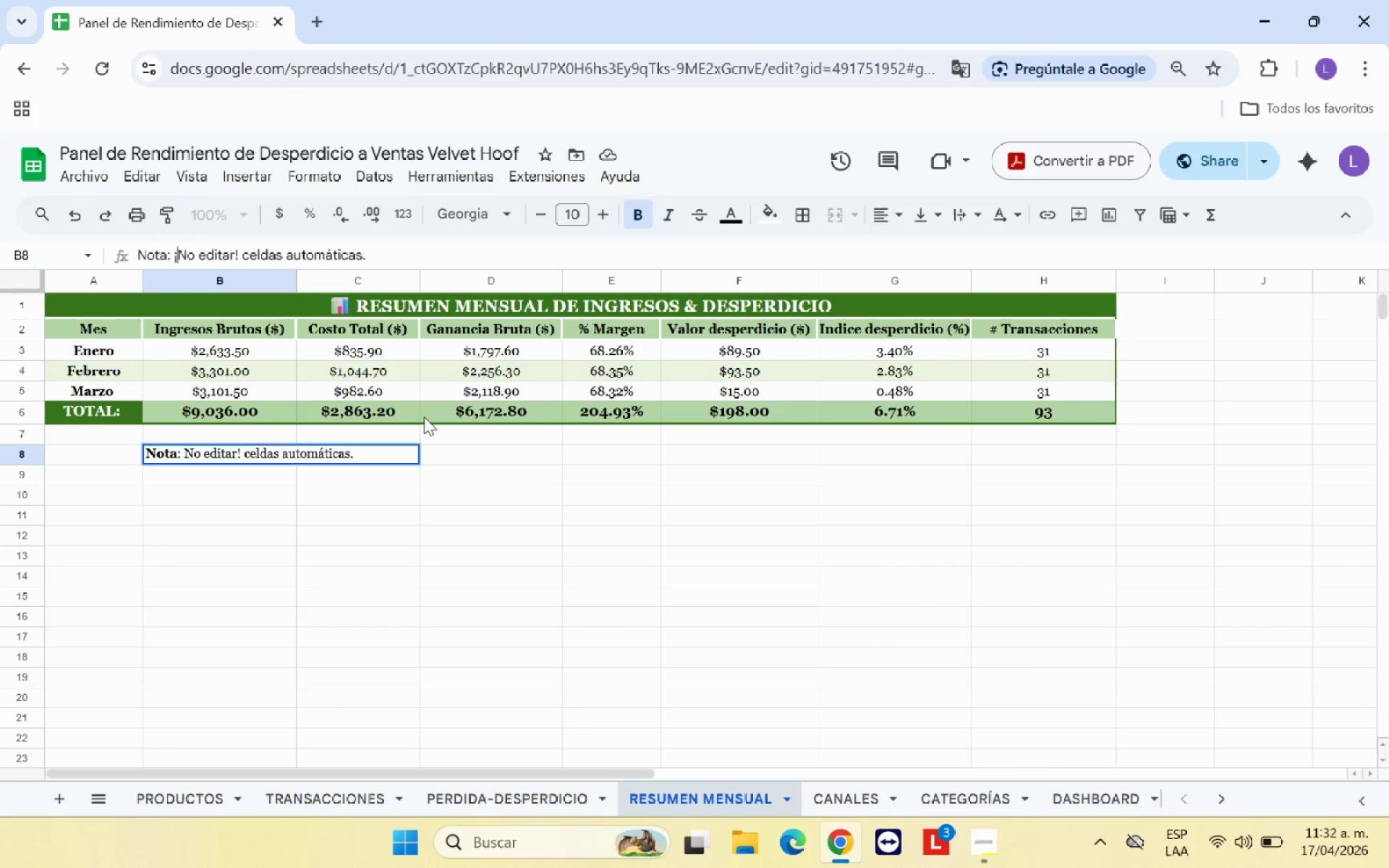 
key(Shift+BracketRight)
 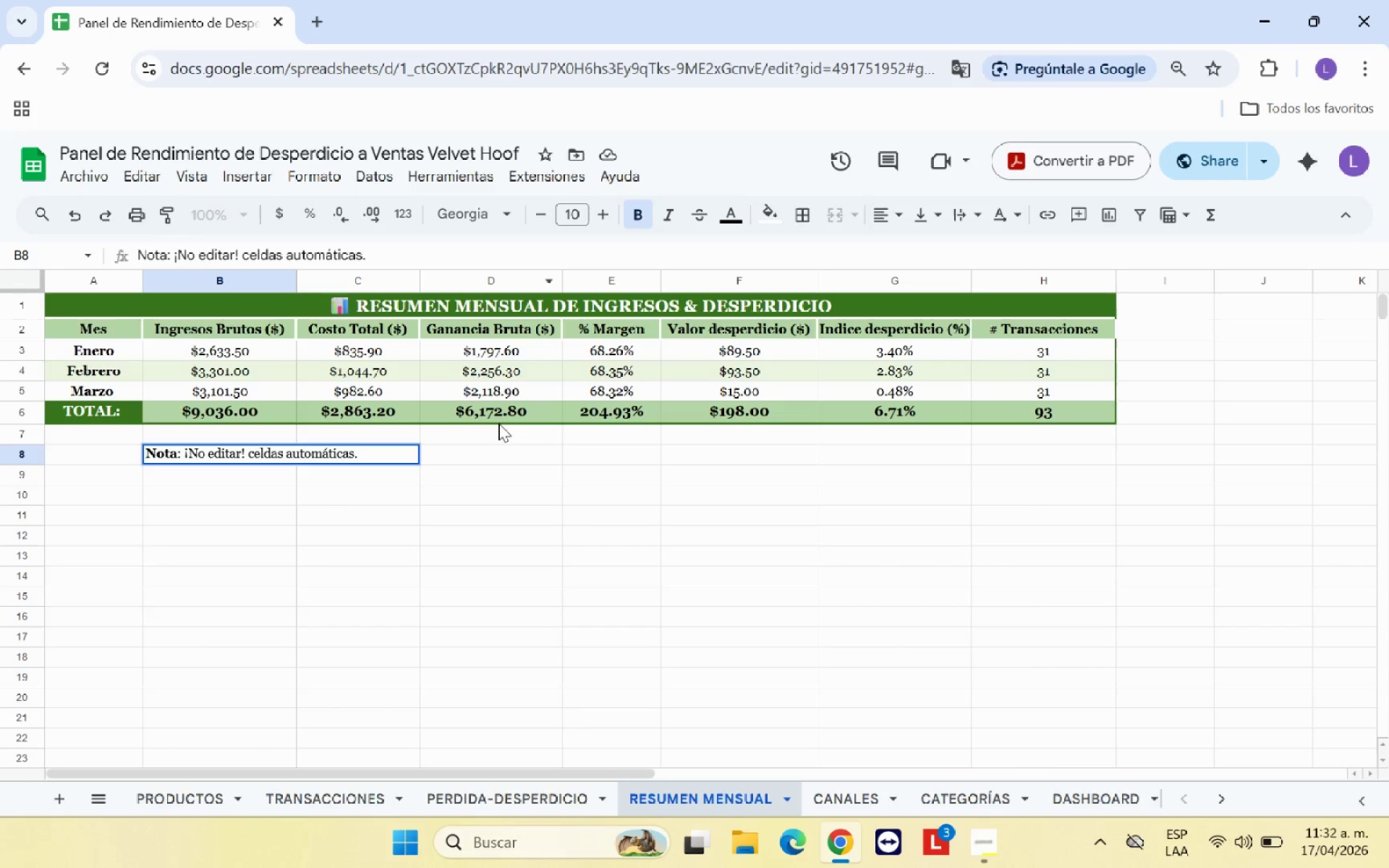 
left_click([781, 222])
 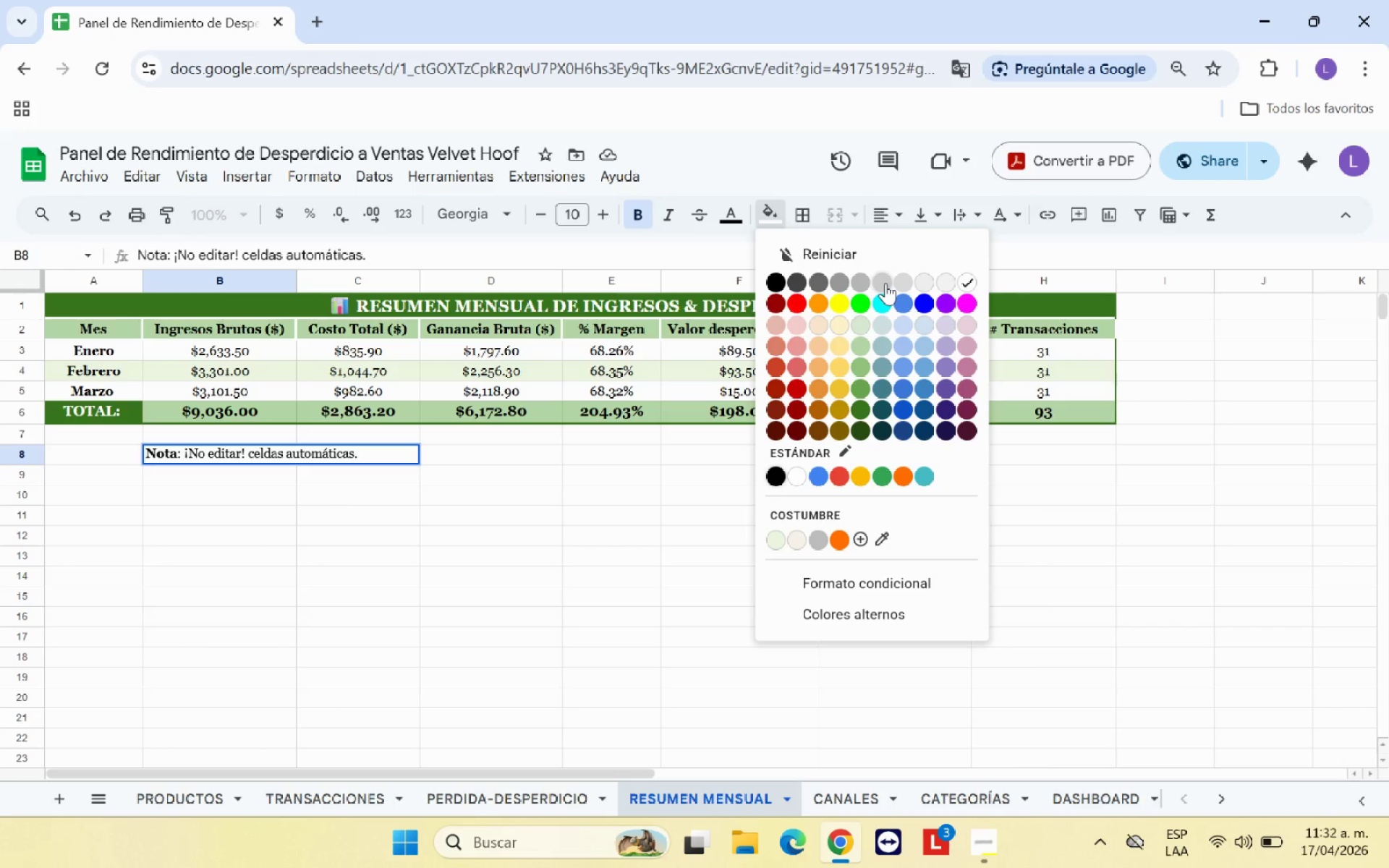 
left_click([885, 283])
 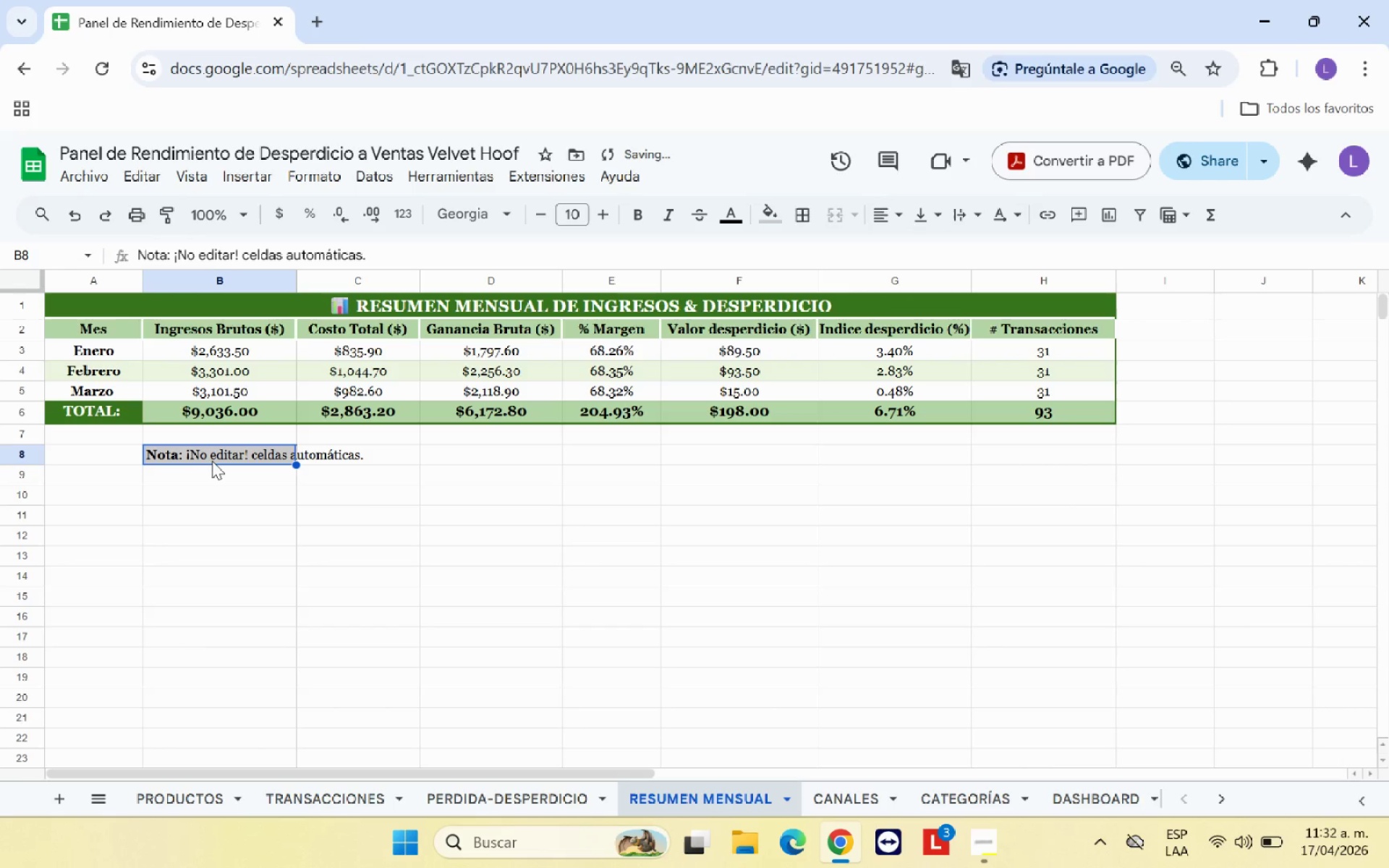 
left_click_drag(start_coordinate=[223, 457], to_coordinate=[408, 448])
 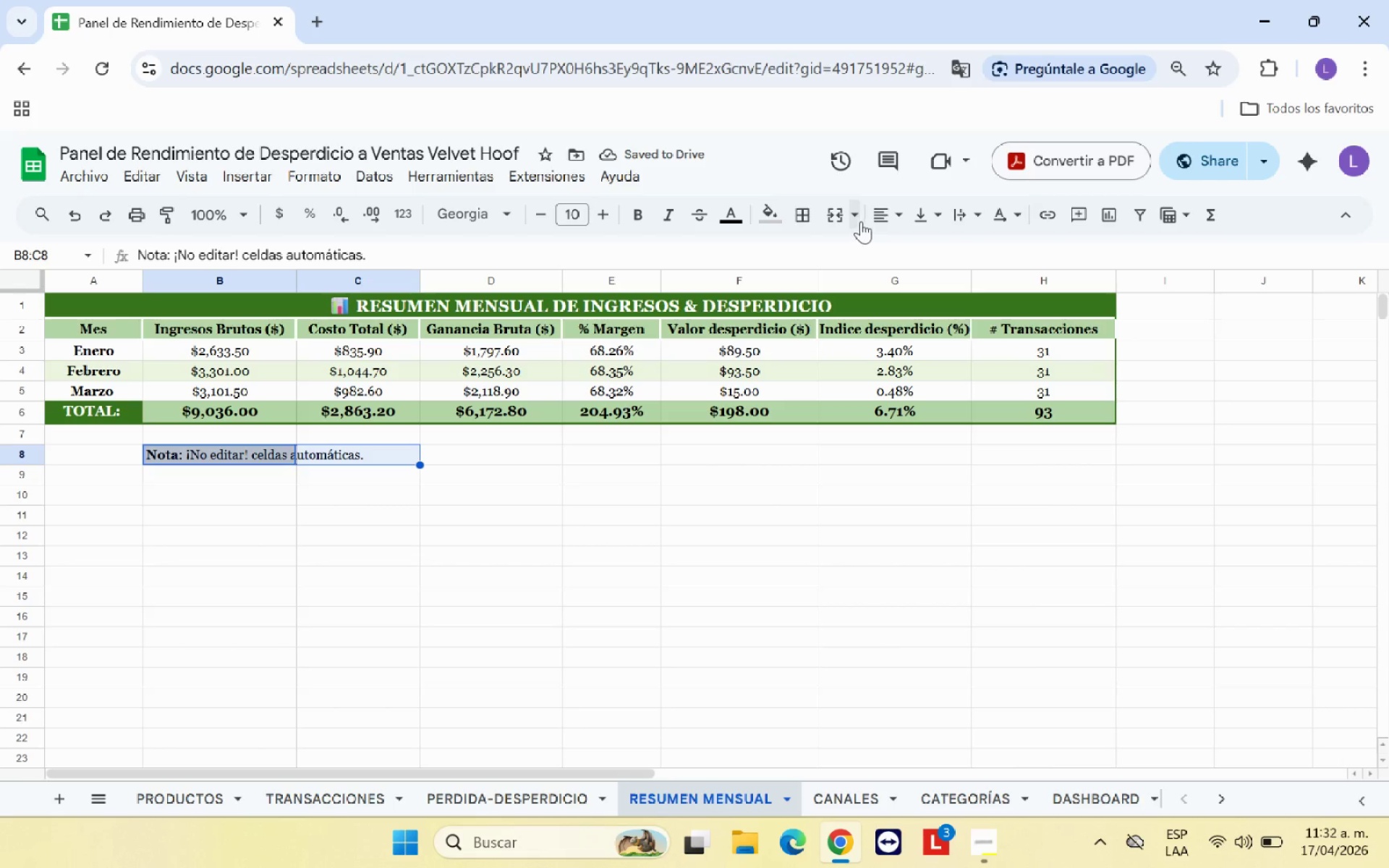 
left_click([841, 216])
 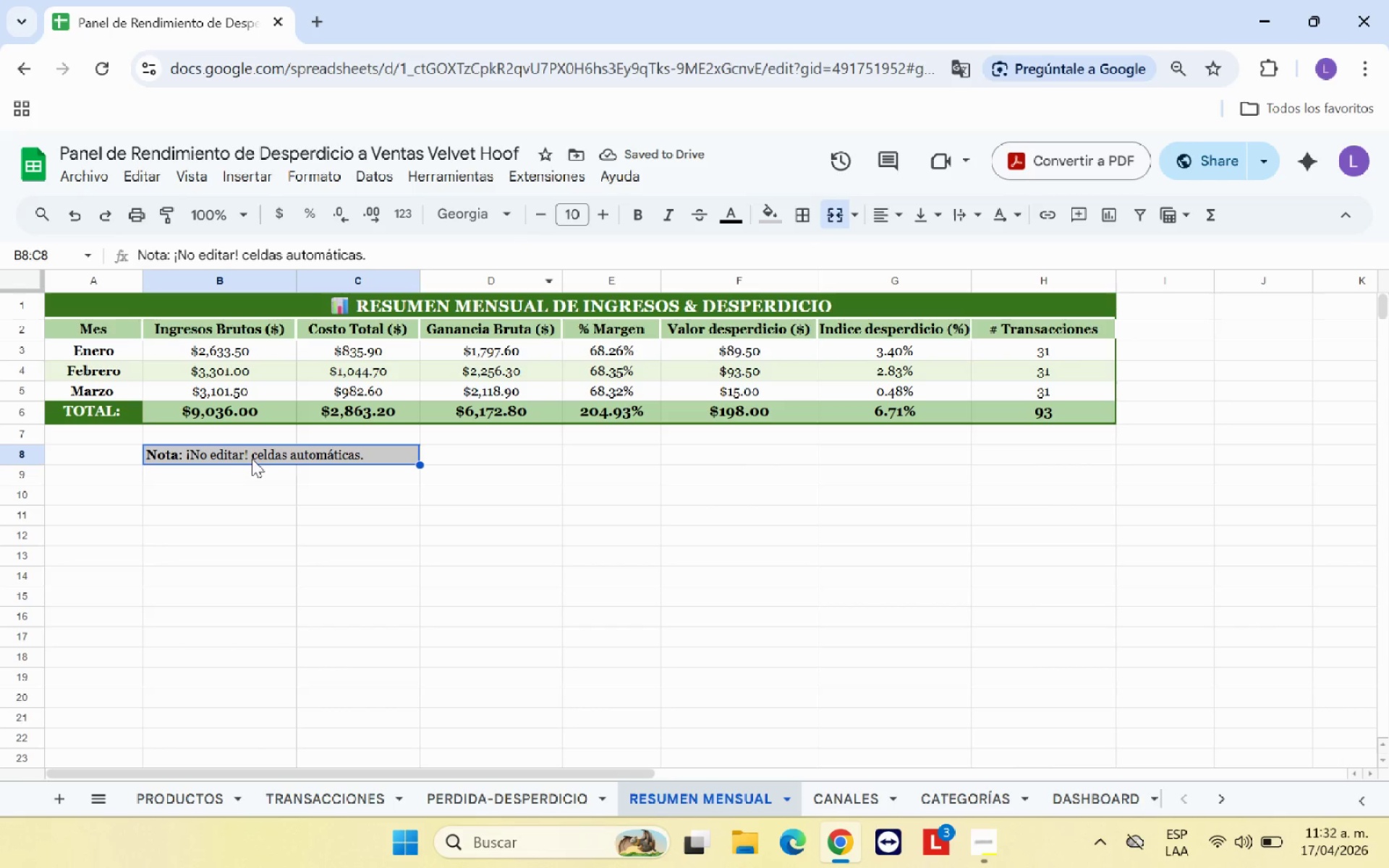 
left_click_drag(start_coordinate=[239, 466], to_coordinate=[190, 442])
 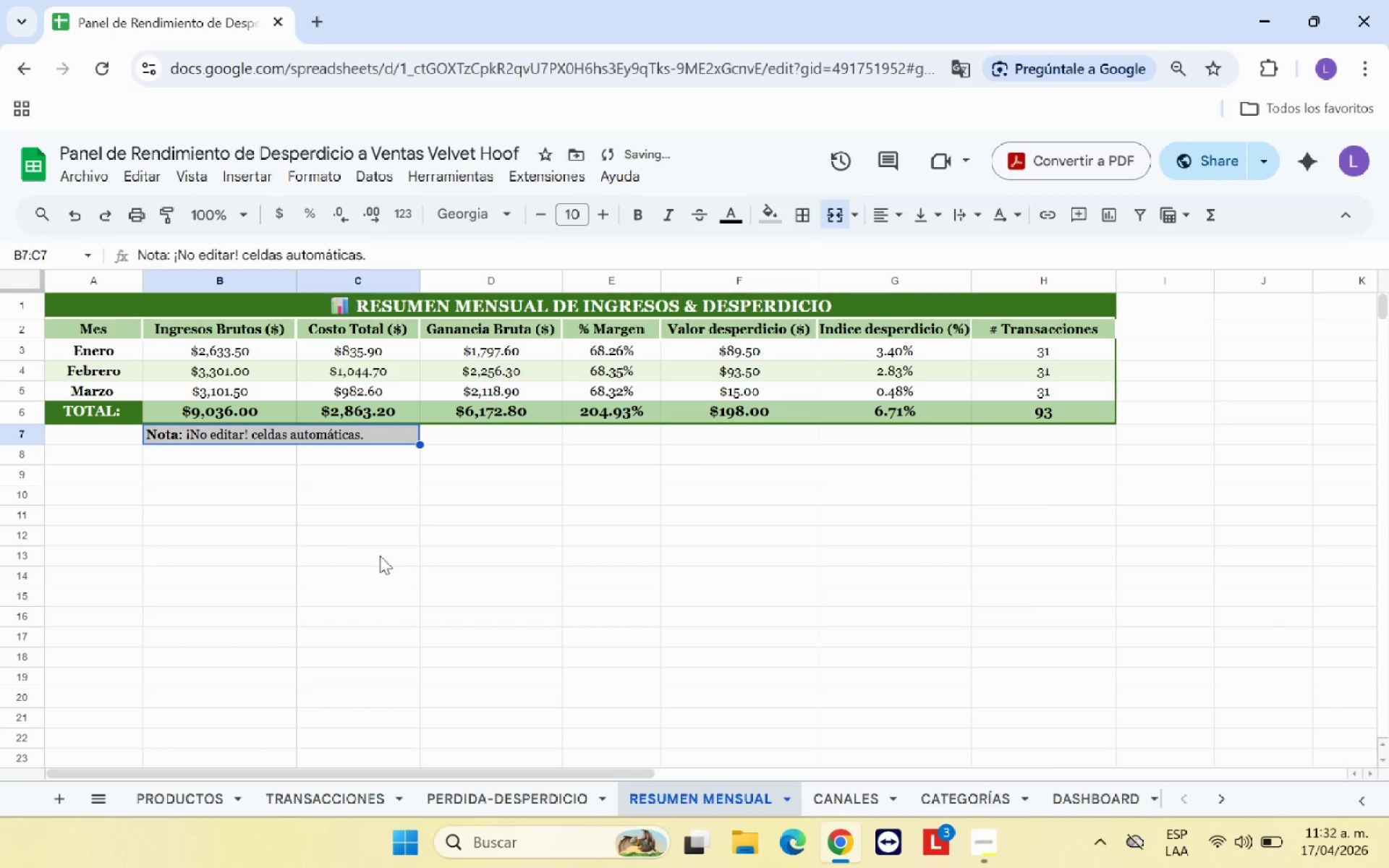 
left_click([381, 556])
 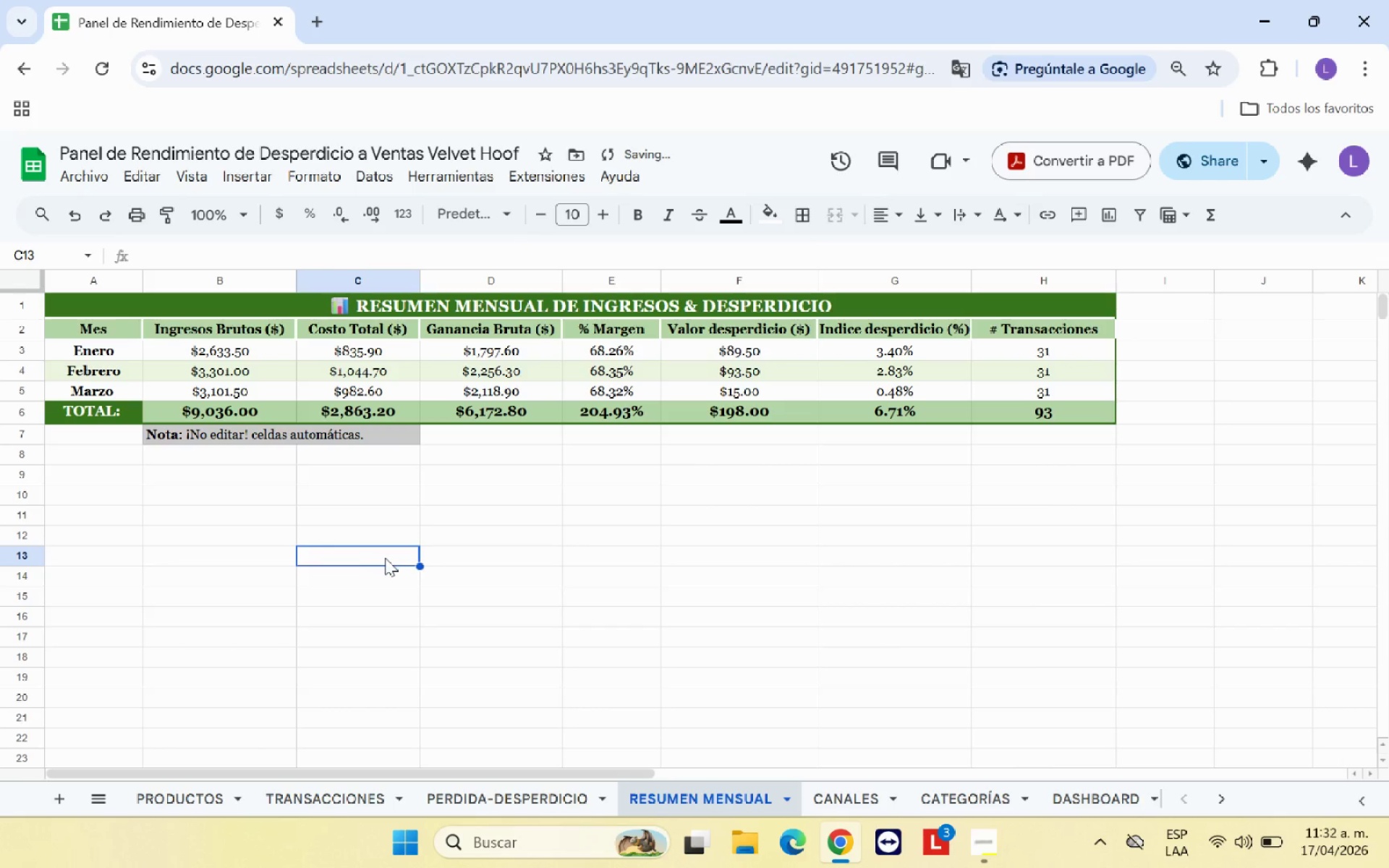 
scroll: coordinate [385, 558], scroll_direction: up, amount: 2.0
 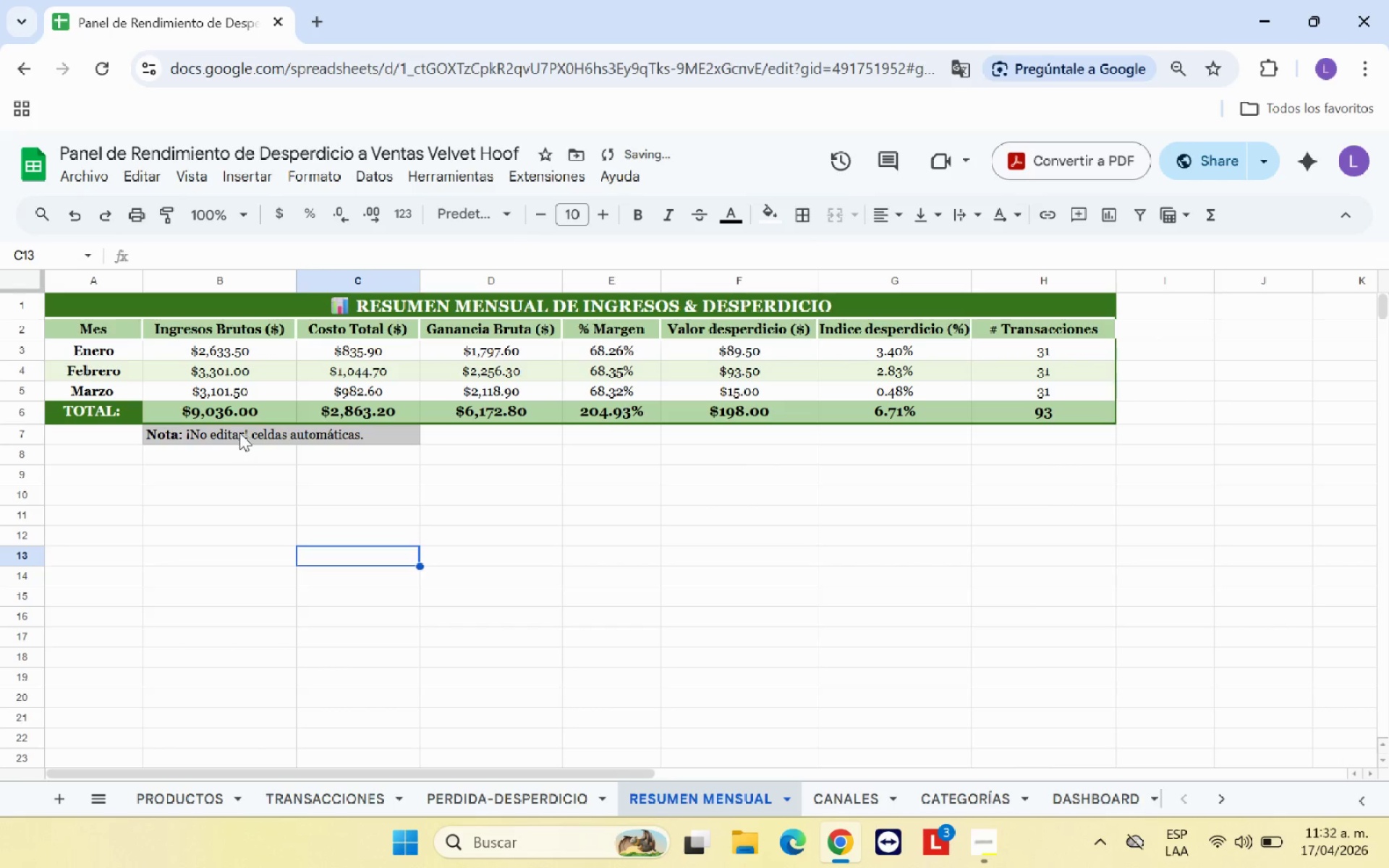 
left_click_drag(start_coordinate=[239, 433], to_coordinate=[988, 438])
 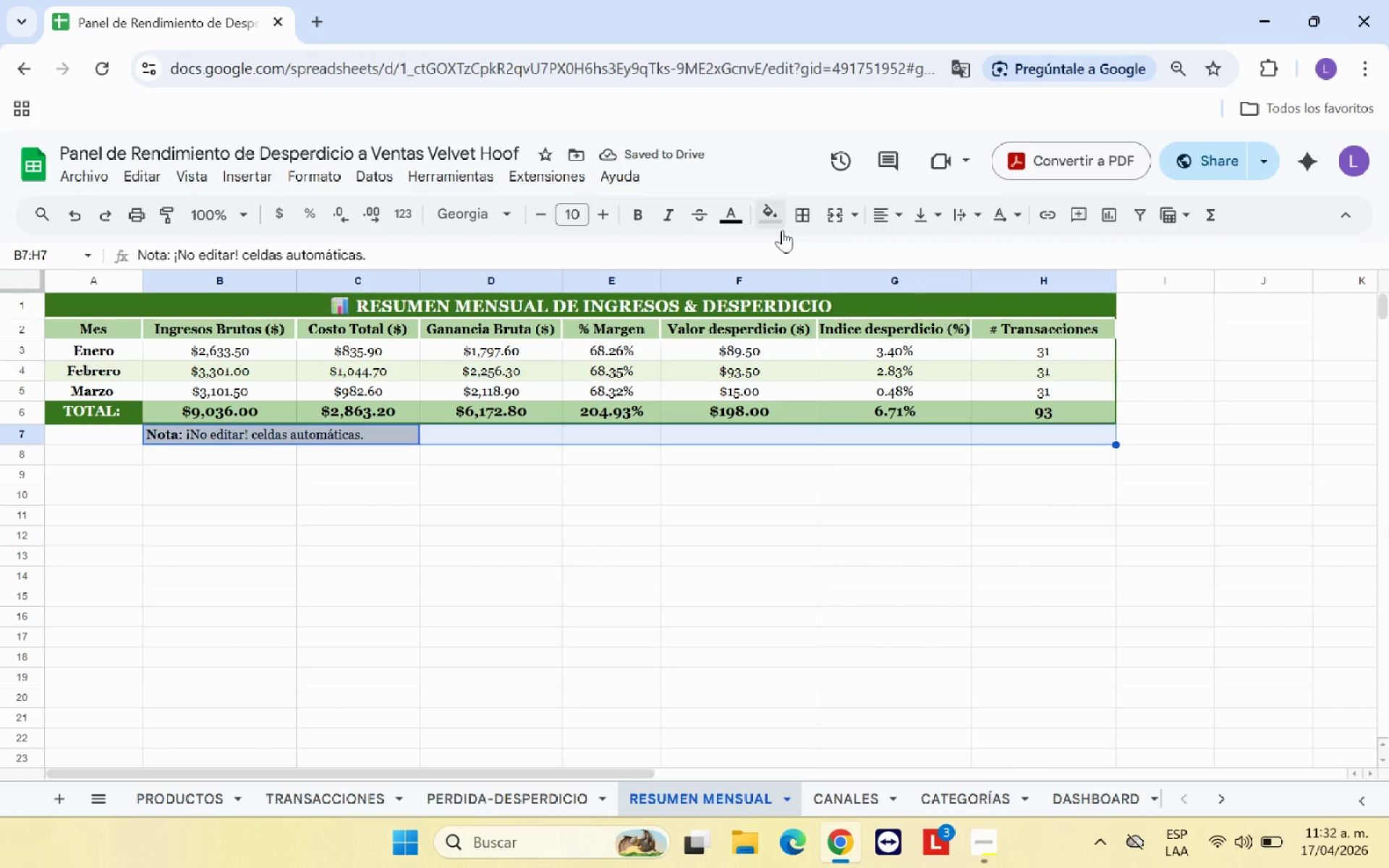 
left_click([771, 221])
 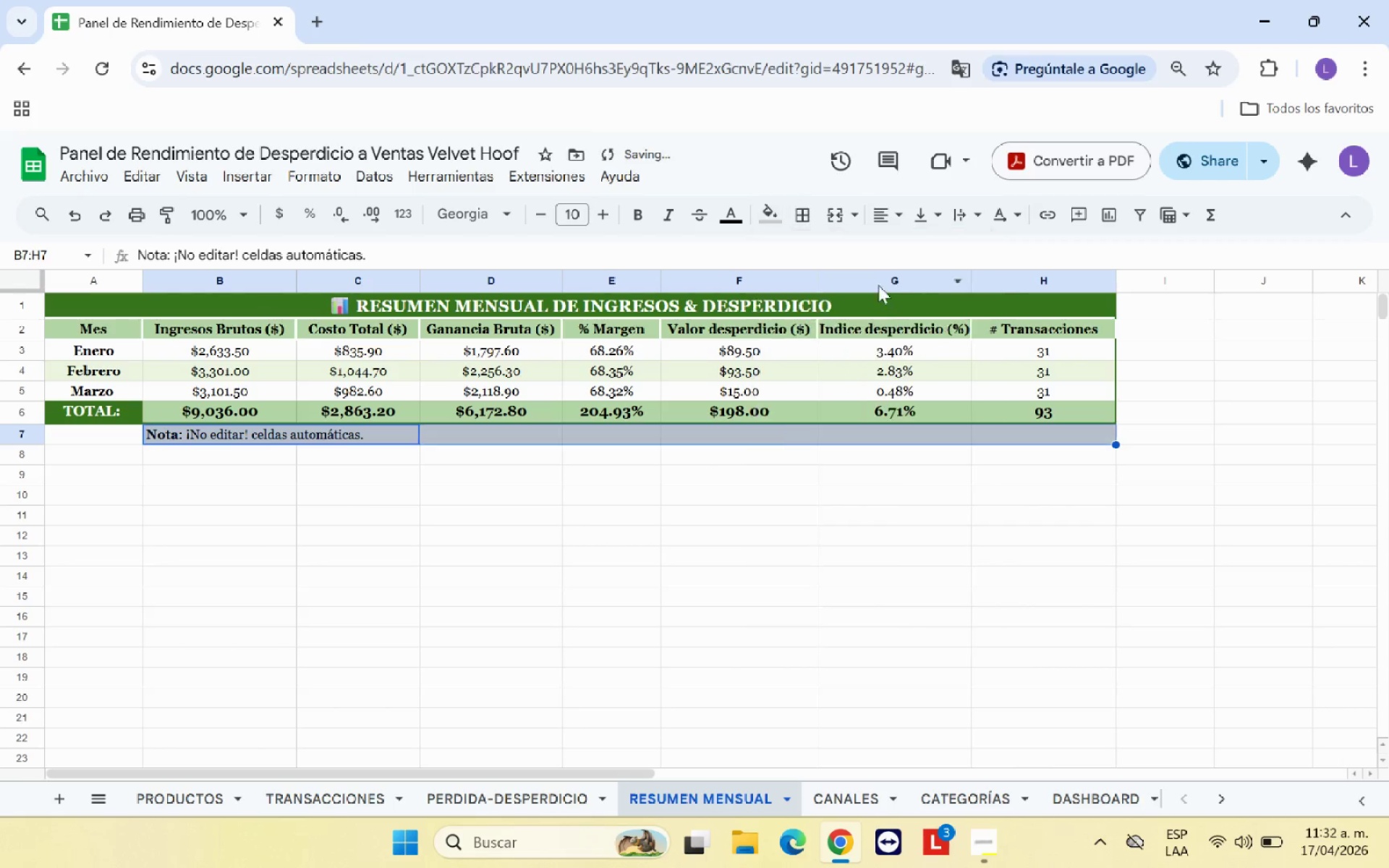 
double_click([665, 603])
 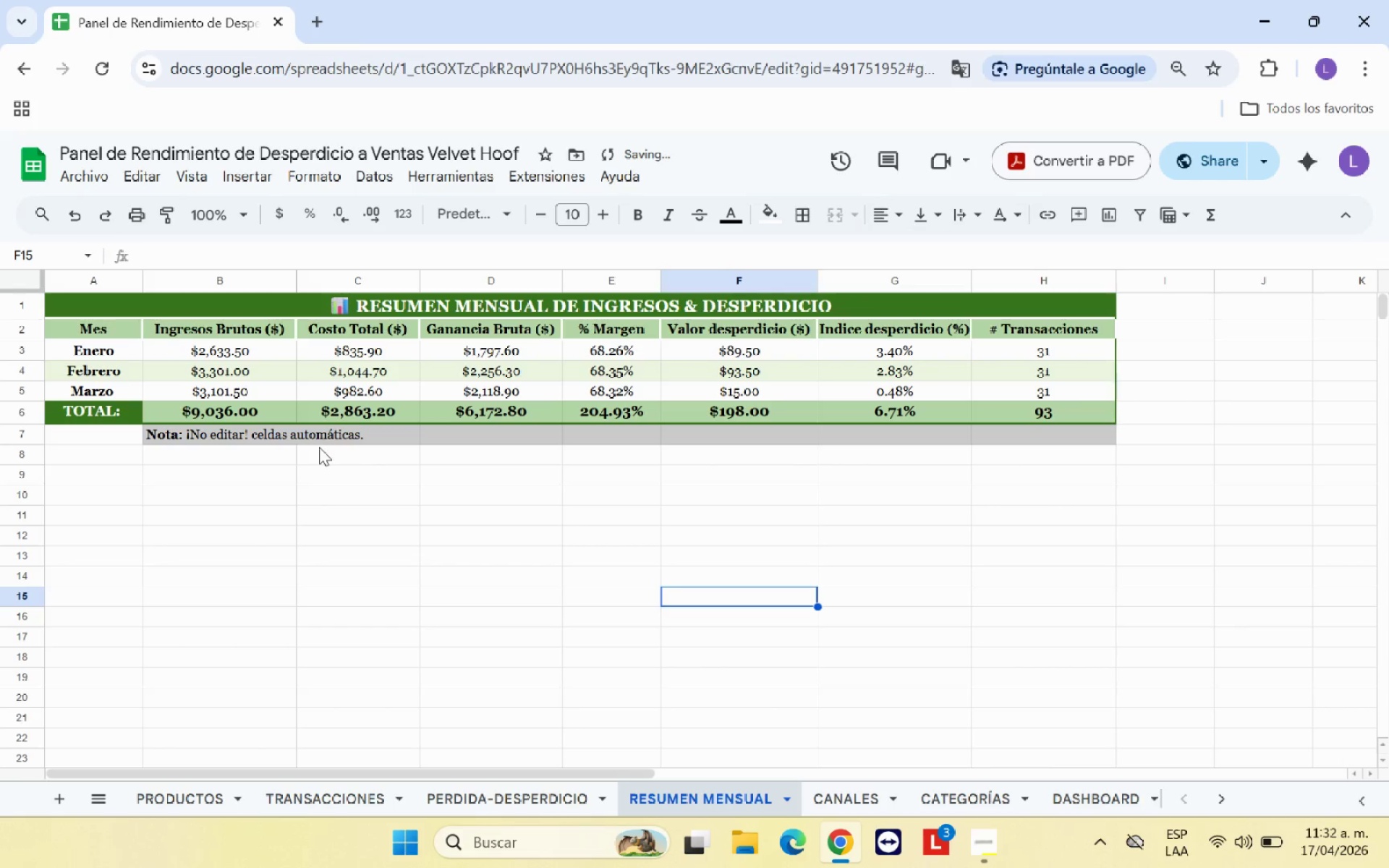 
left_click_drag(start_coordinate=[251, 434], to_coordinate=[1050, 435])
 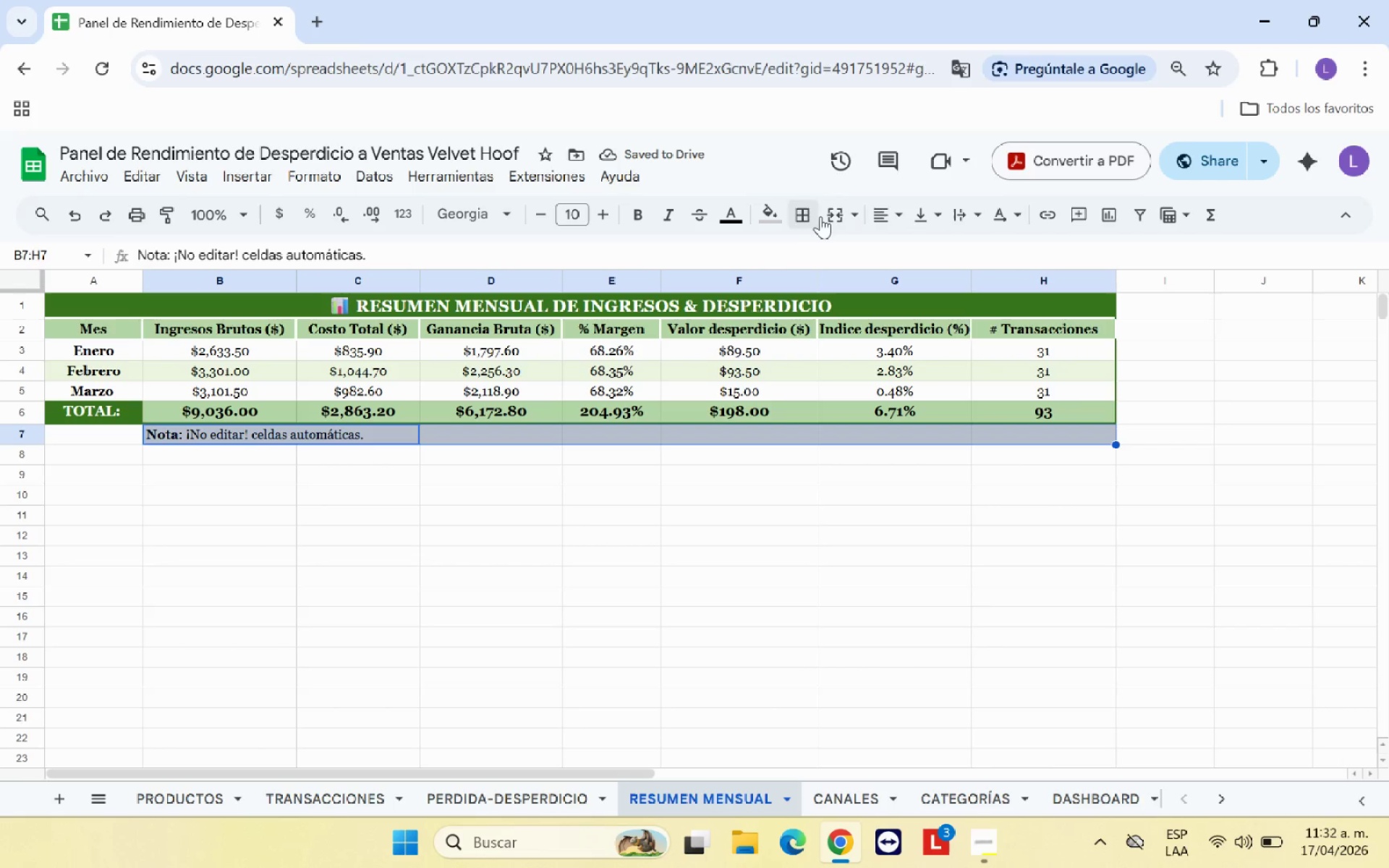 
left_click([828, 219])
 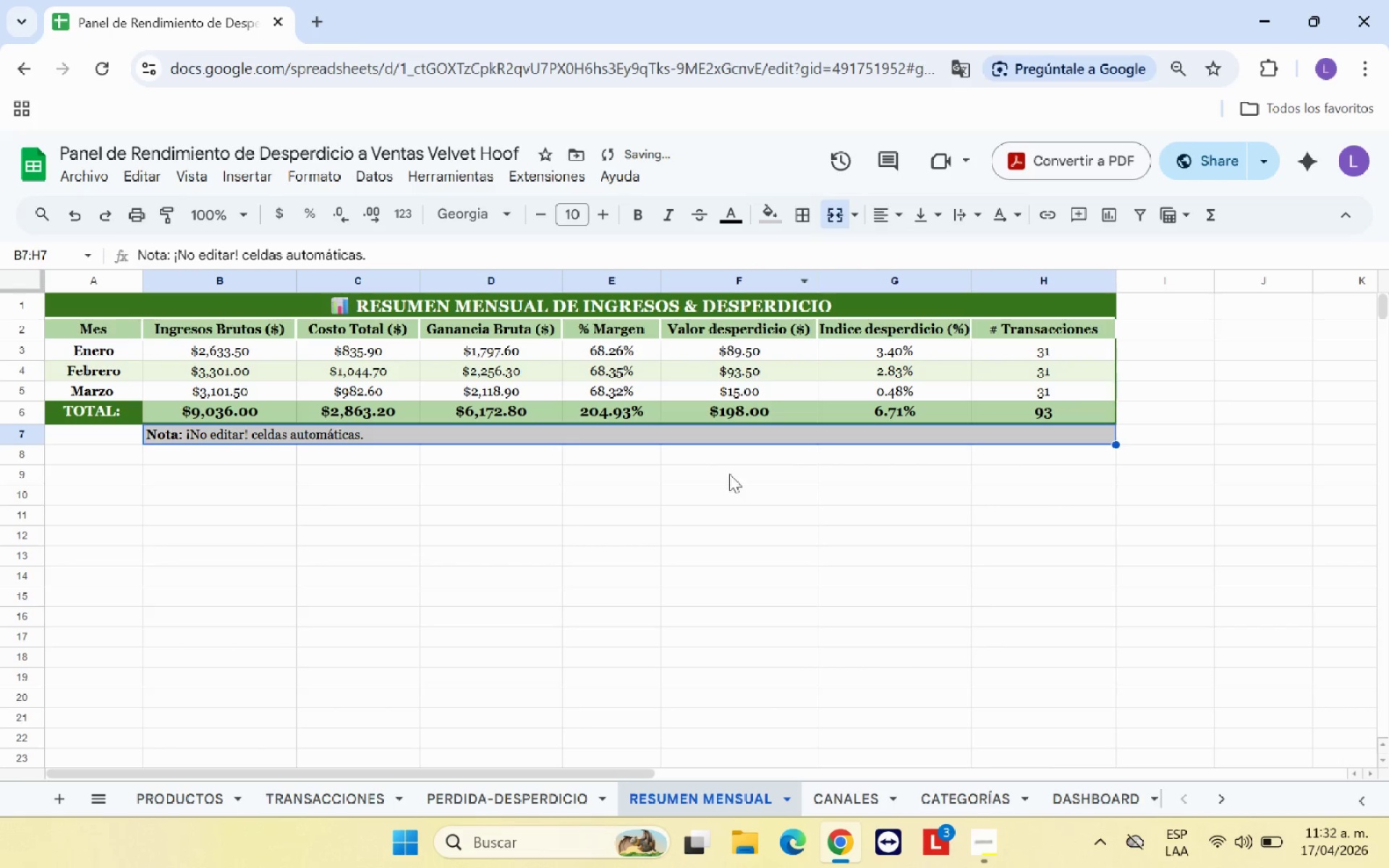 
left_click([713, 543])
 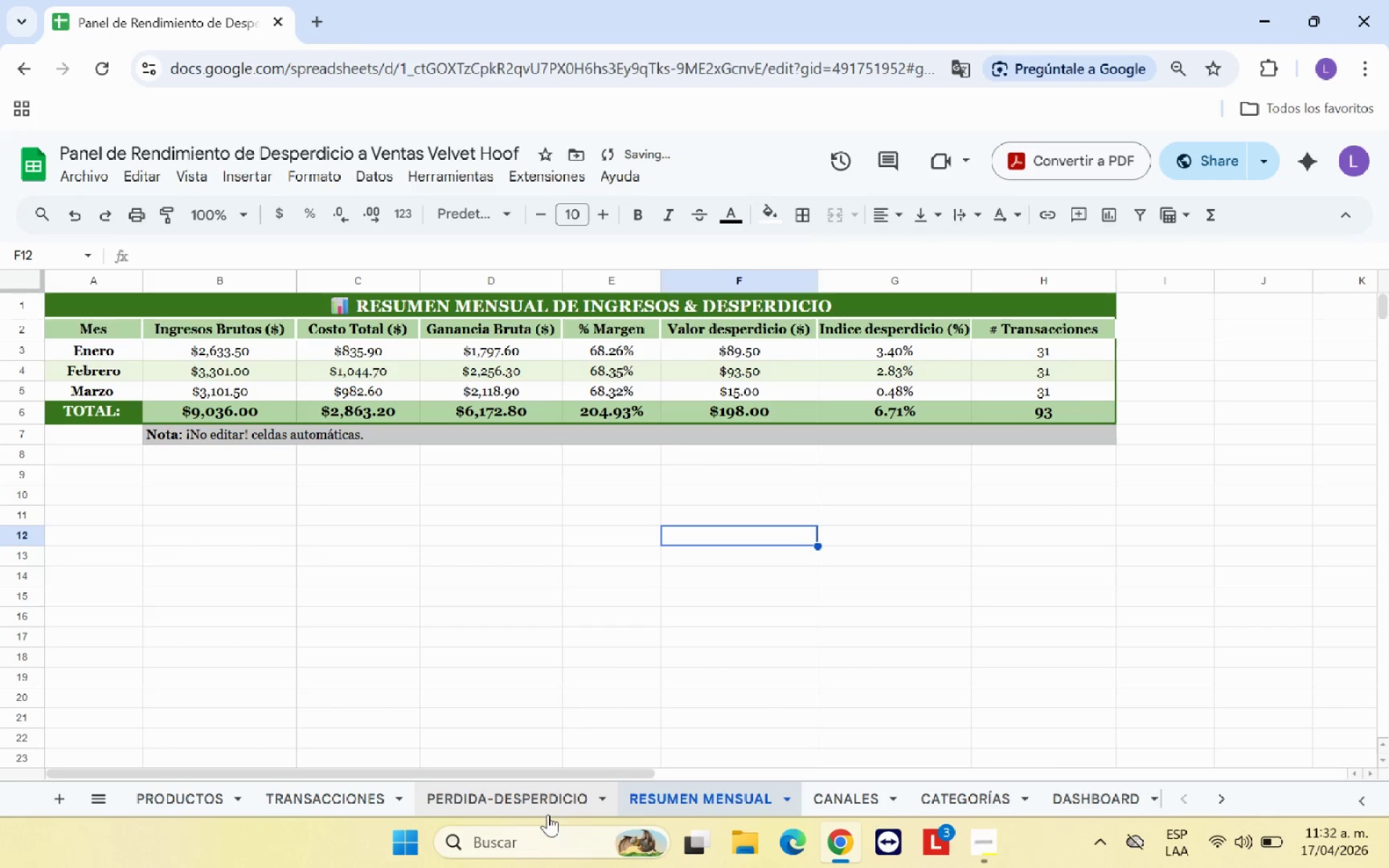 
left_click([558, 799])
 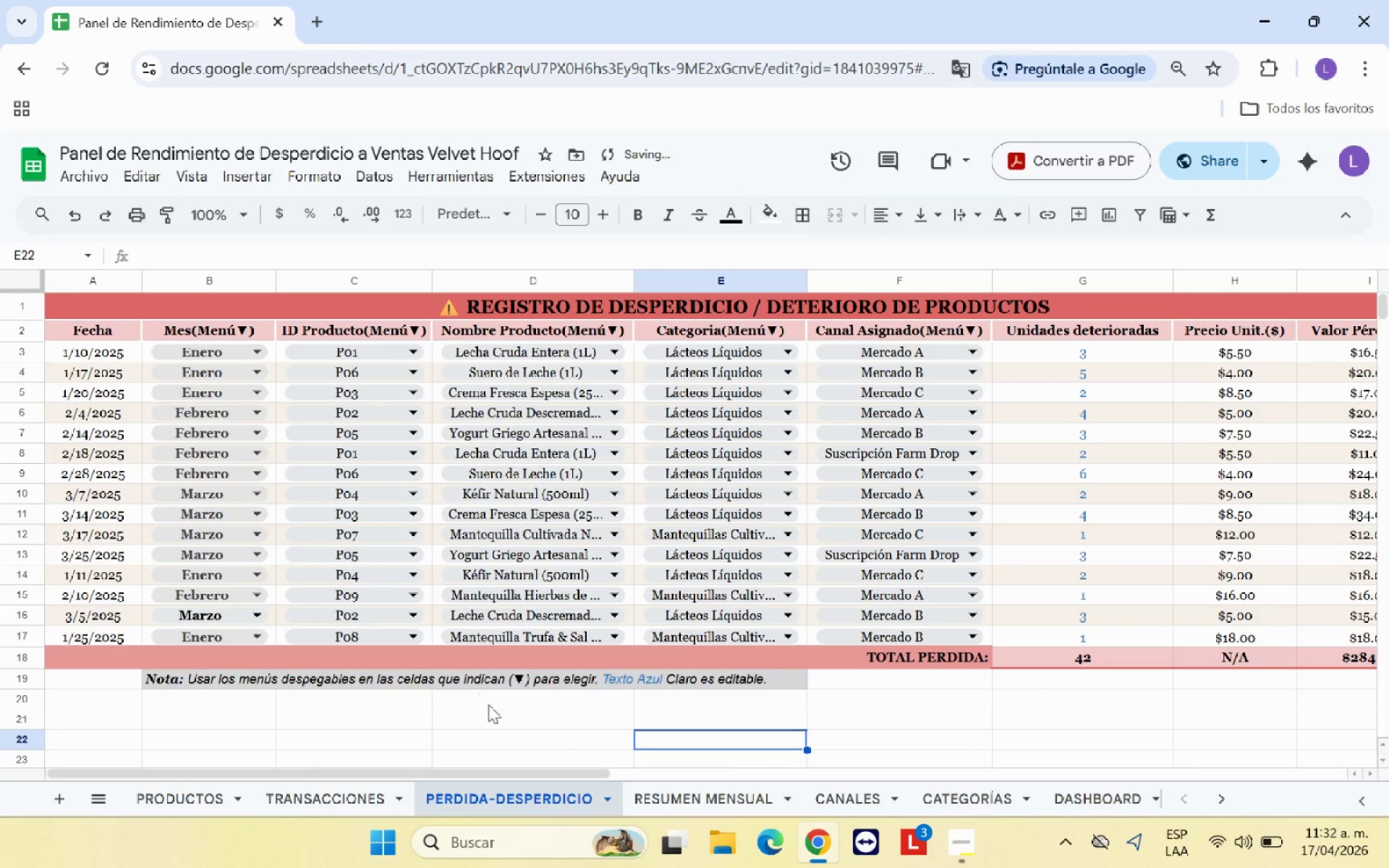 
left_click([488, 706])
 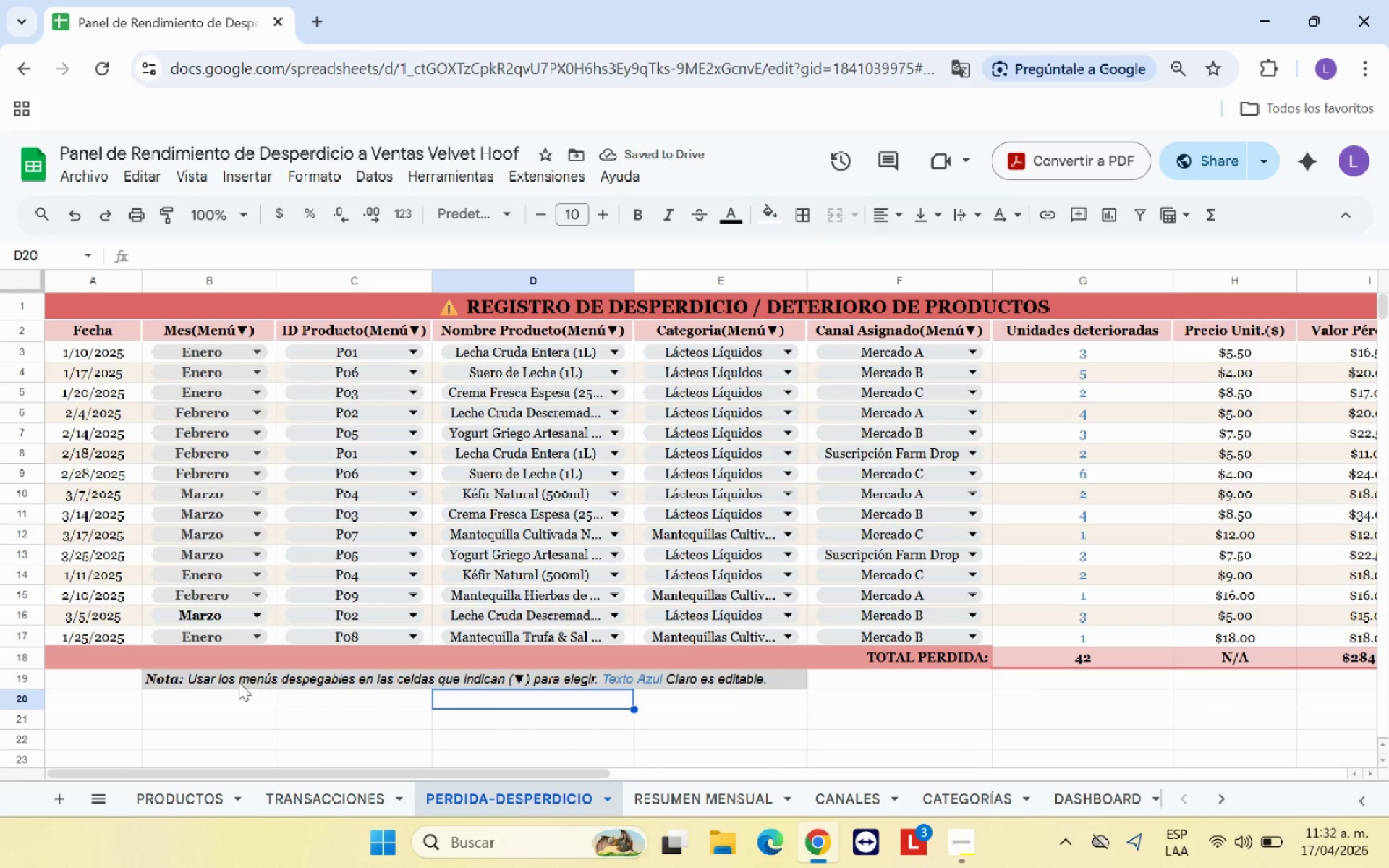 
left_click_drag(start_coordinate=[226, 680], to_coordinate=[1311, 686])
 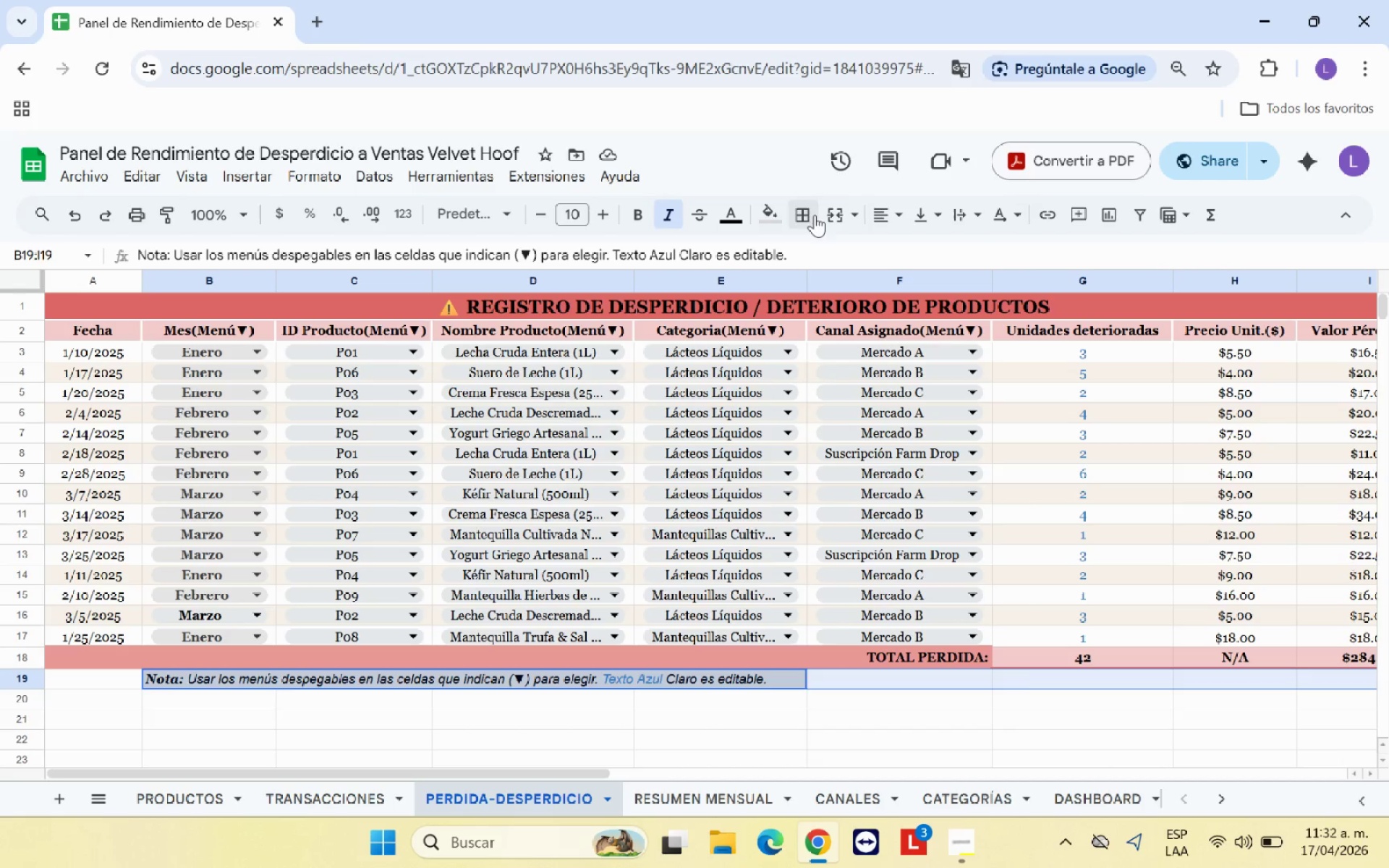 
left_click([834, 213])
 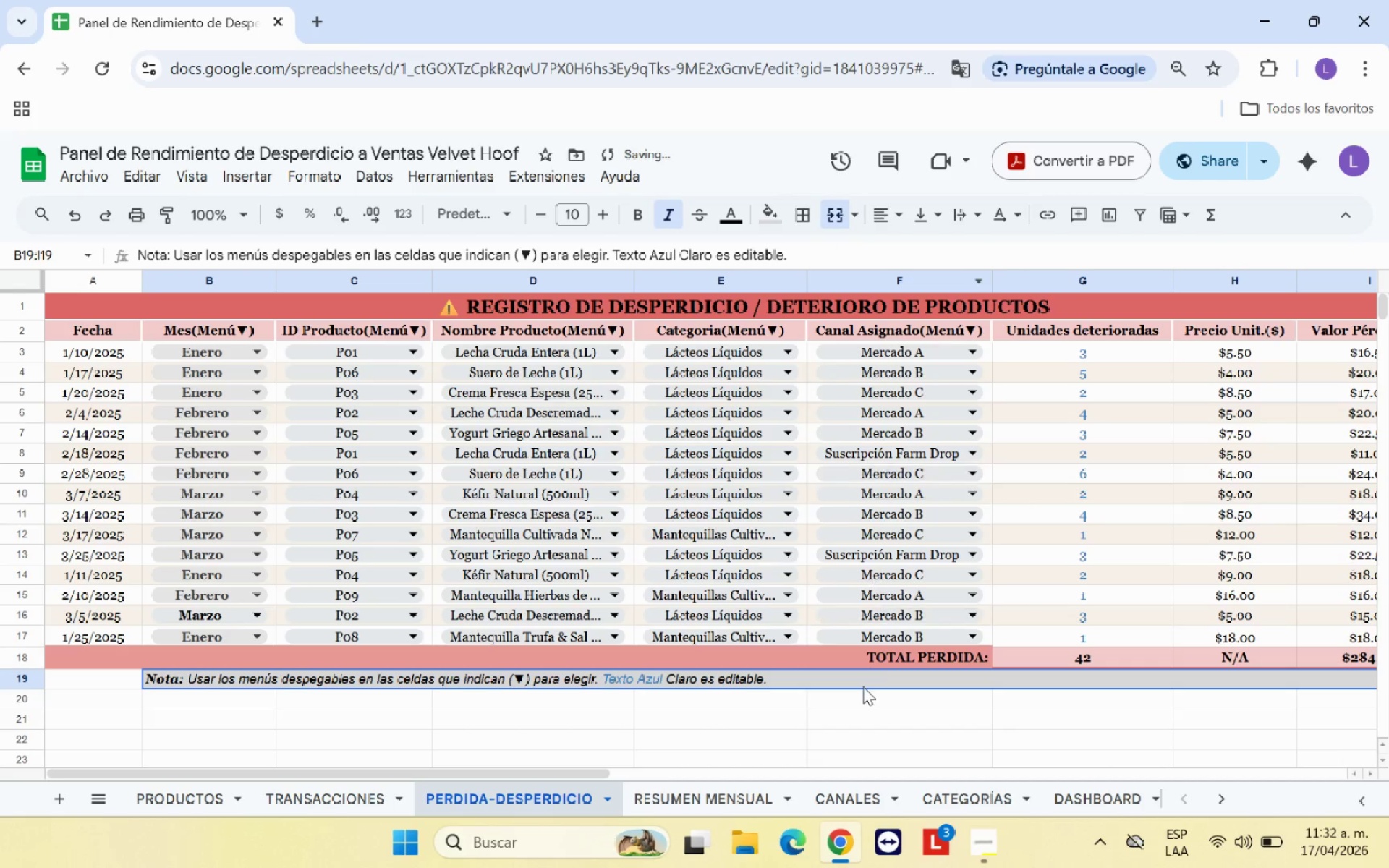 
left_click([846, 723])
 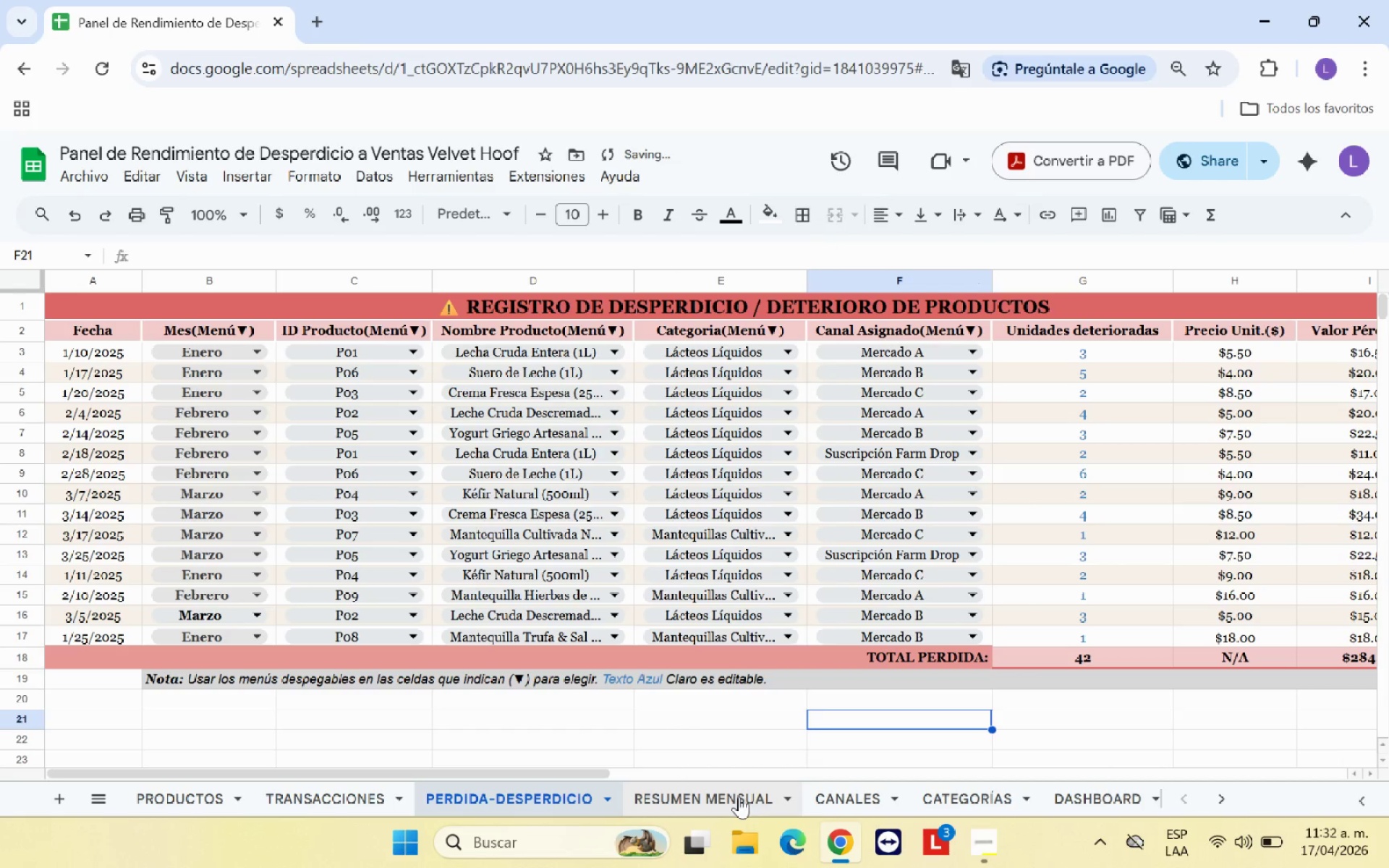 
left_click([739, 796])
 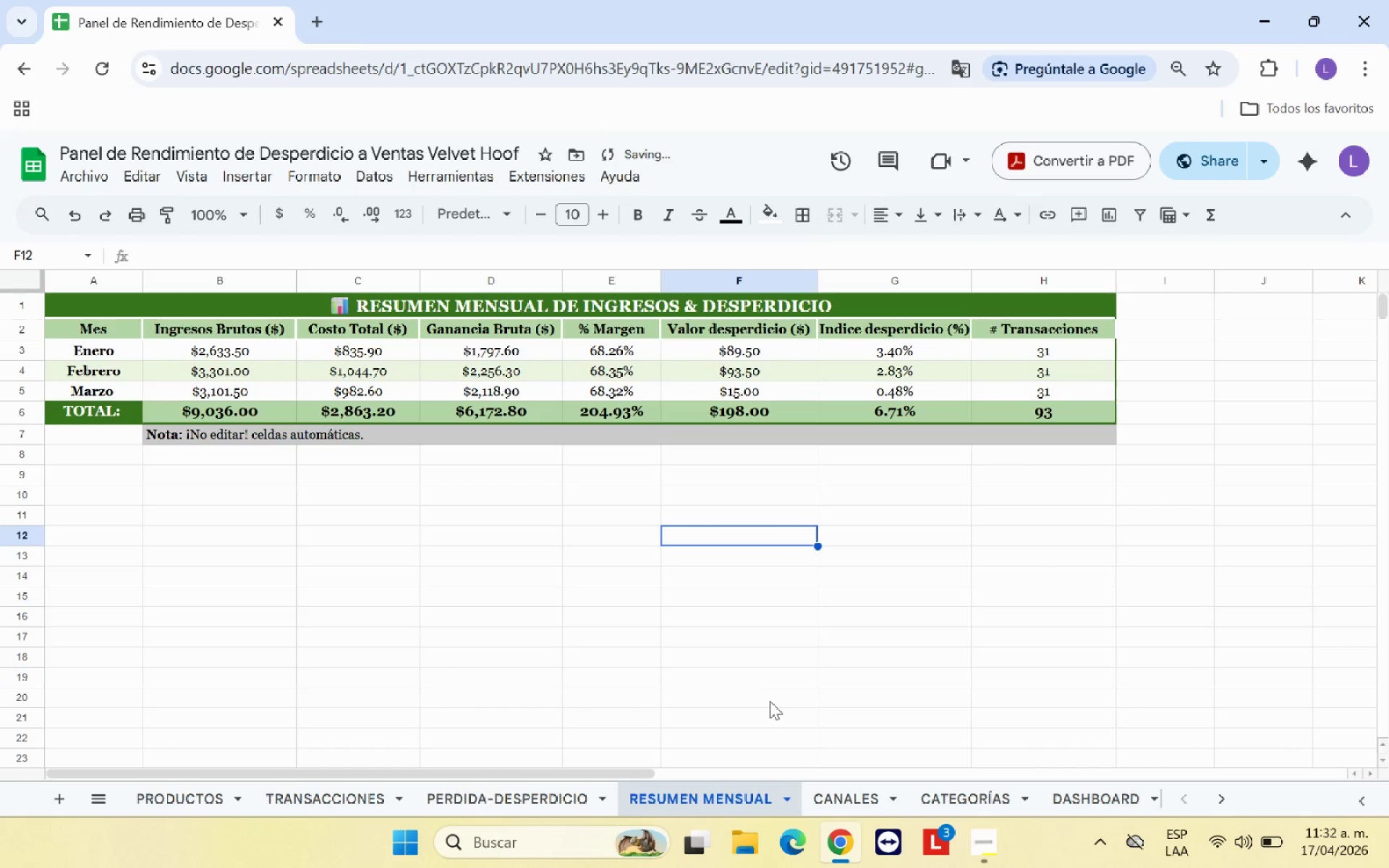 
left_click([769, 704])
 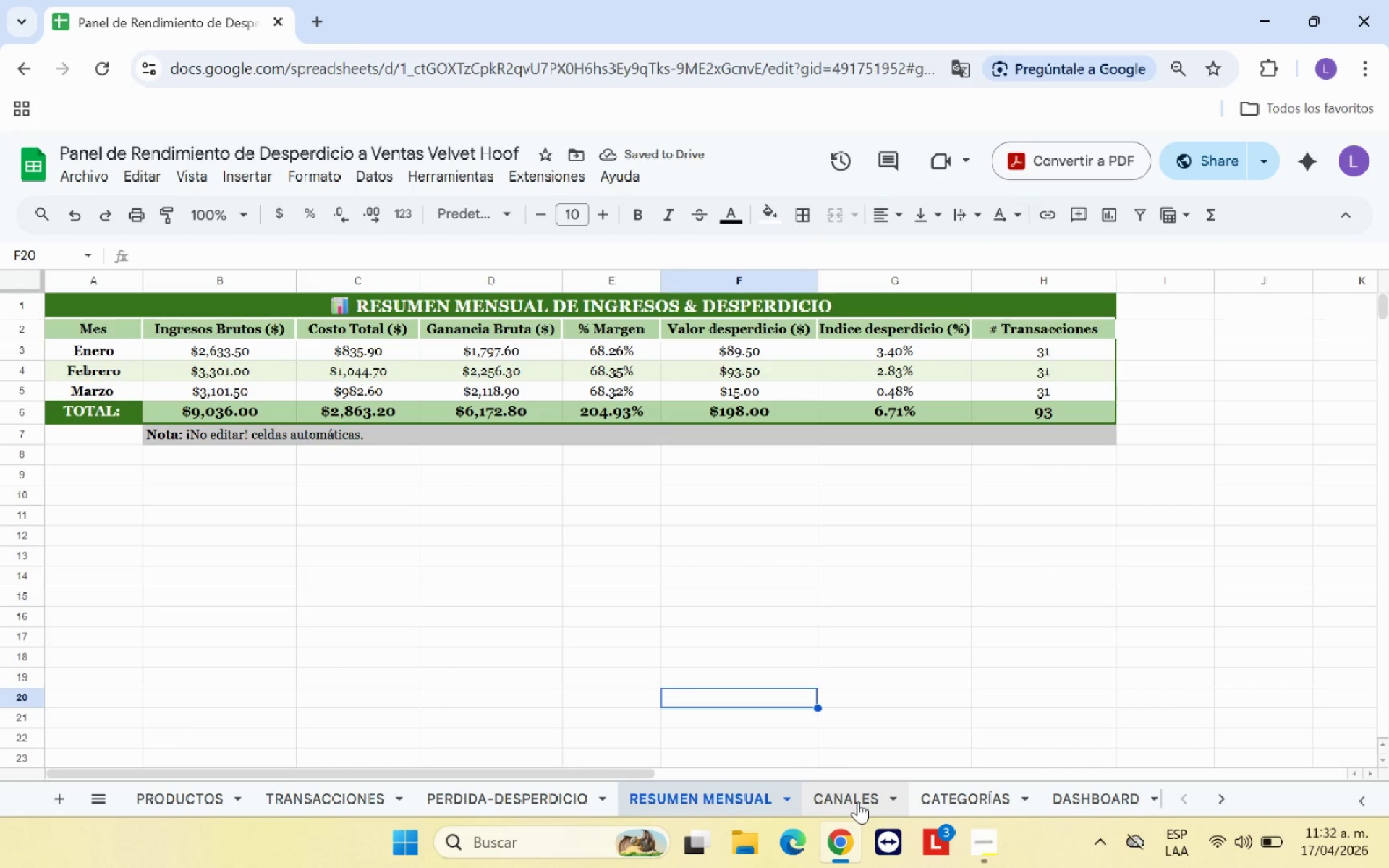 
left_click([858, 801])
 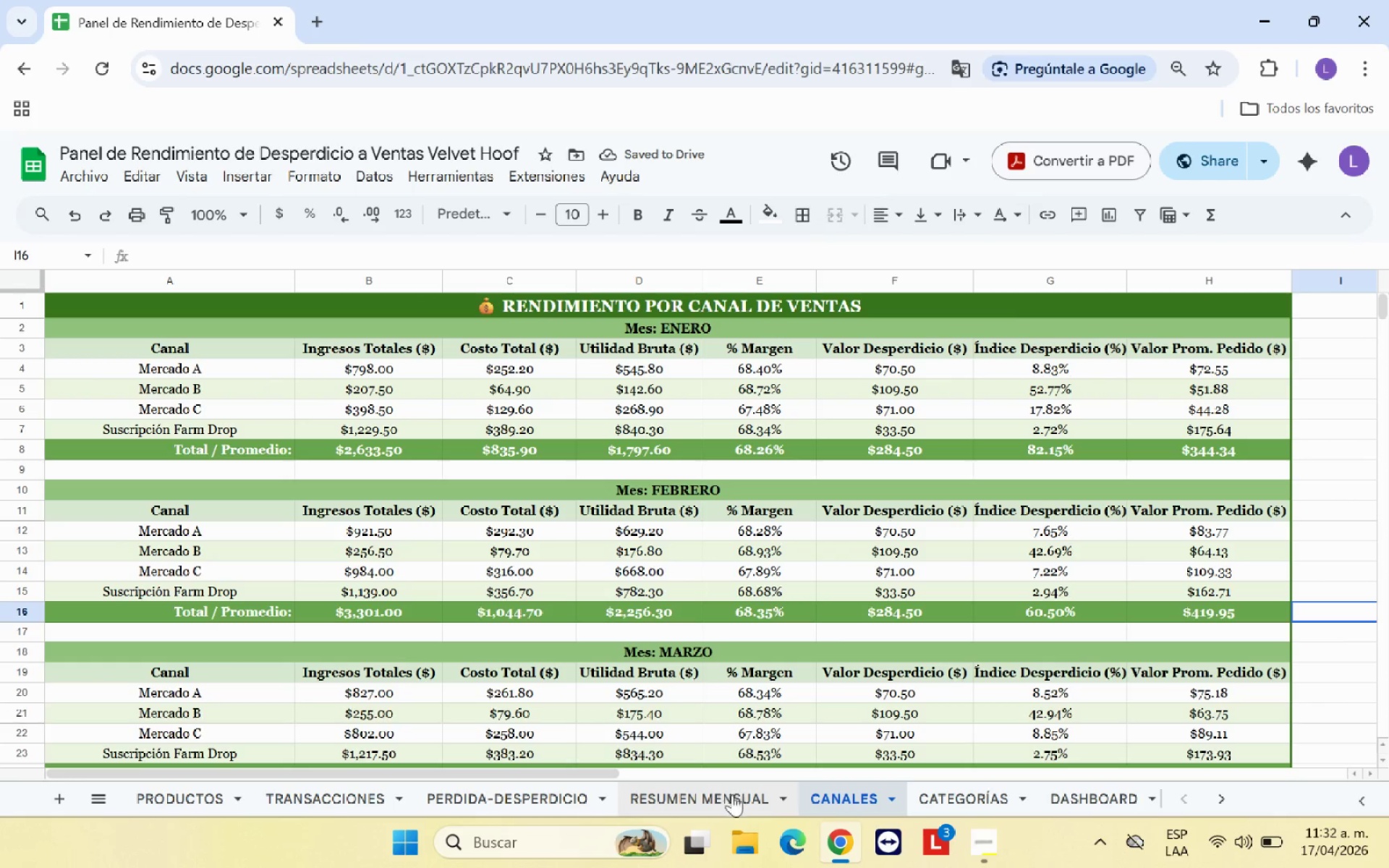 
scroll: coordinate [756, 770], scroll_direction: down, amount: 2.0
 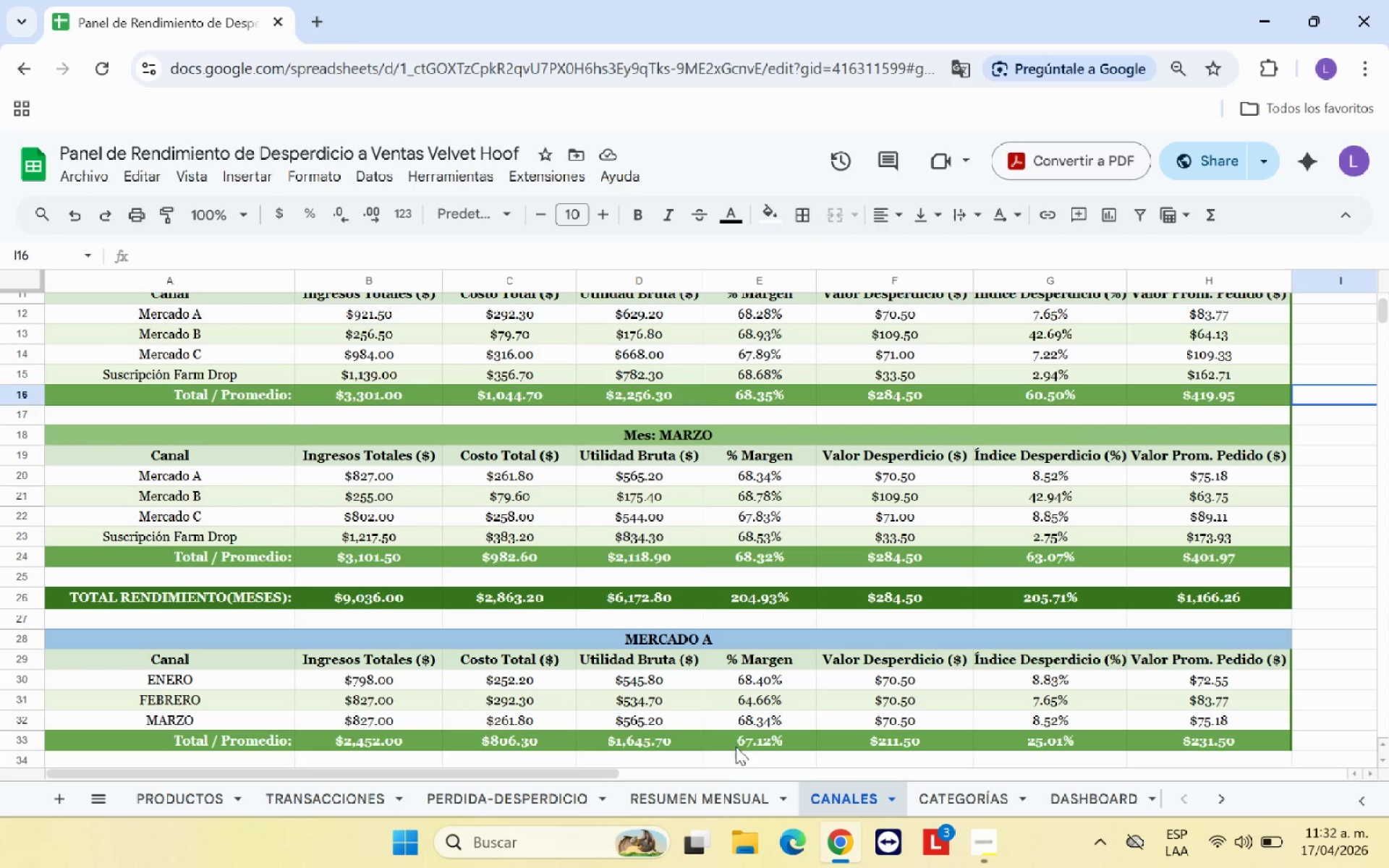 
scroll: coordinate [722, 735], scroll_direction: up, amount: 6.0
 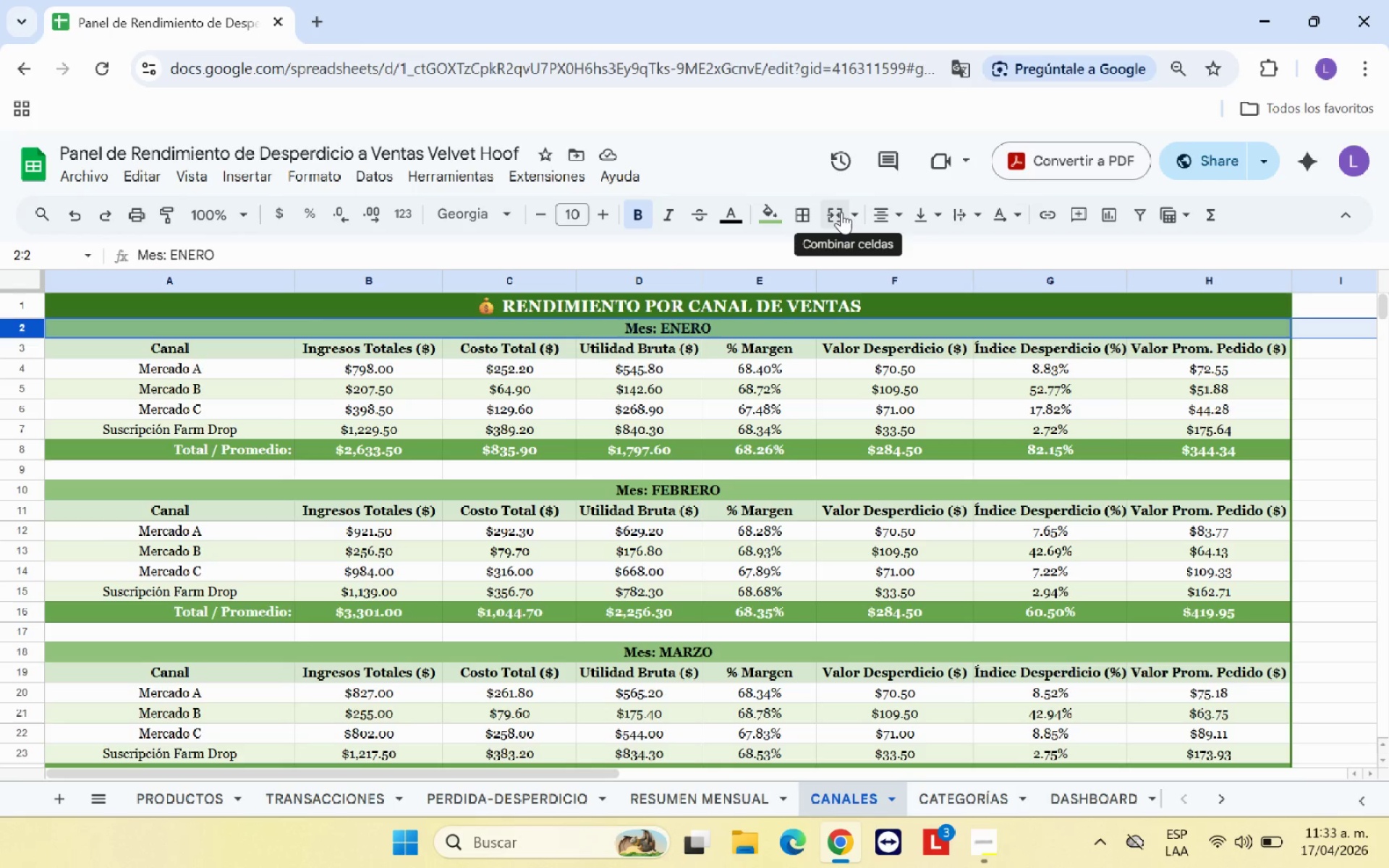 
wait(5.26)
 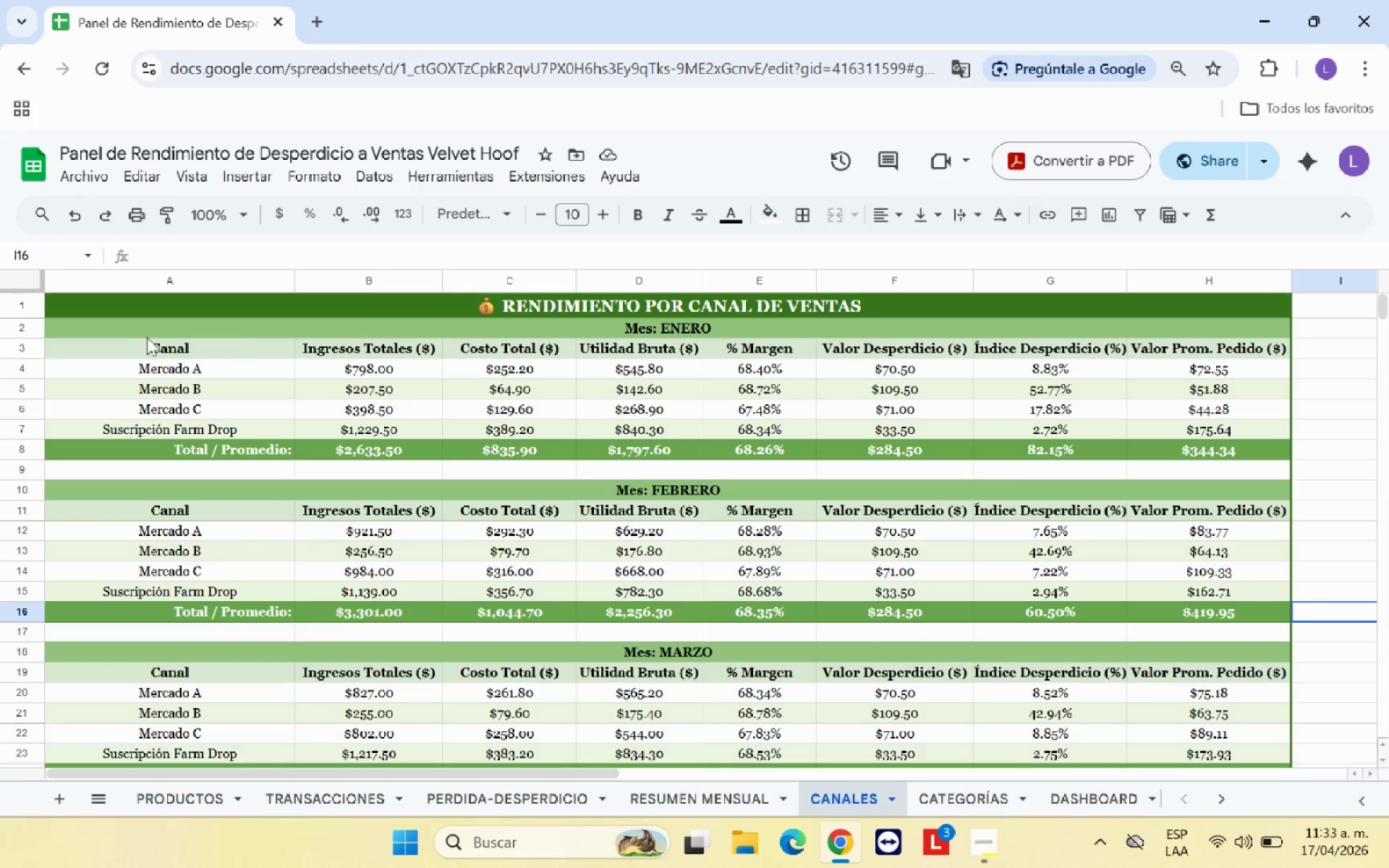 
right_click([319, 333])
 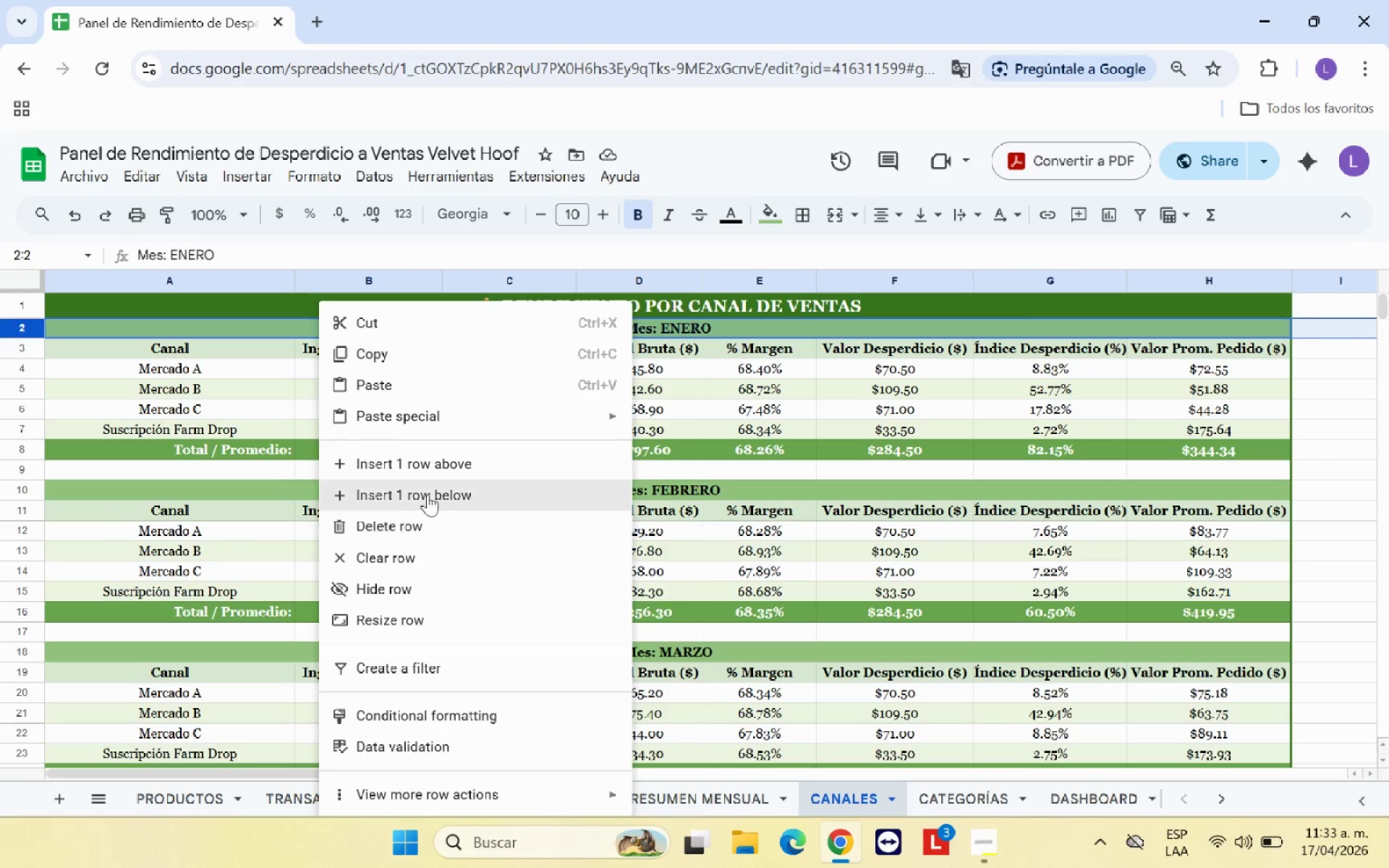 
left_click([451, 465])
 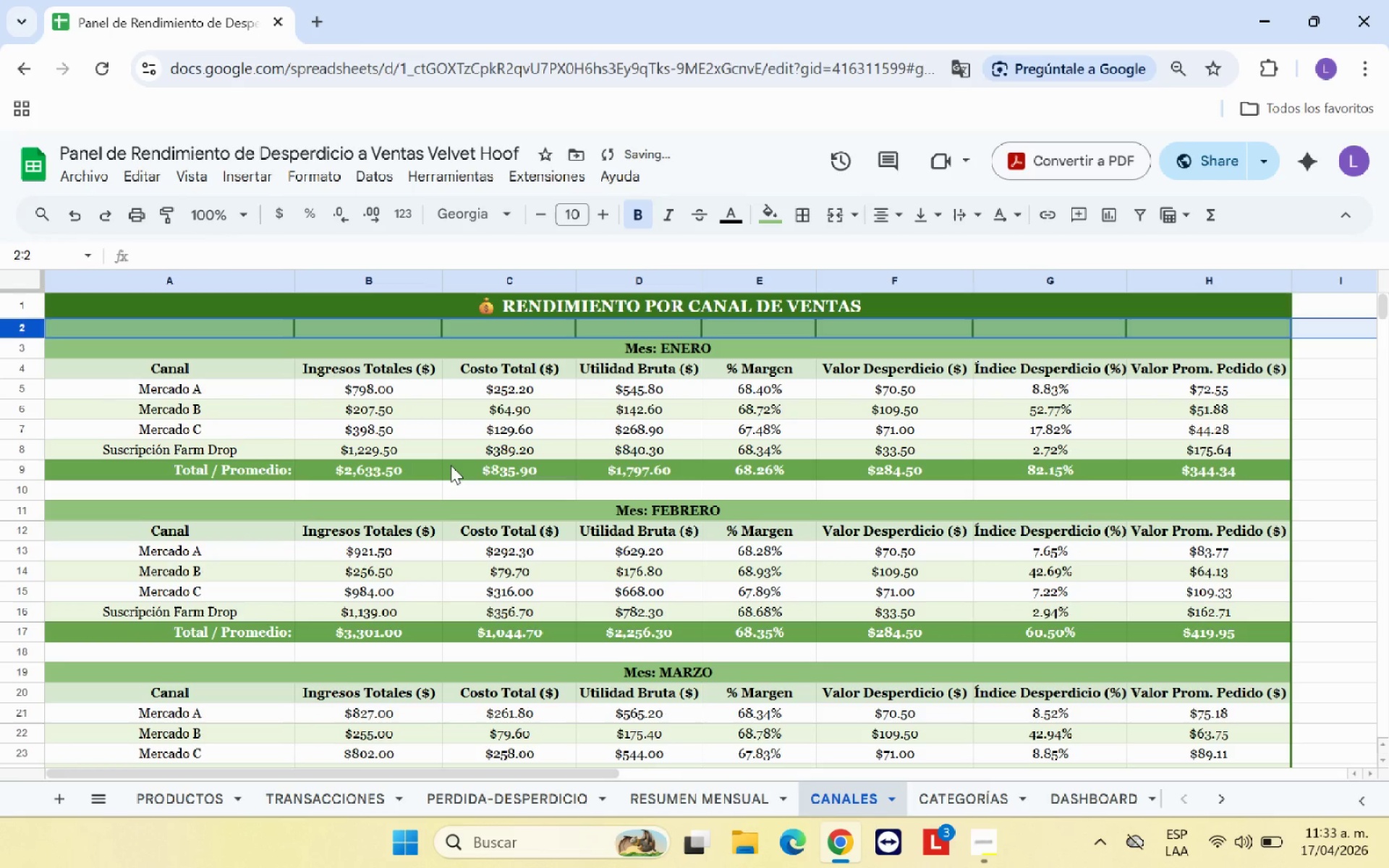 
left_click([451, 465])
 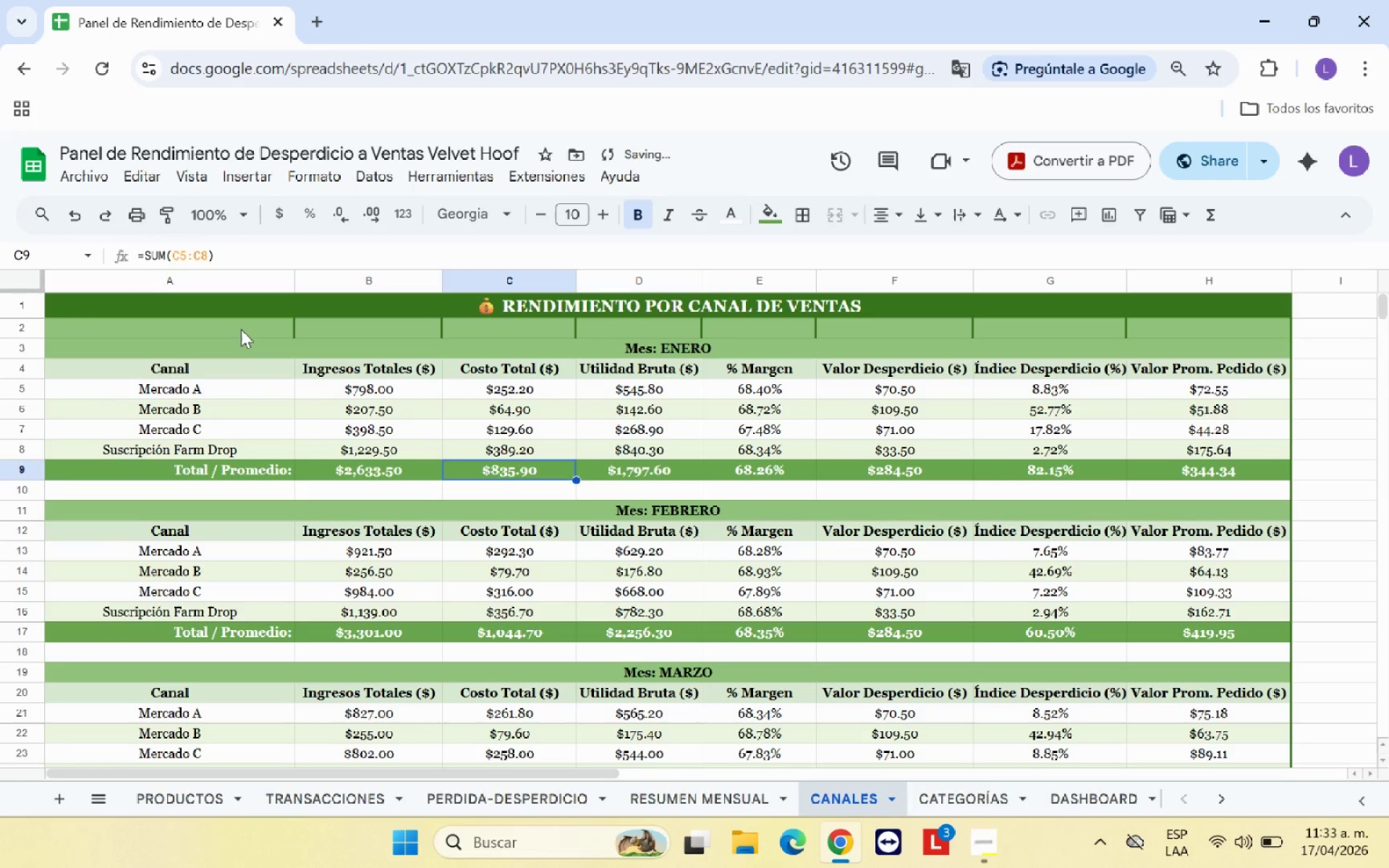 
left_click([241, 329])
 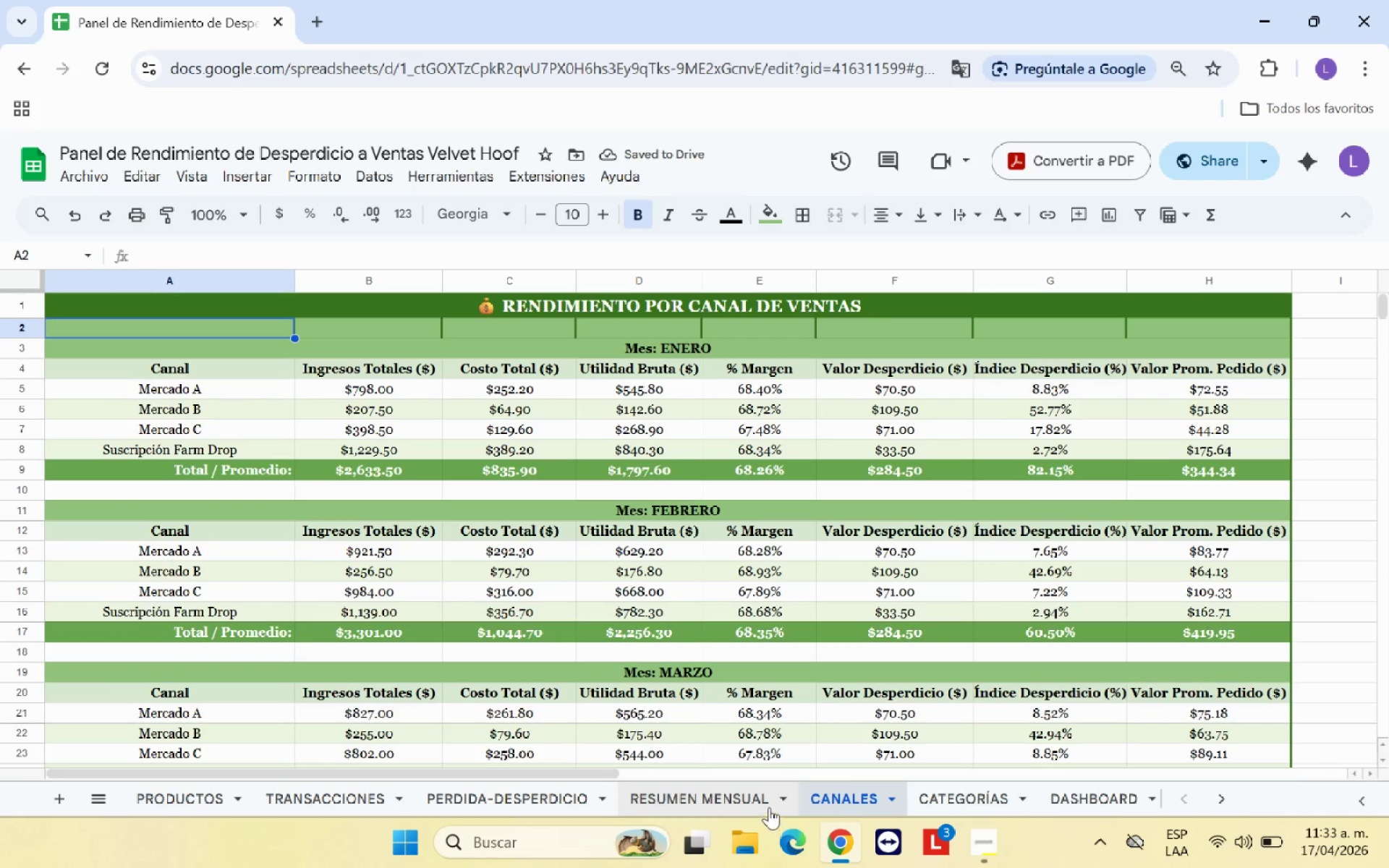 
left_click([758, 804])
 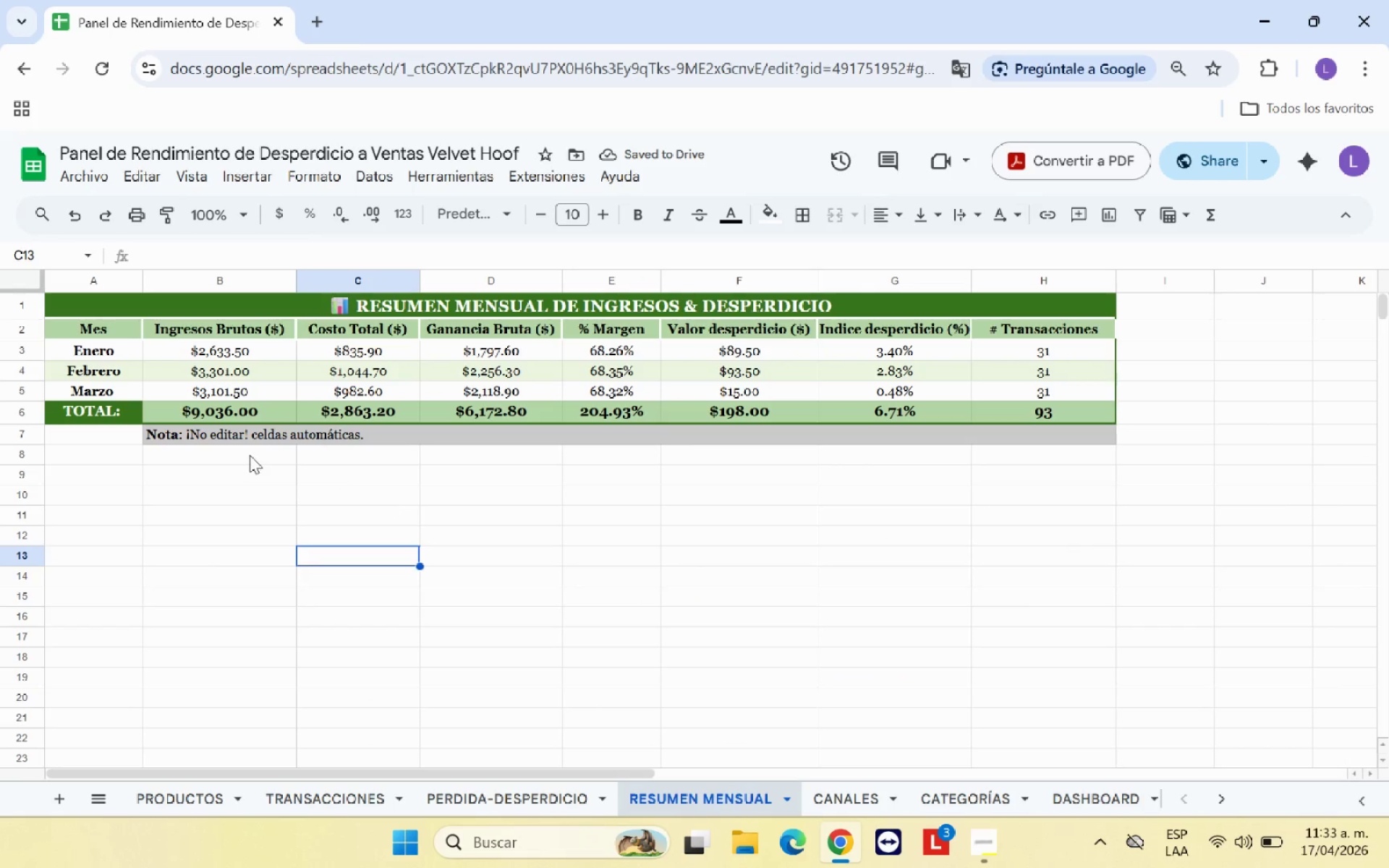 
left_click([228, 437])
 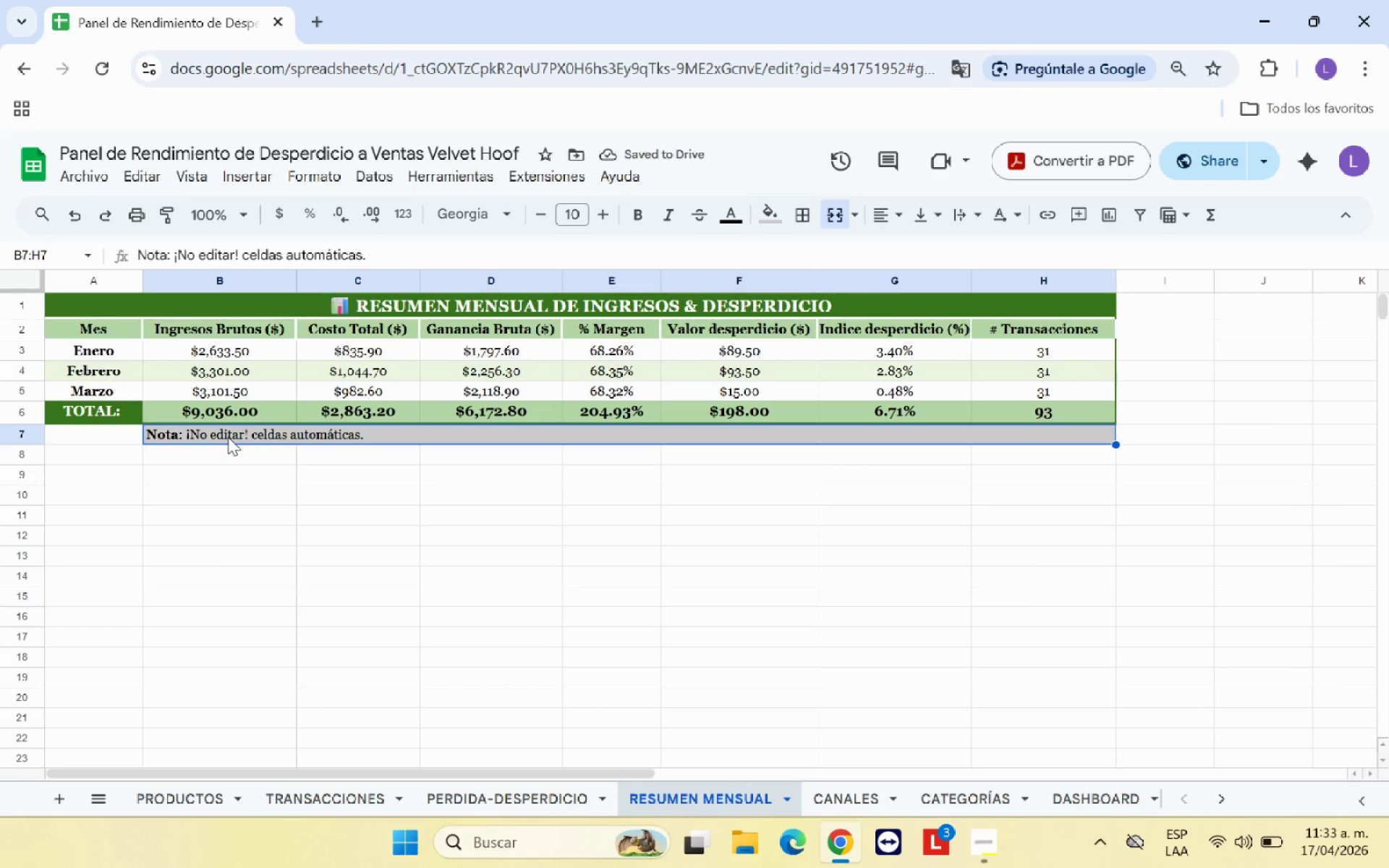 
key(Control+C)
 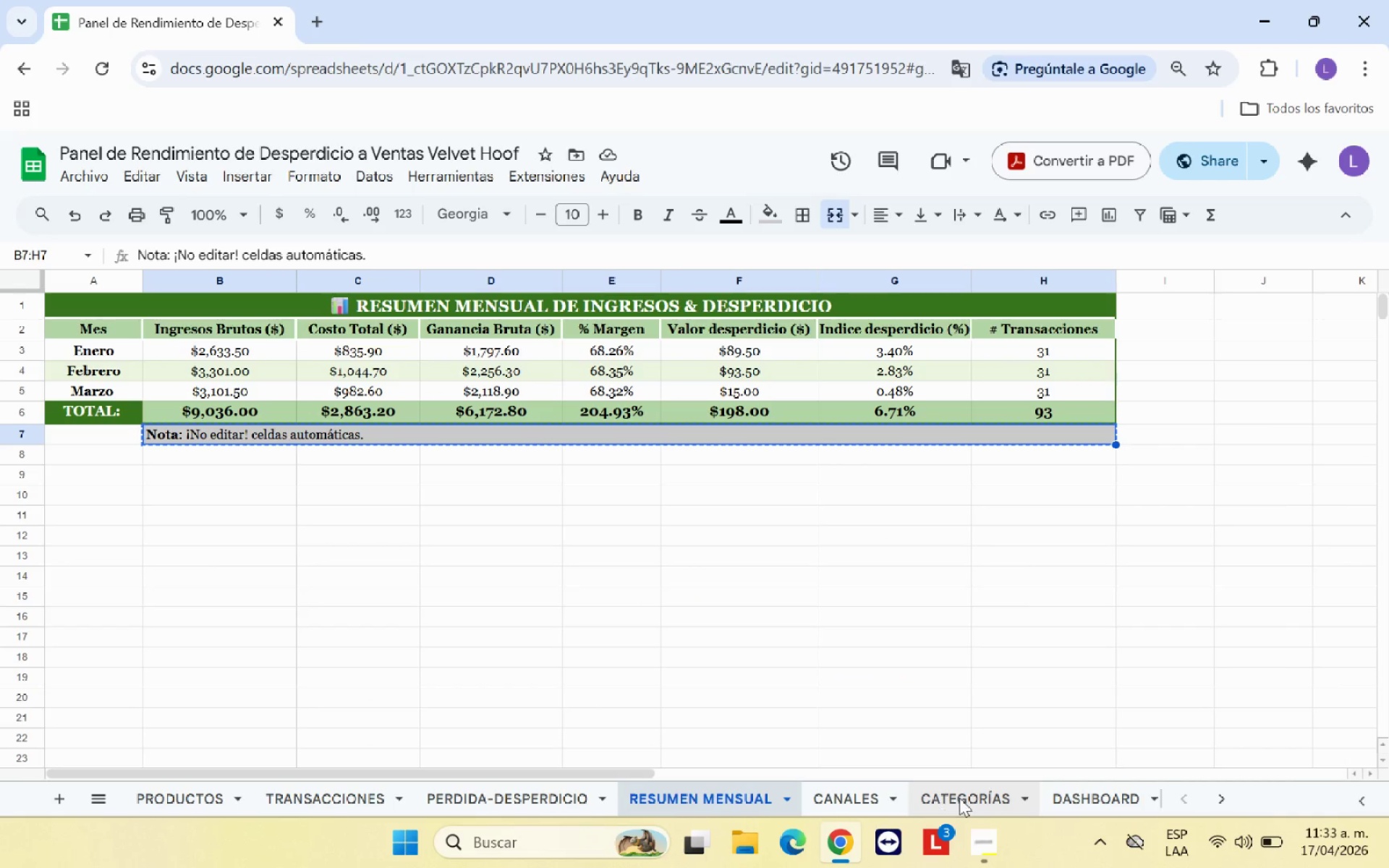 
left_click([872, 799])
 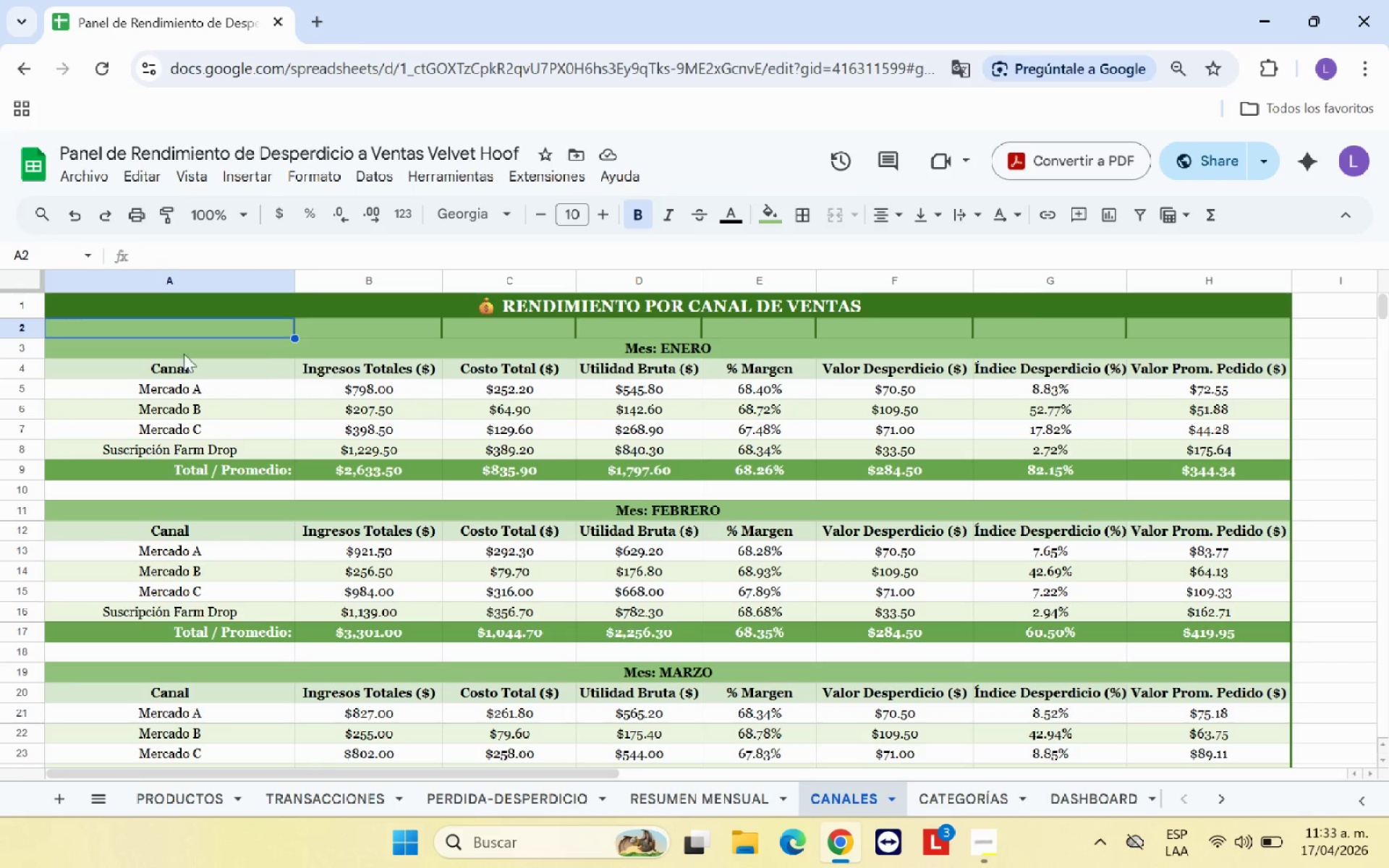 
key(Control+V)
 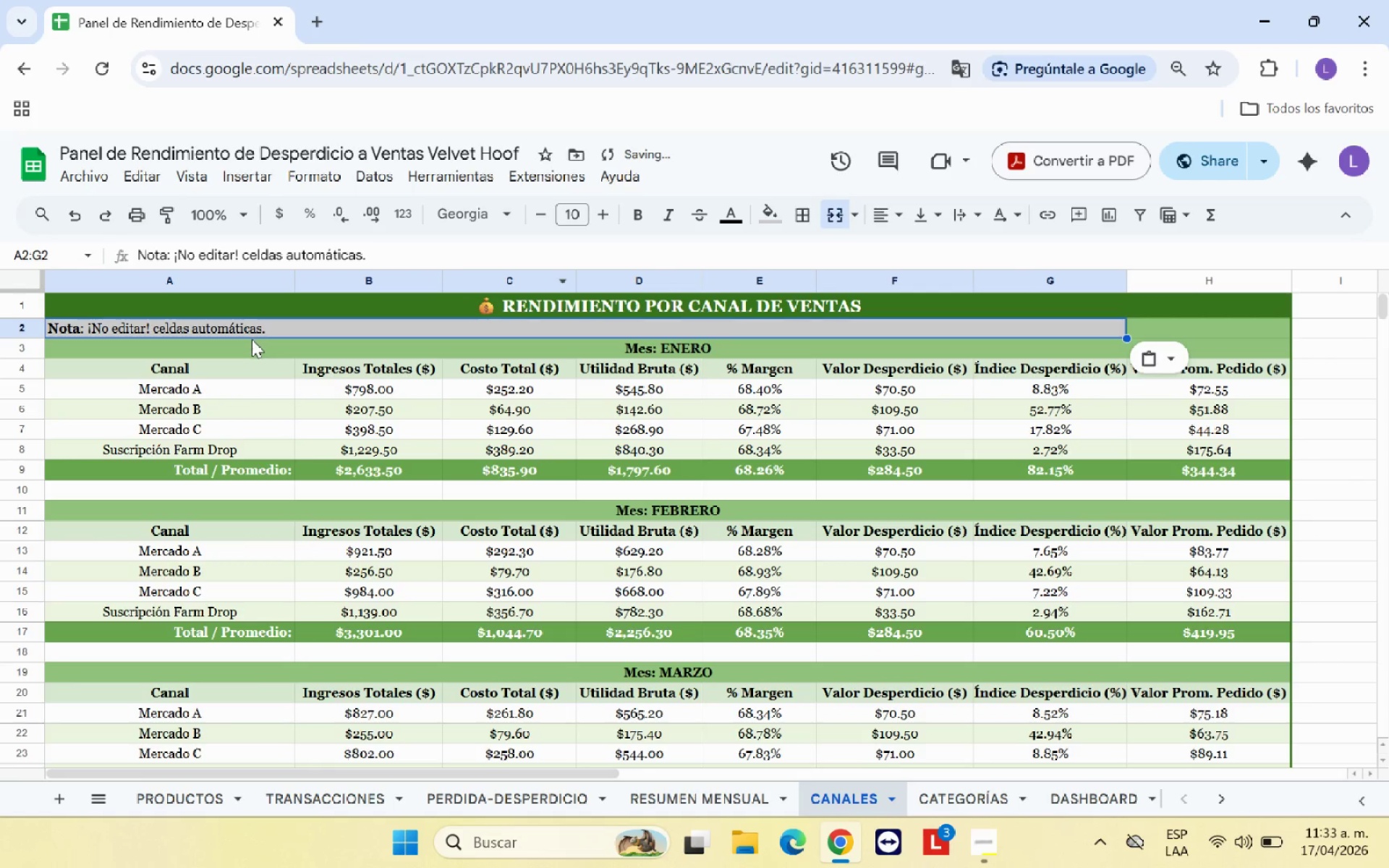 
left_click([258, 333])
 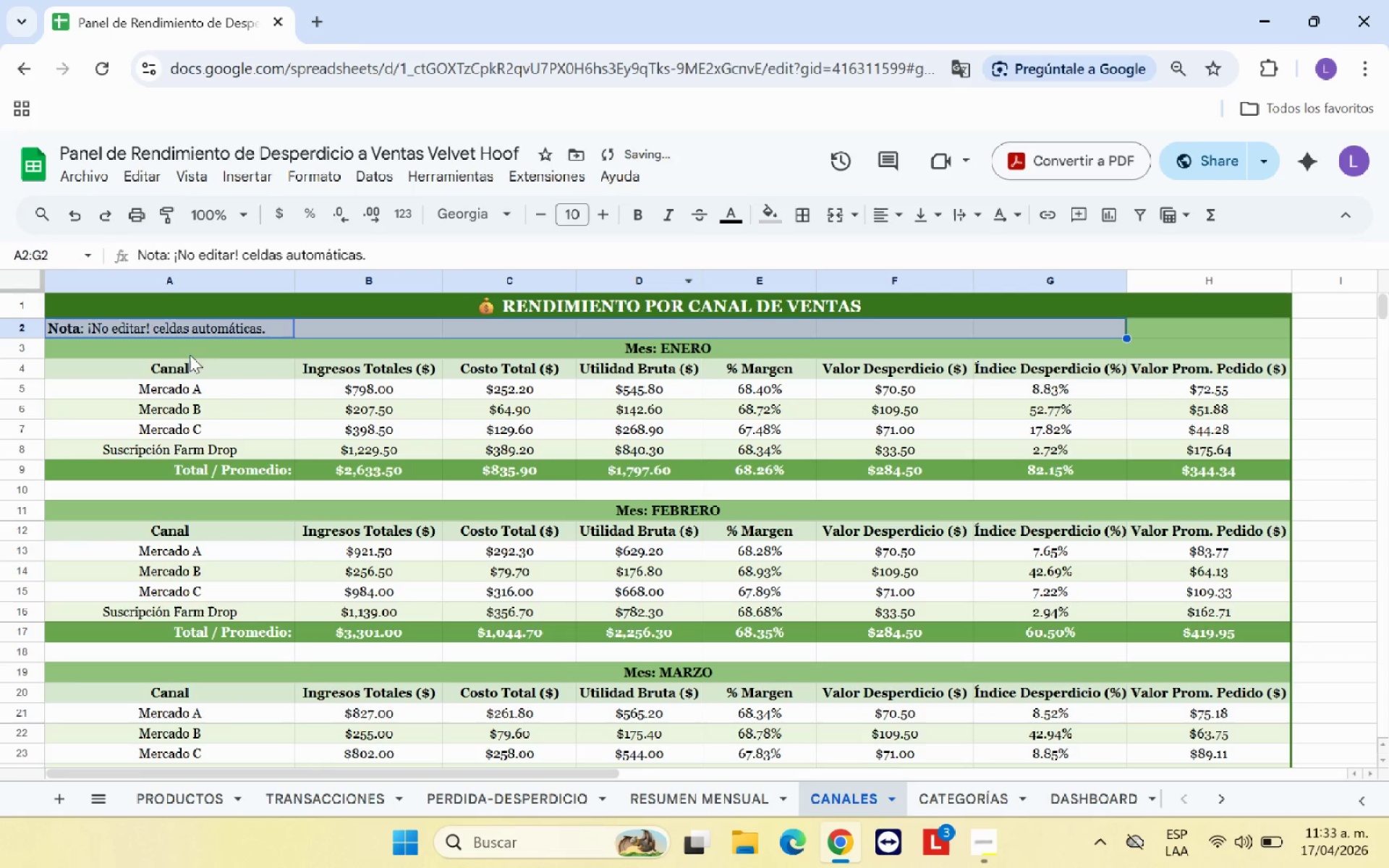 
left_click_drag(start_coordinate=[213, 329], to_coordinate=[1194, 321])
 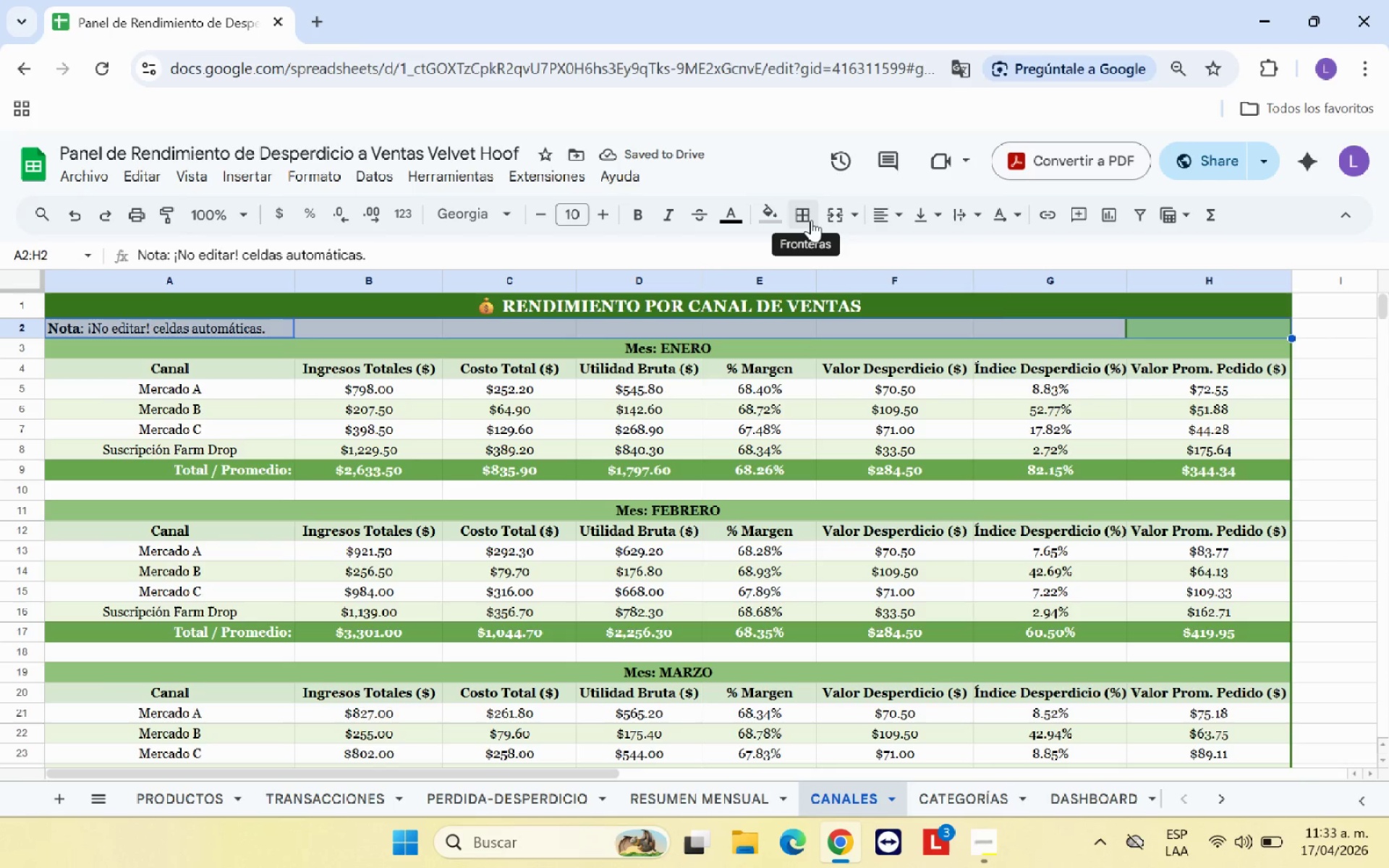 
left_click([811, 220])
 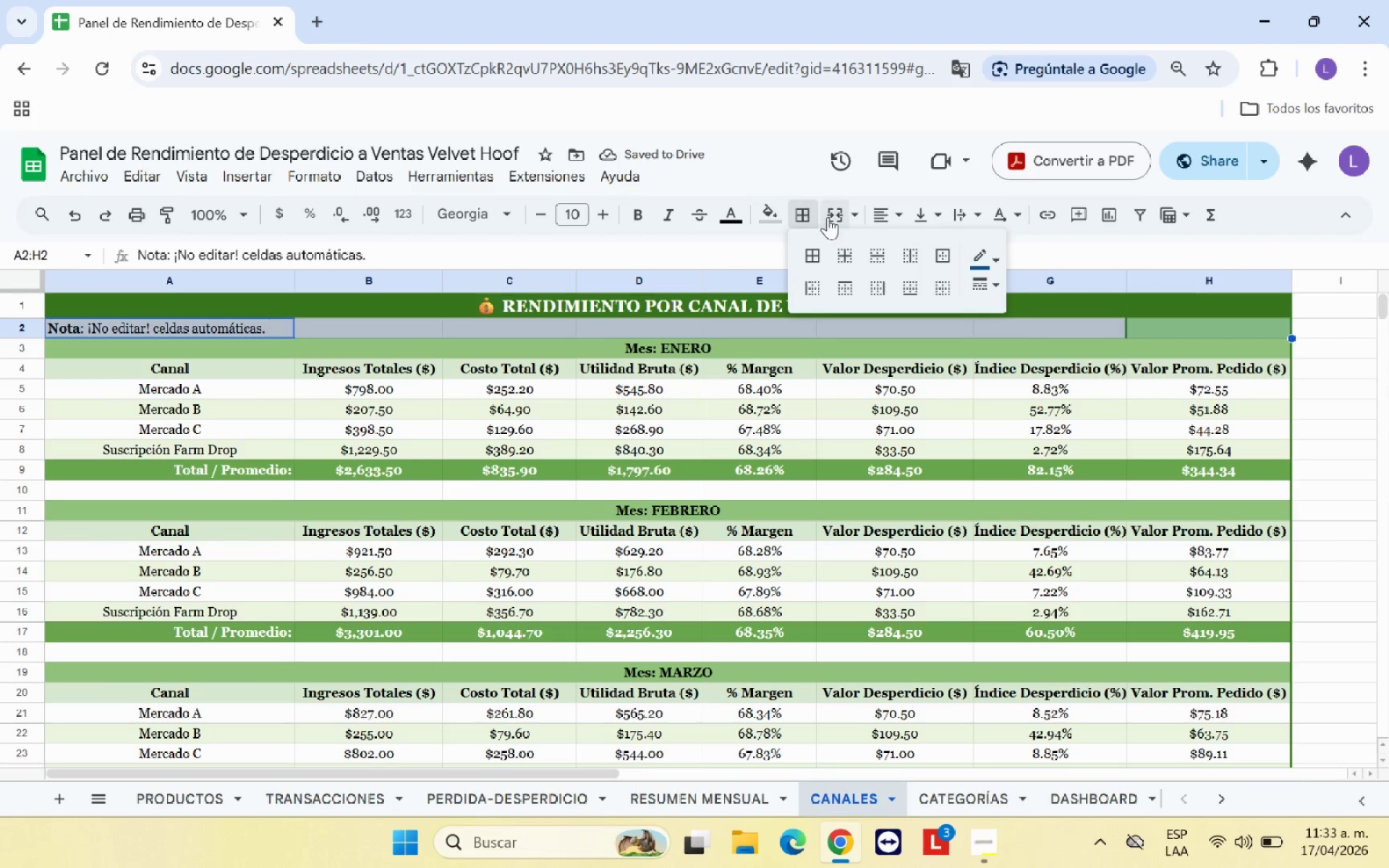 
left_click([829, 217])
 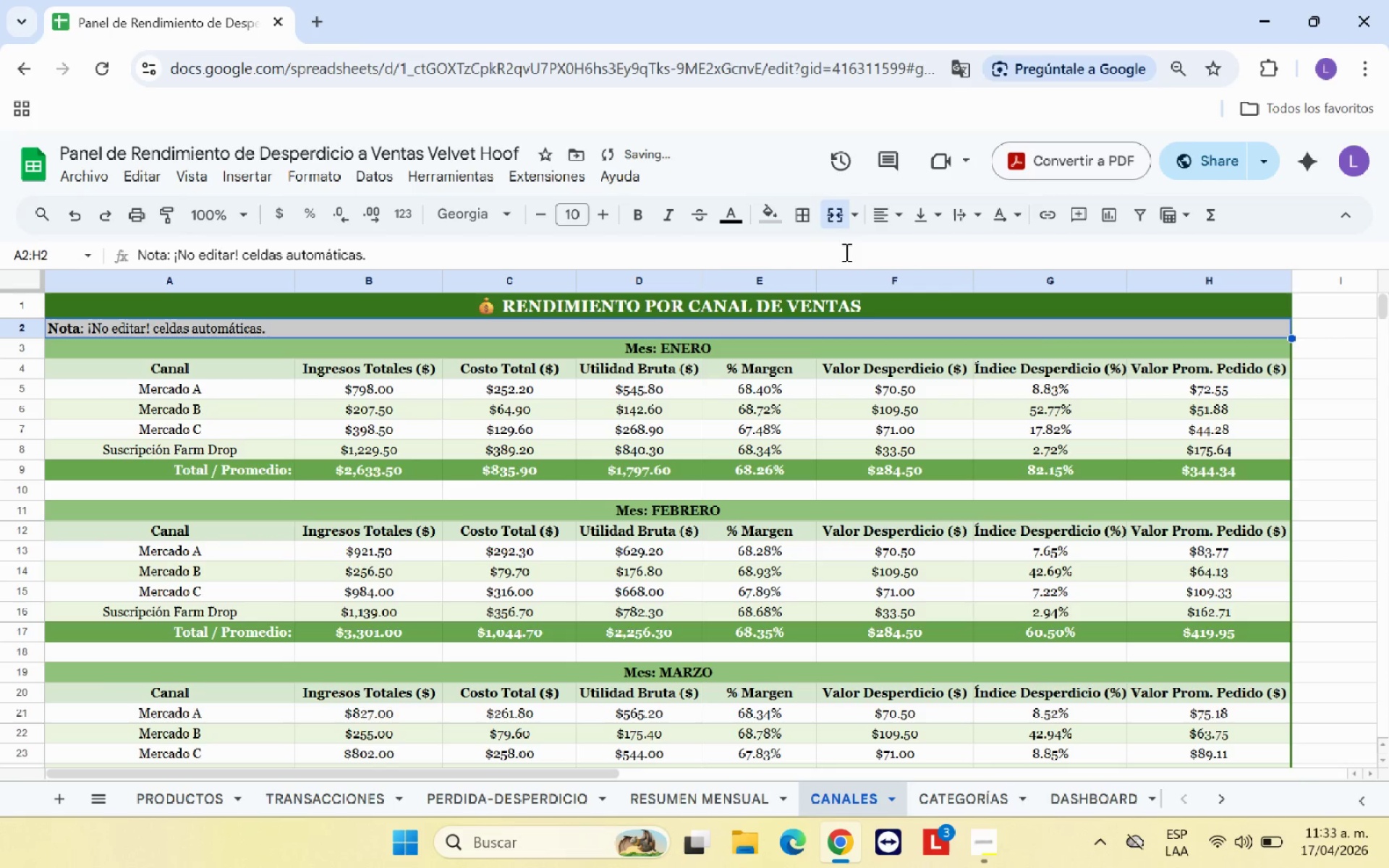 
left_click([890, 224])
 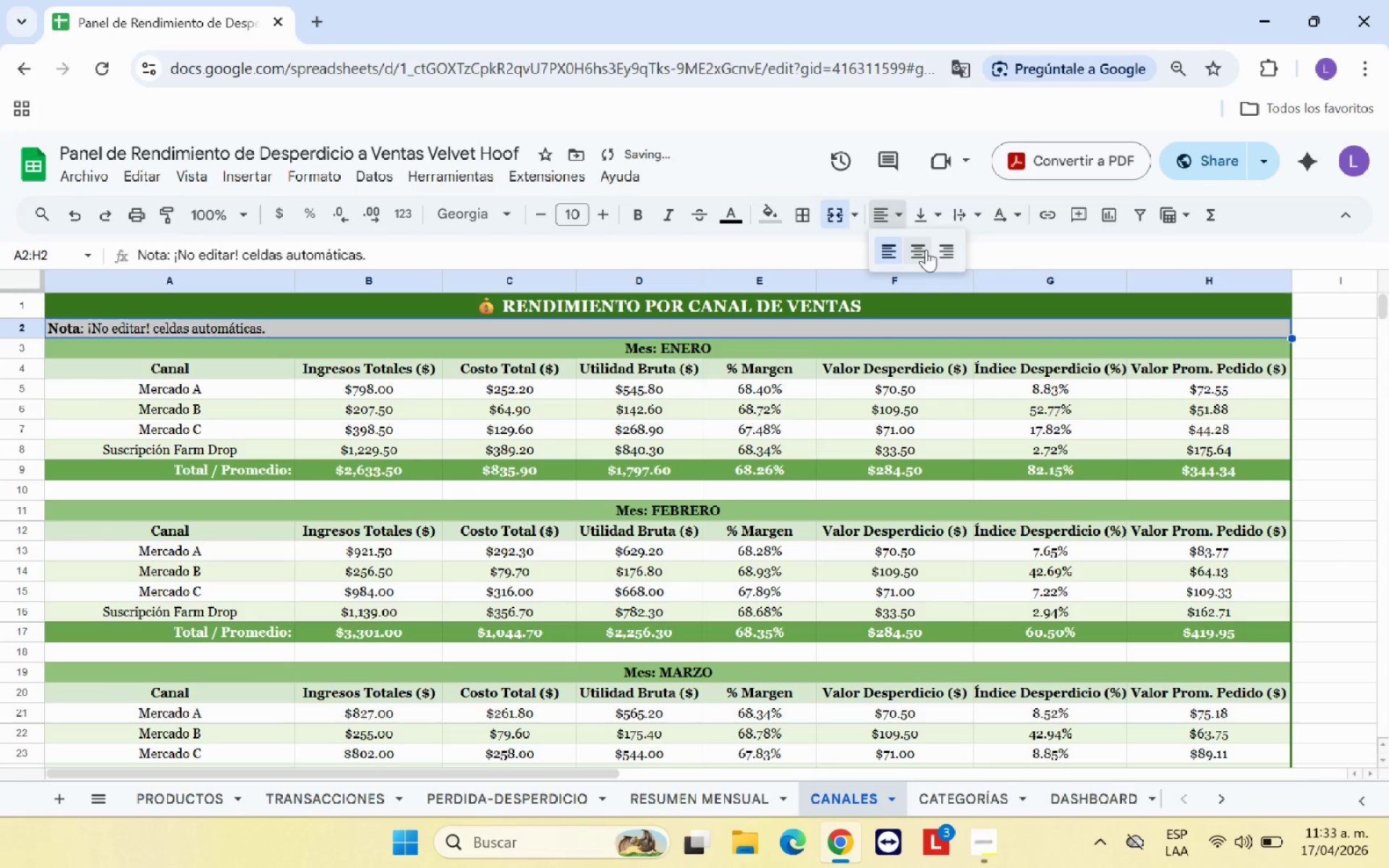 
left_click([926, 250])
 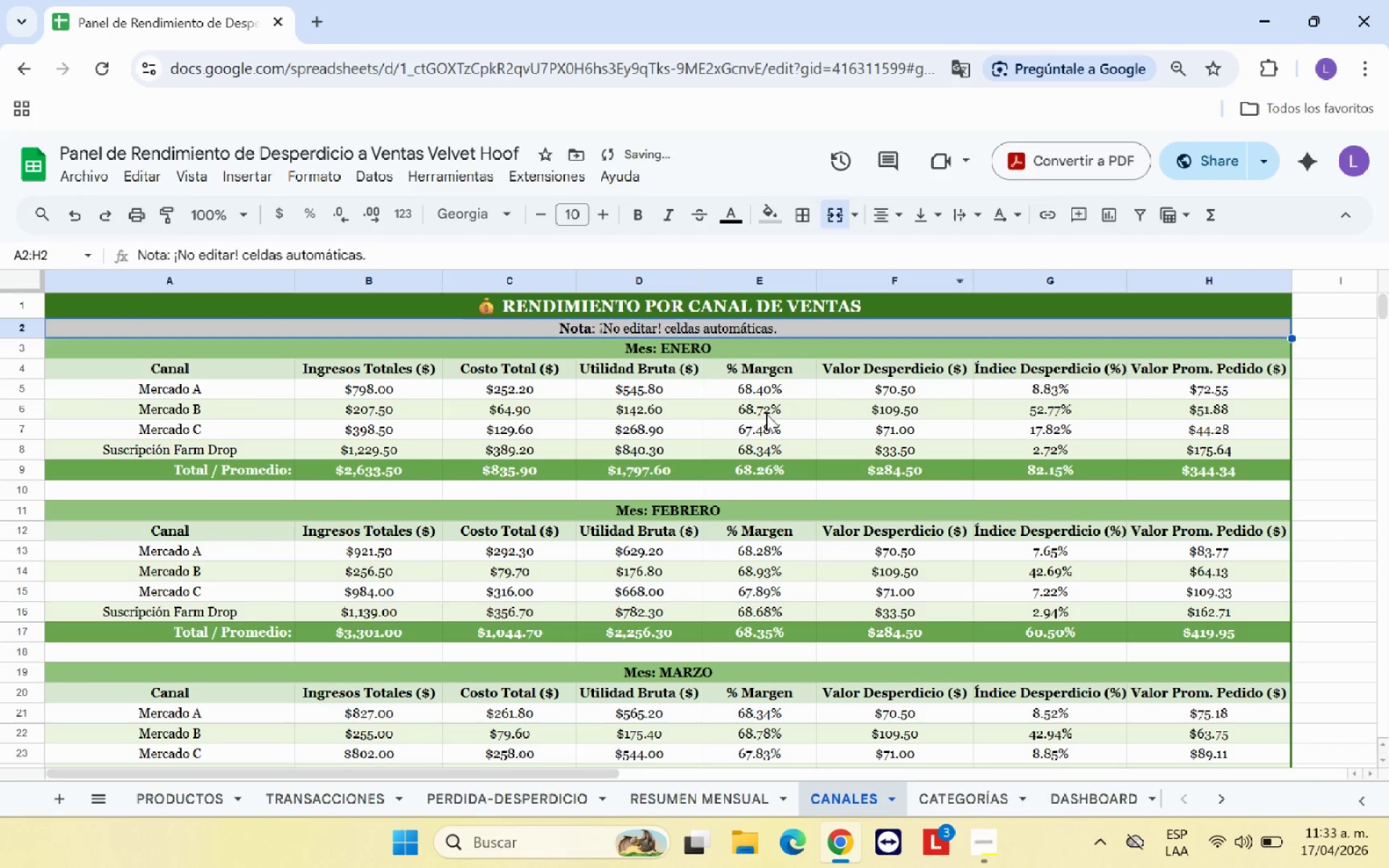 
left_click([766, 414])
 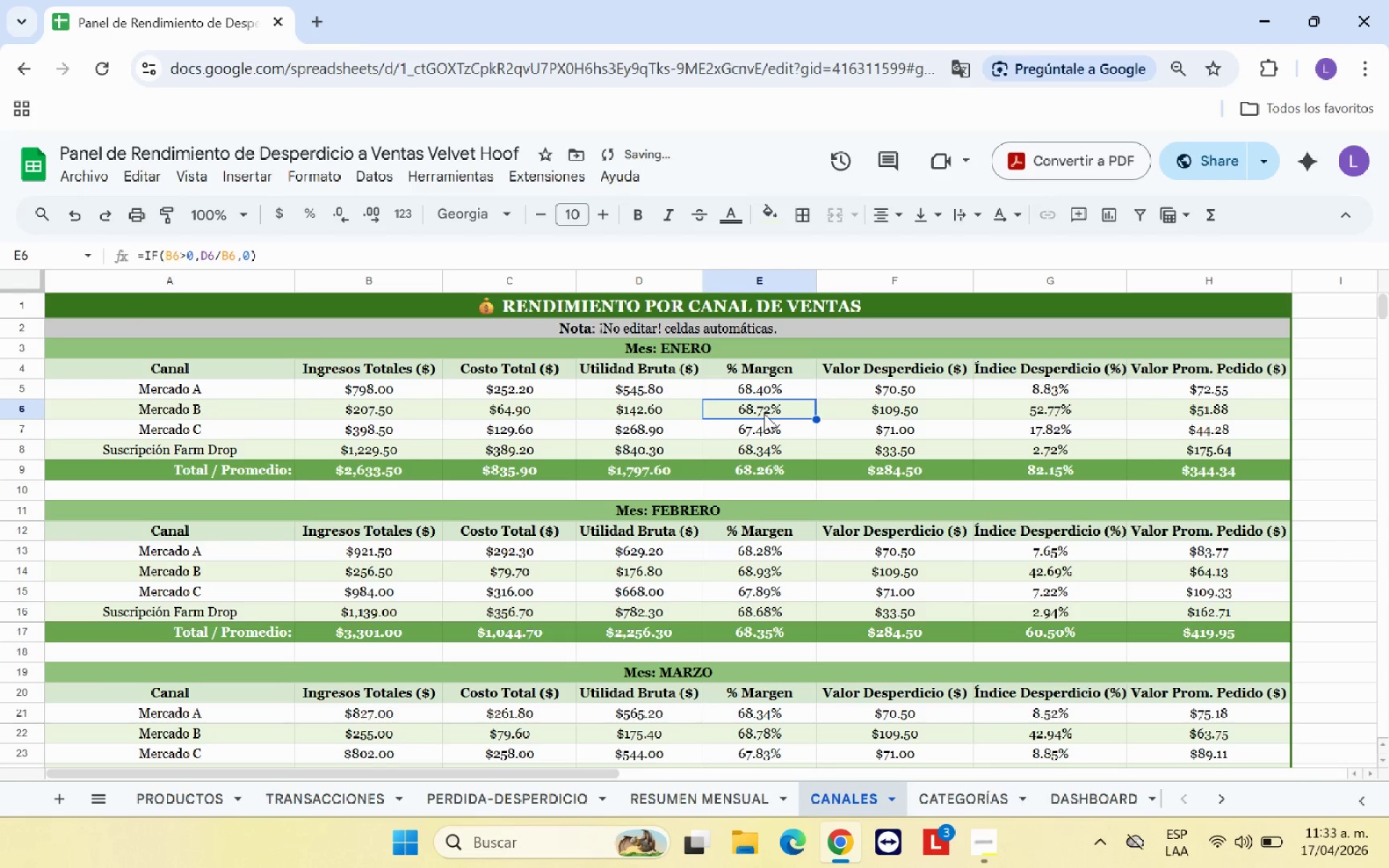 
scroll: coordinate [764, 414], scroll_direction: up, amount: 4.0
 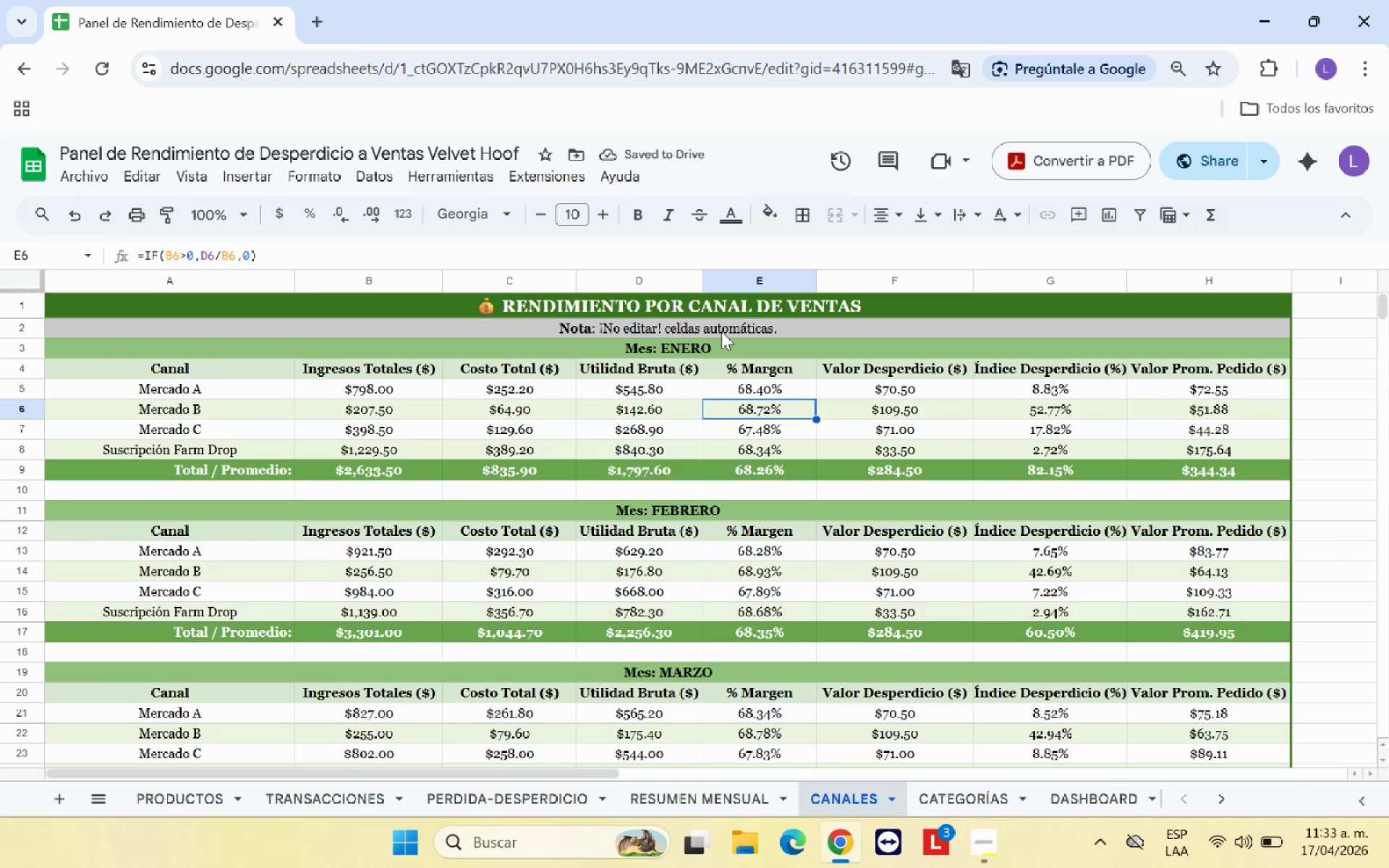 
left_click([721, 331])
 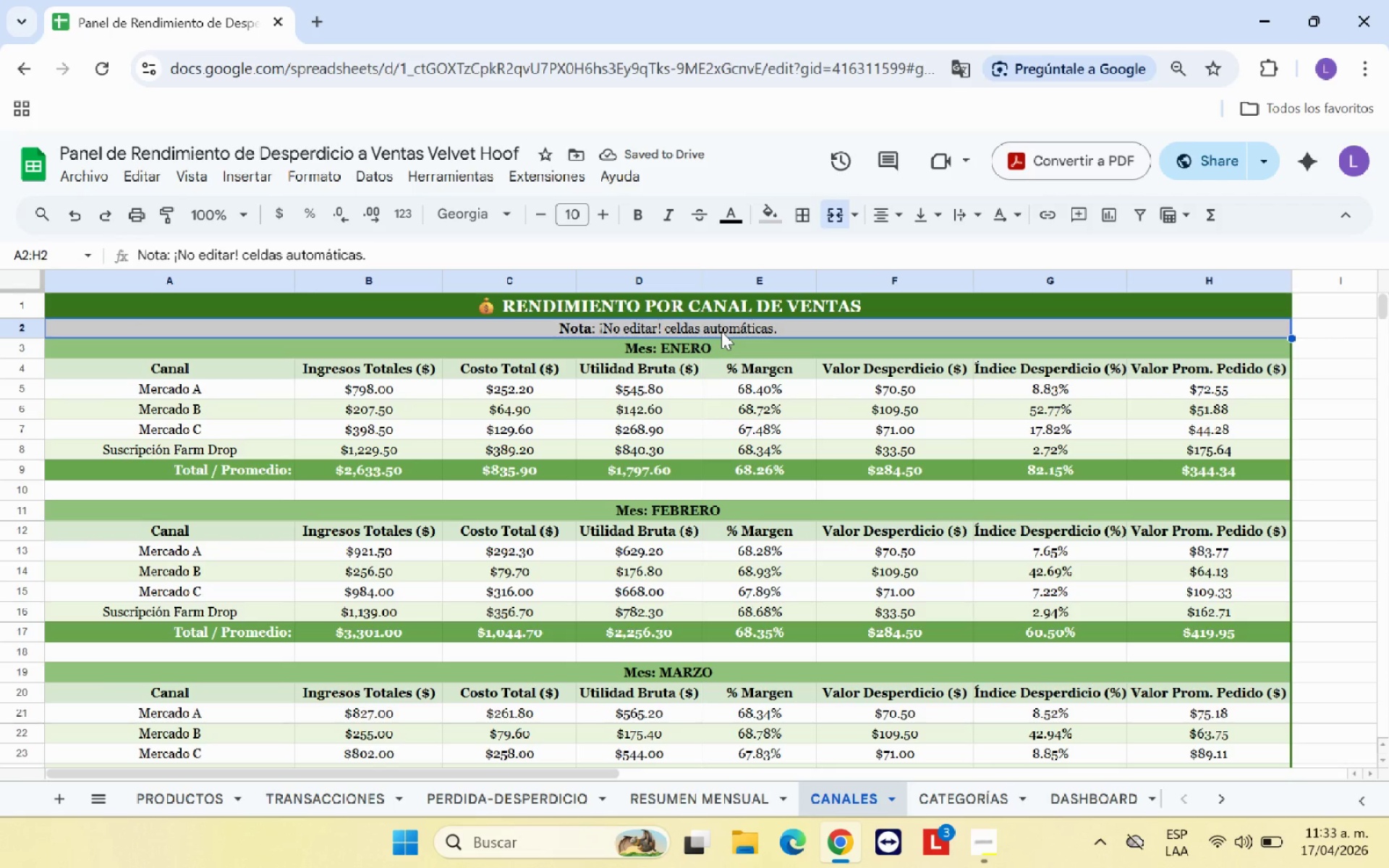 
key(Control+C)
 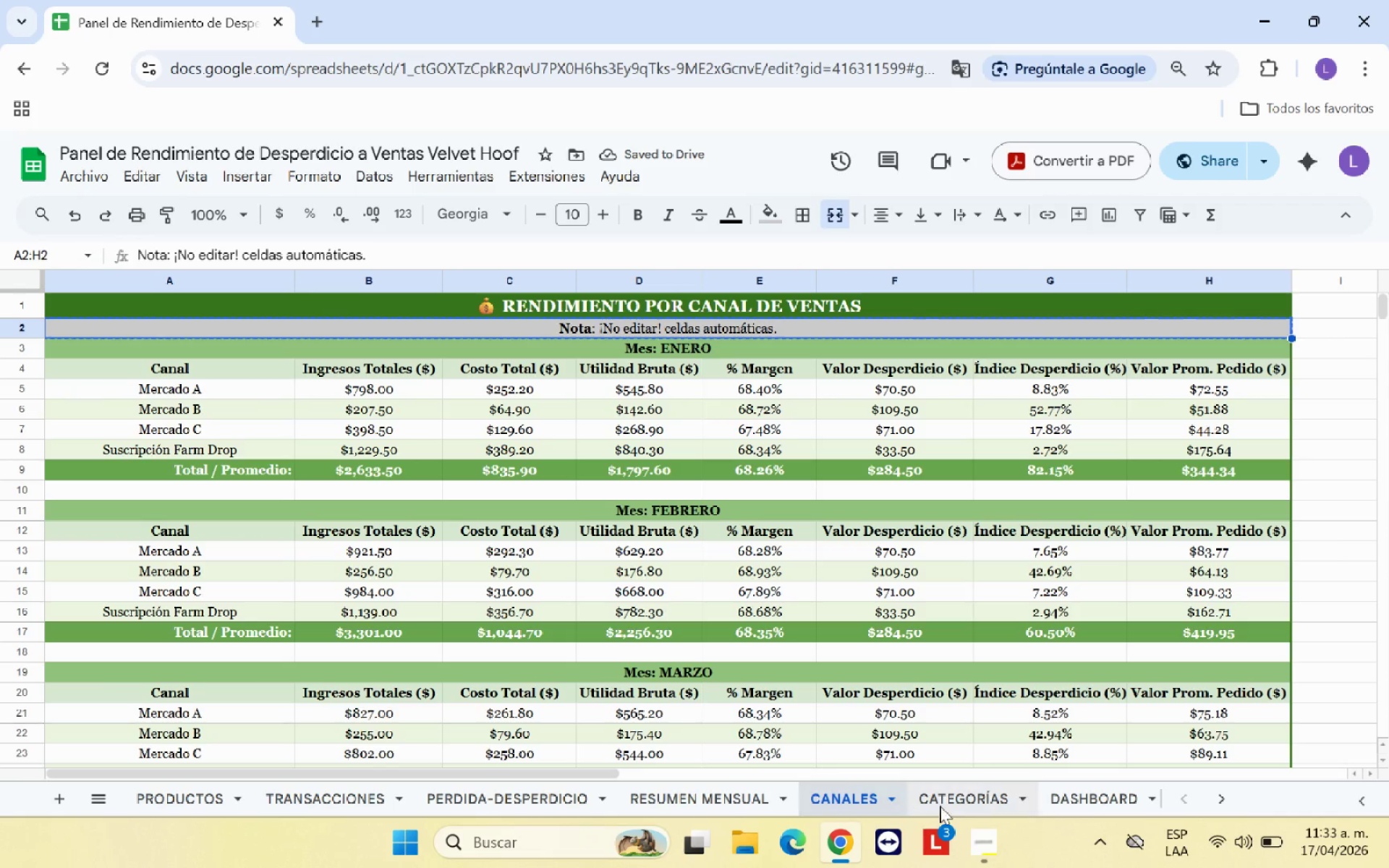 
left_click([958, 805])
 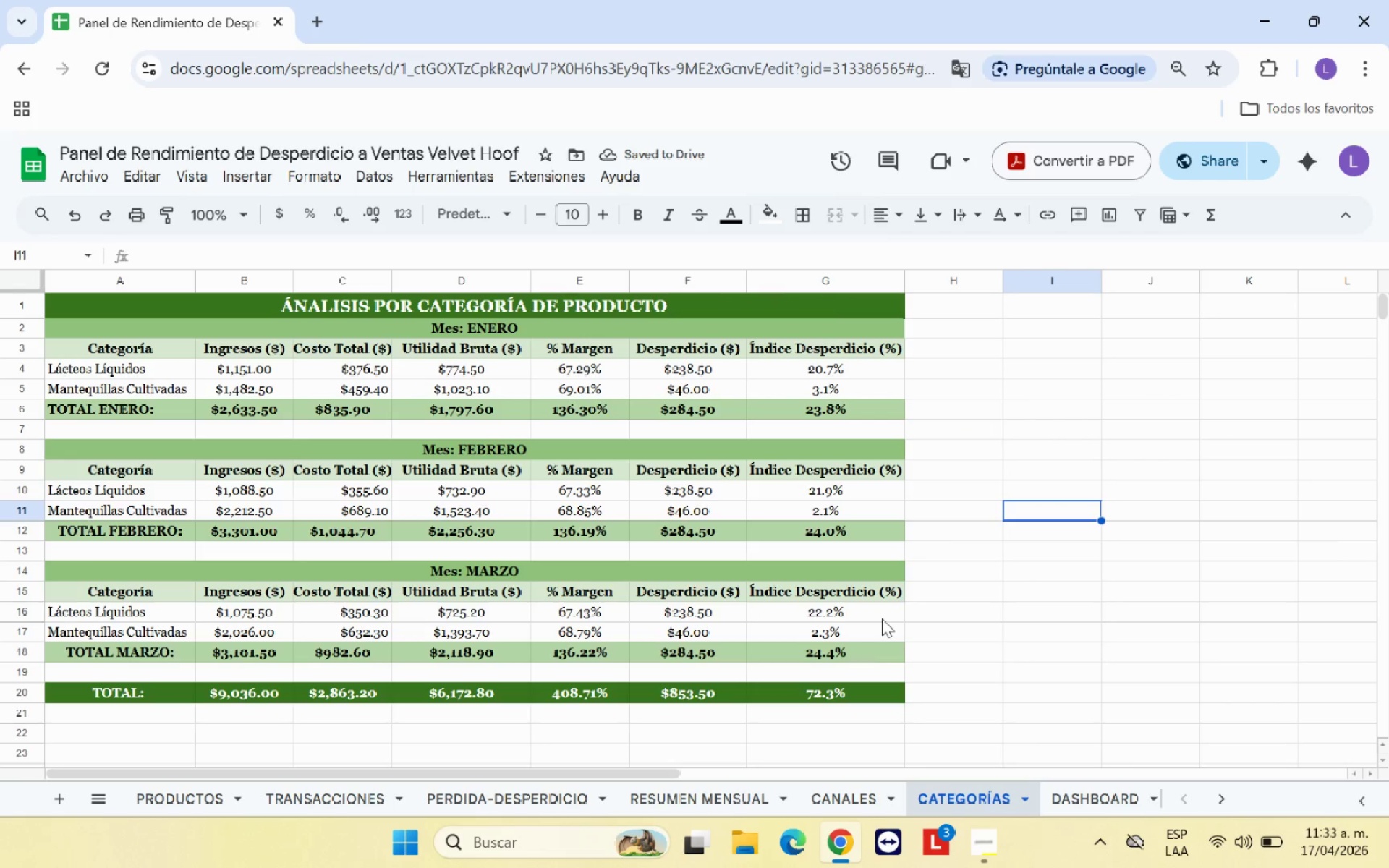 
scroll: coordinate [946, 590], scroll_direction: up, amount: 2.0
 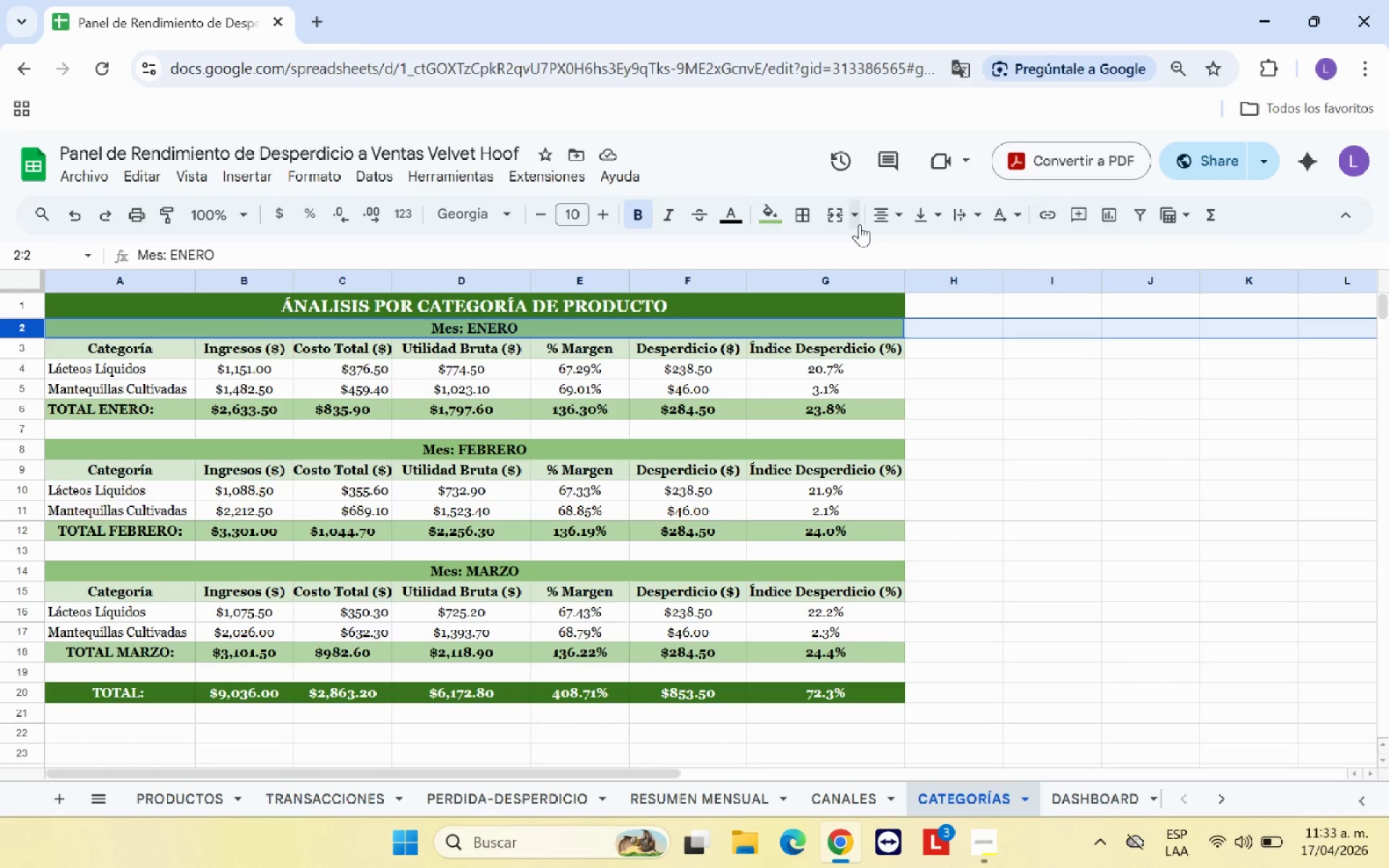 
right_click([622, 322])
 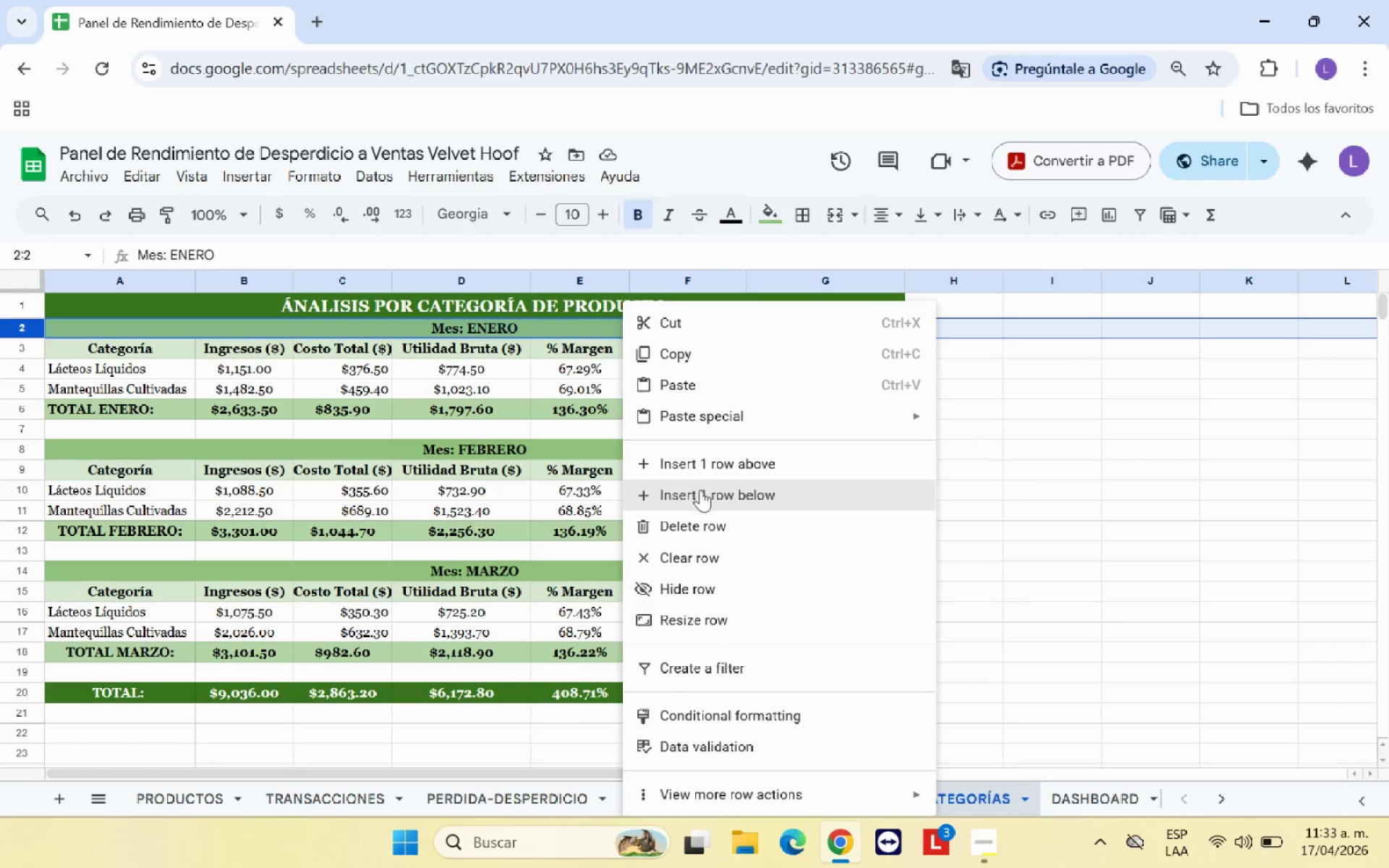 
left_click([731, 468])
 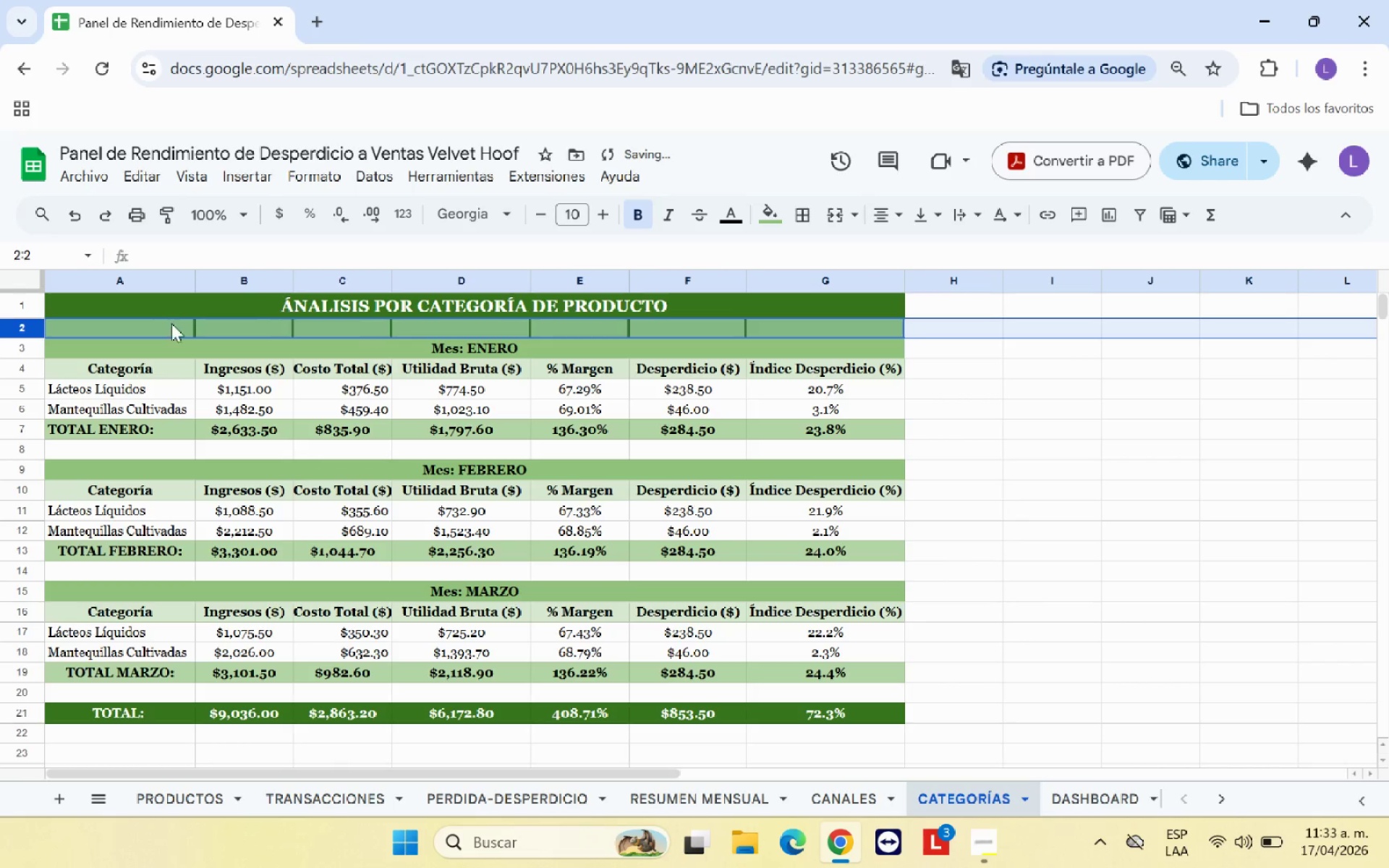 
left_click([161, 327])
 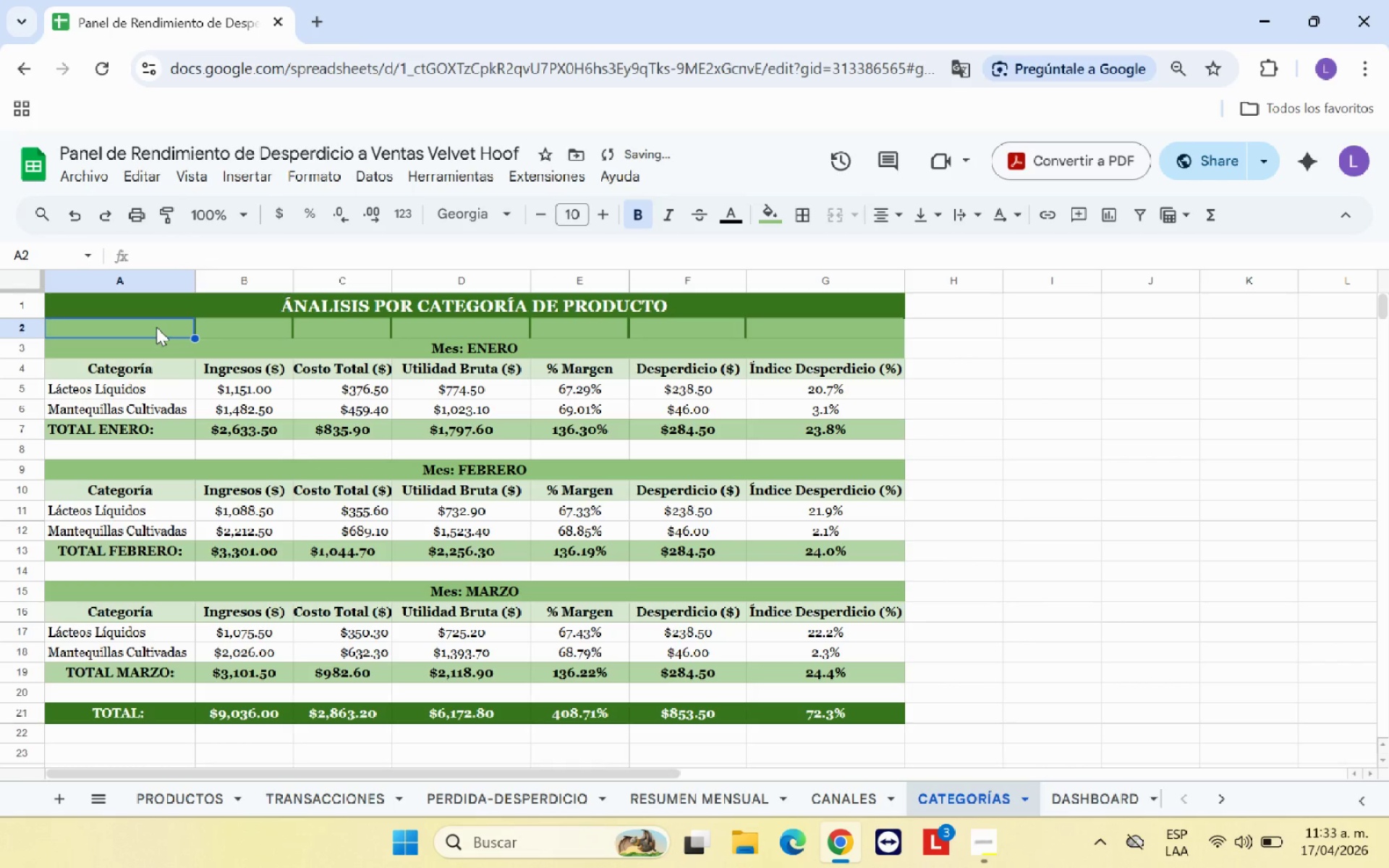 
key(Control+V)
 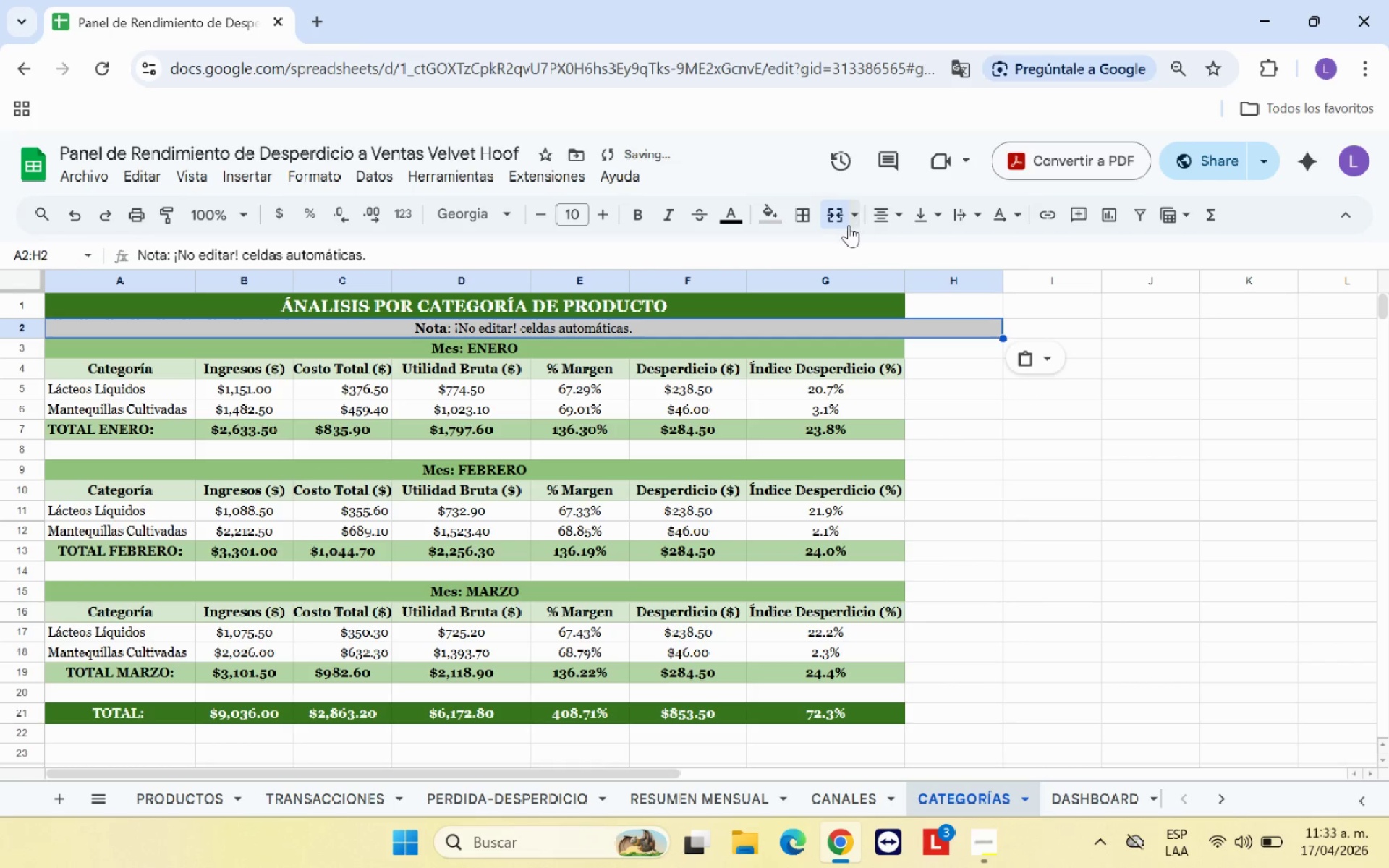 
left_click([838, 221])
 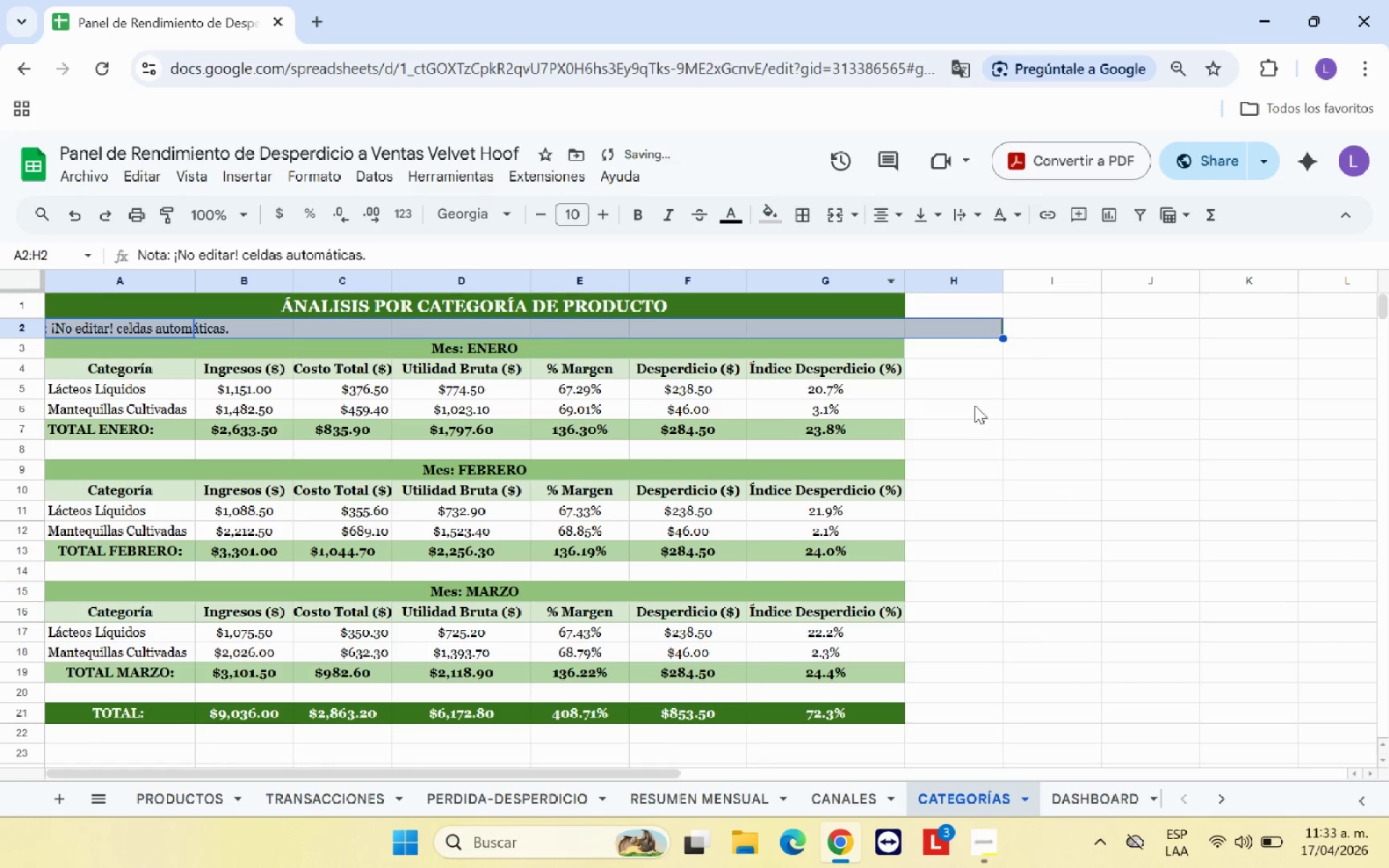 
left_click([961, 326])
 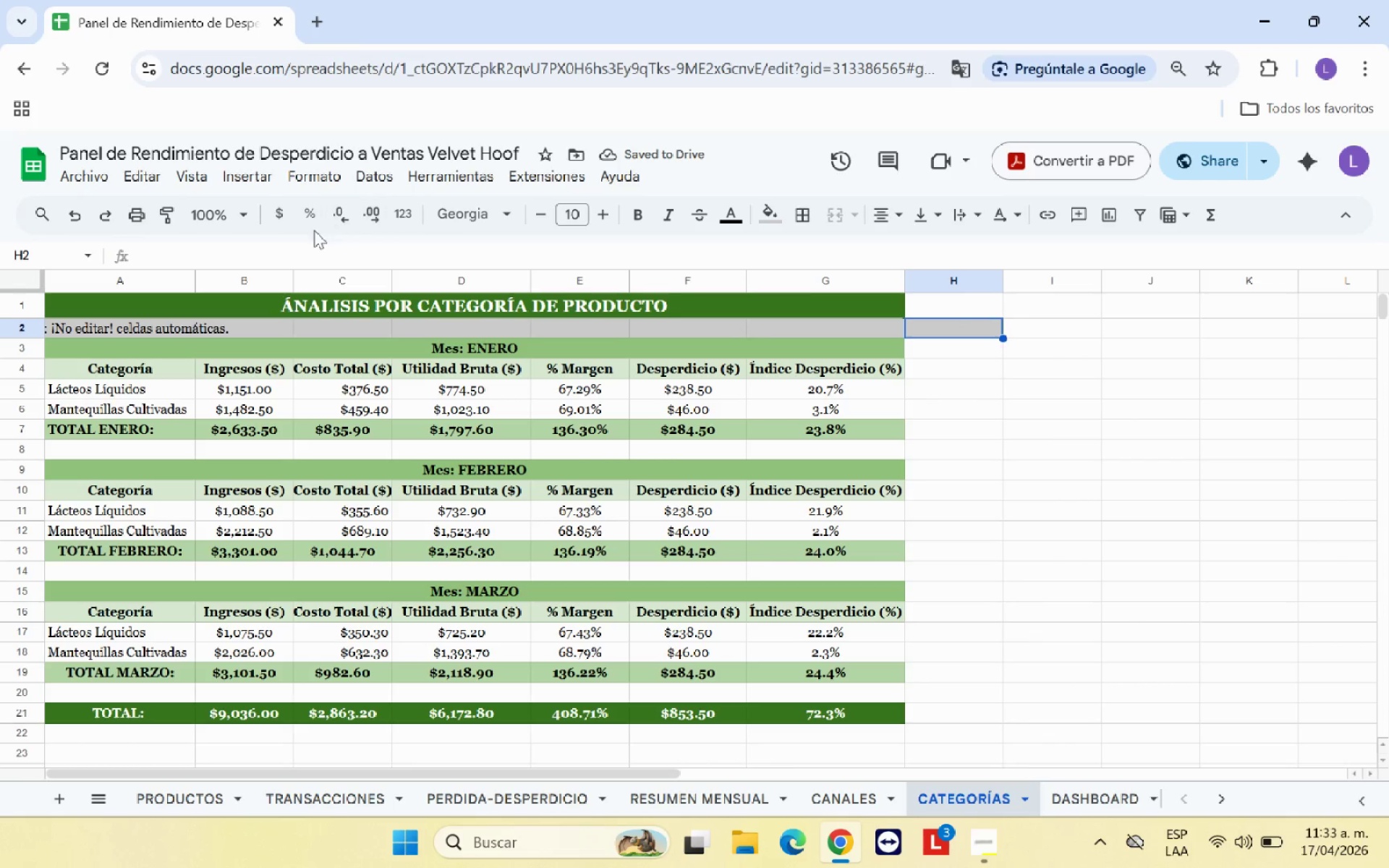 
left_click([80, 216])
 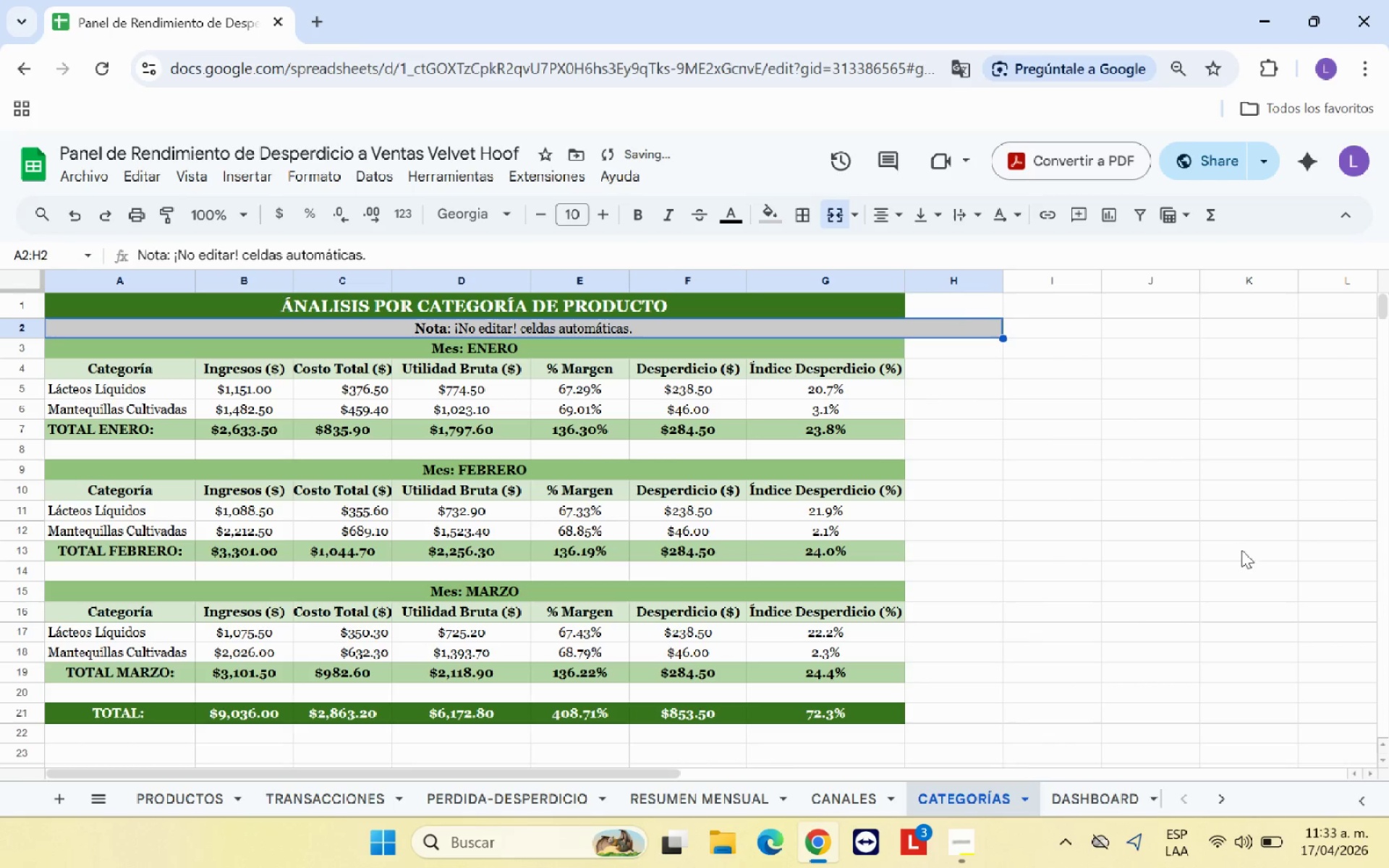 
left_click([1155, 515])
 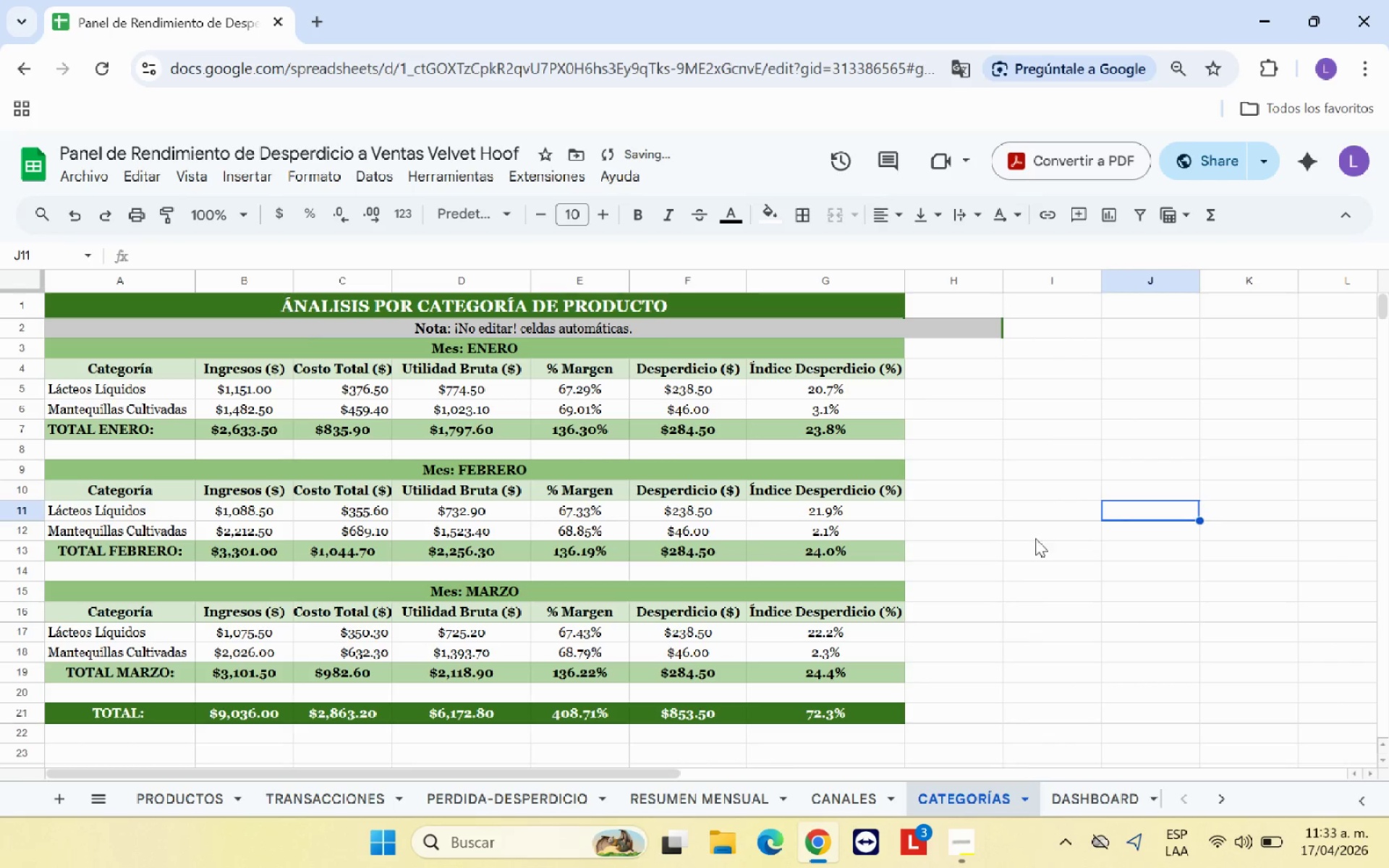 
scroll: coordinate [1050, 558], scroll_direction: up, amount: 4.0
 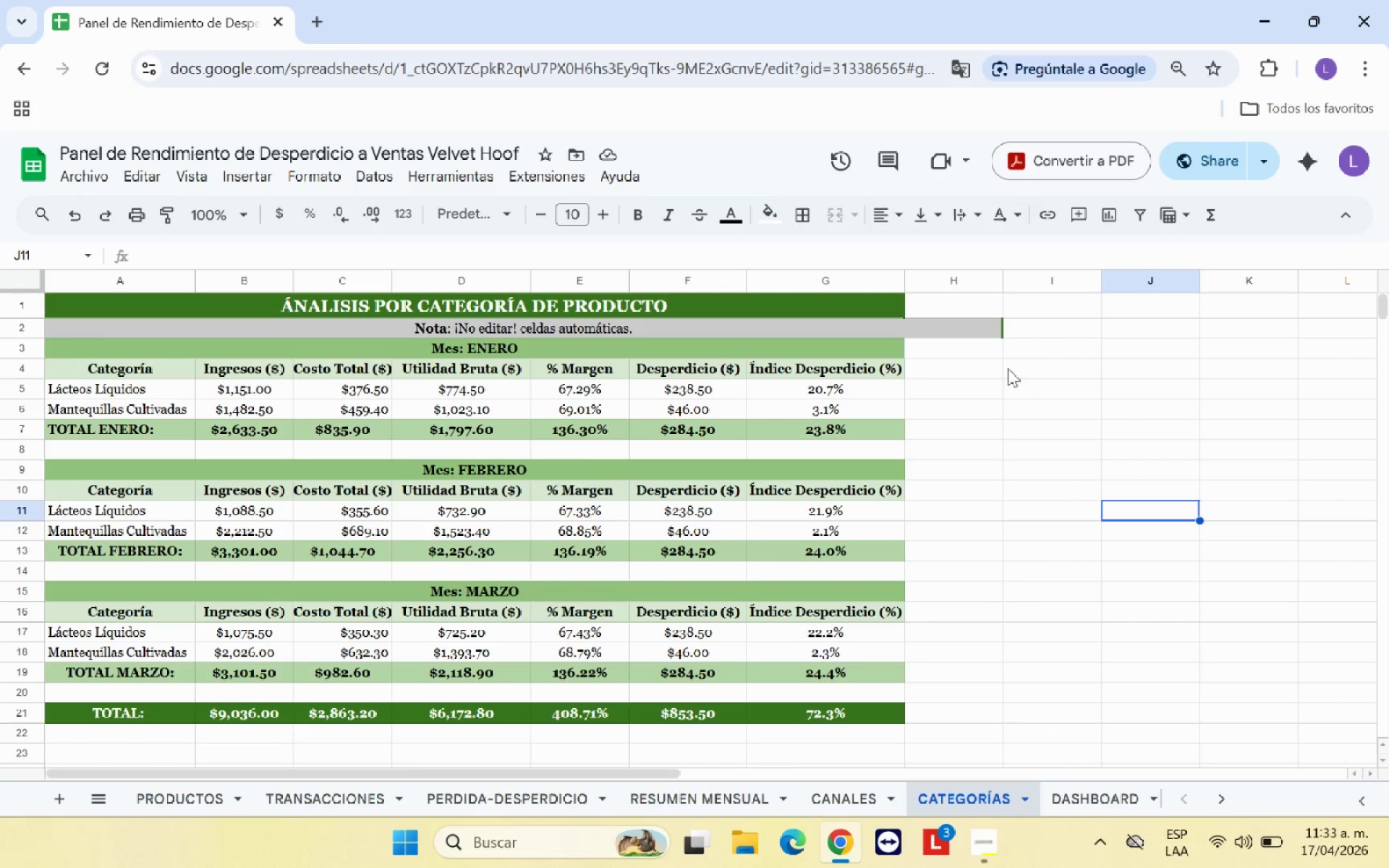 
wait(5.42)
 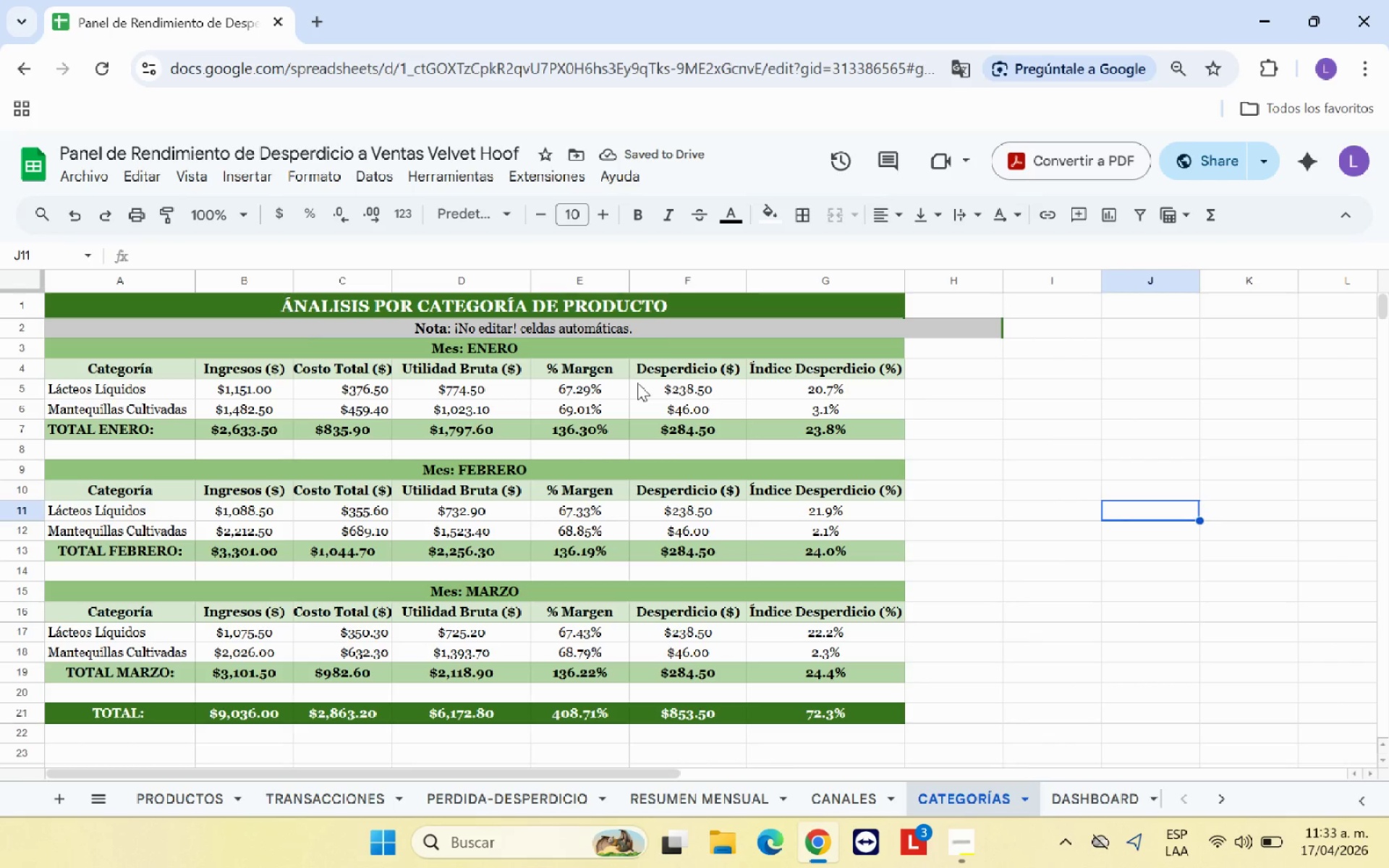 
left_click_drag(start_coordinate=[965, 317], to_coordinate=[966, 342])
 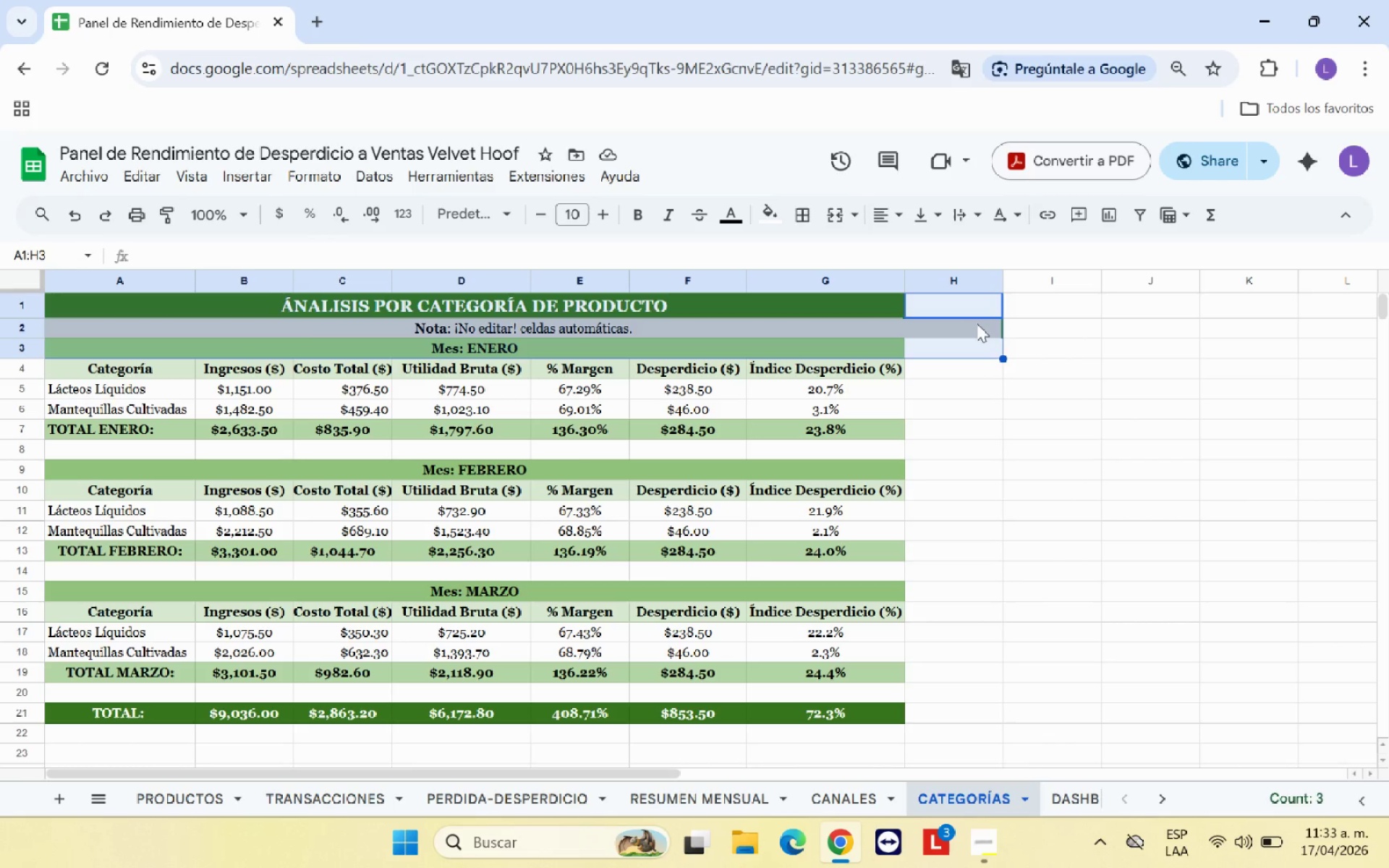 
left_click([977, 323])
 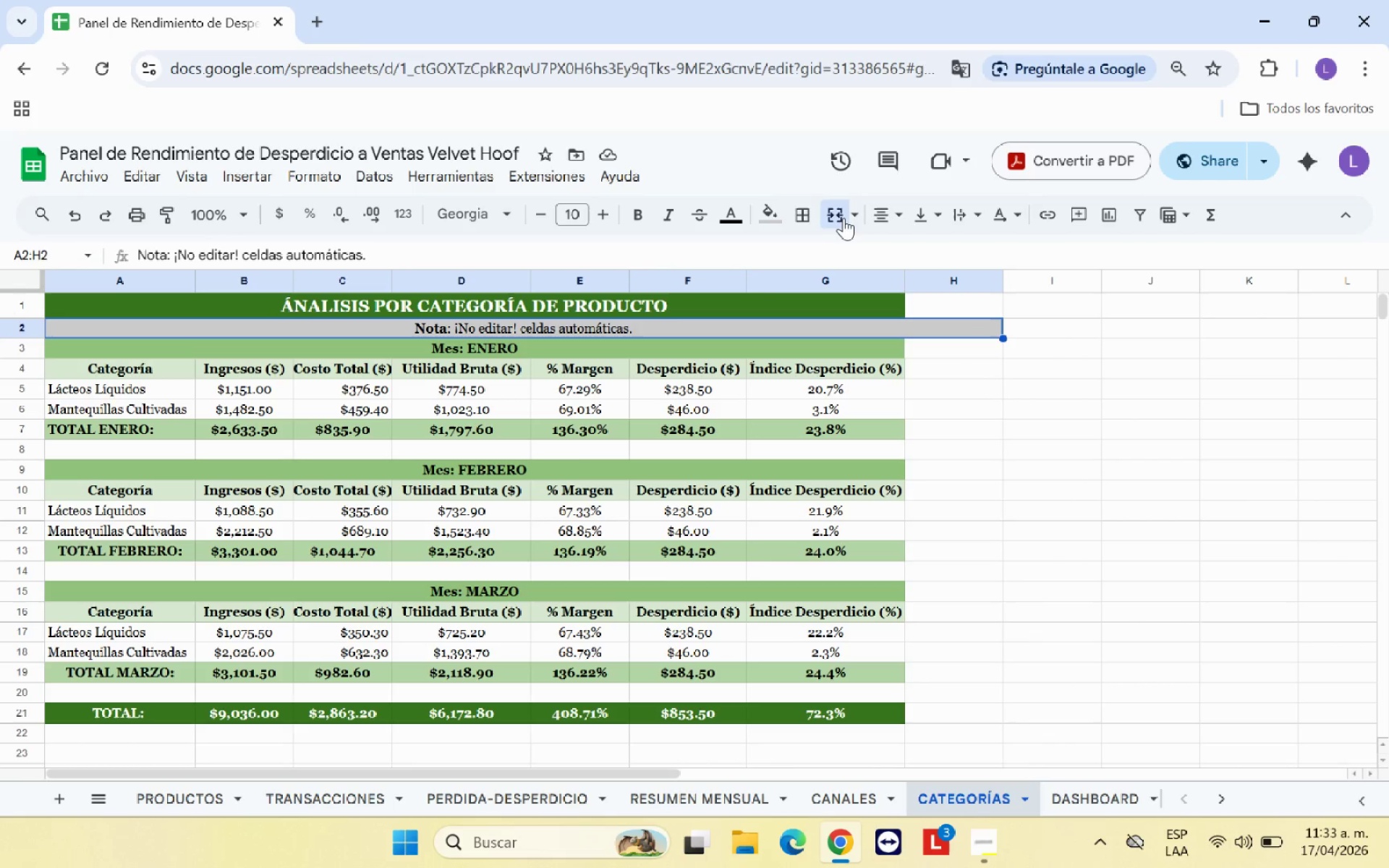 
left_click([839, 218])
 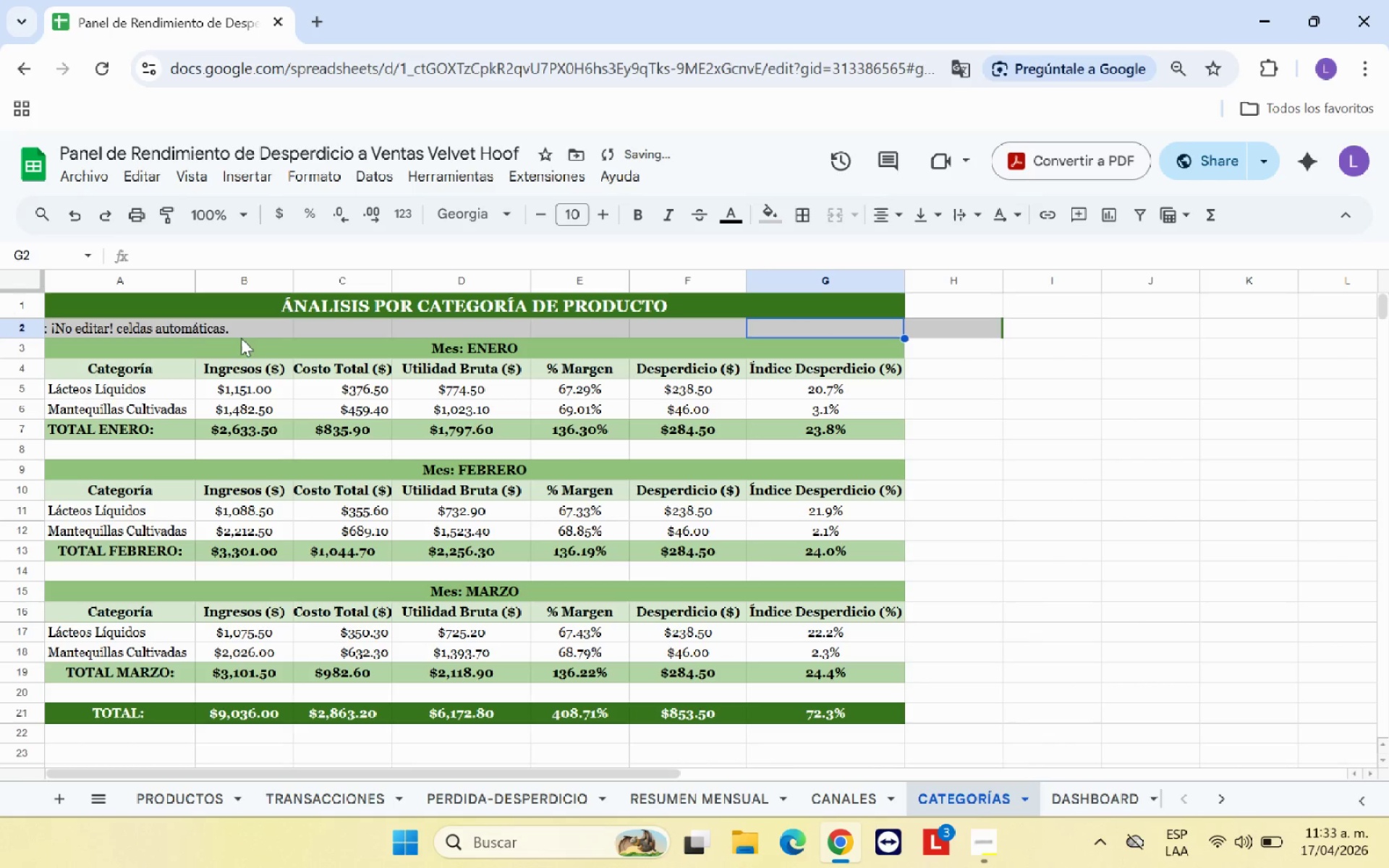 
left_click_drag(start_coordinate=[216, 331], to_coordinate=[313, 329])
 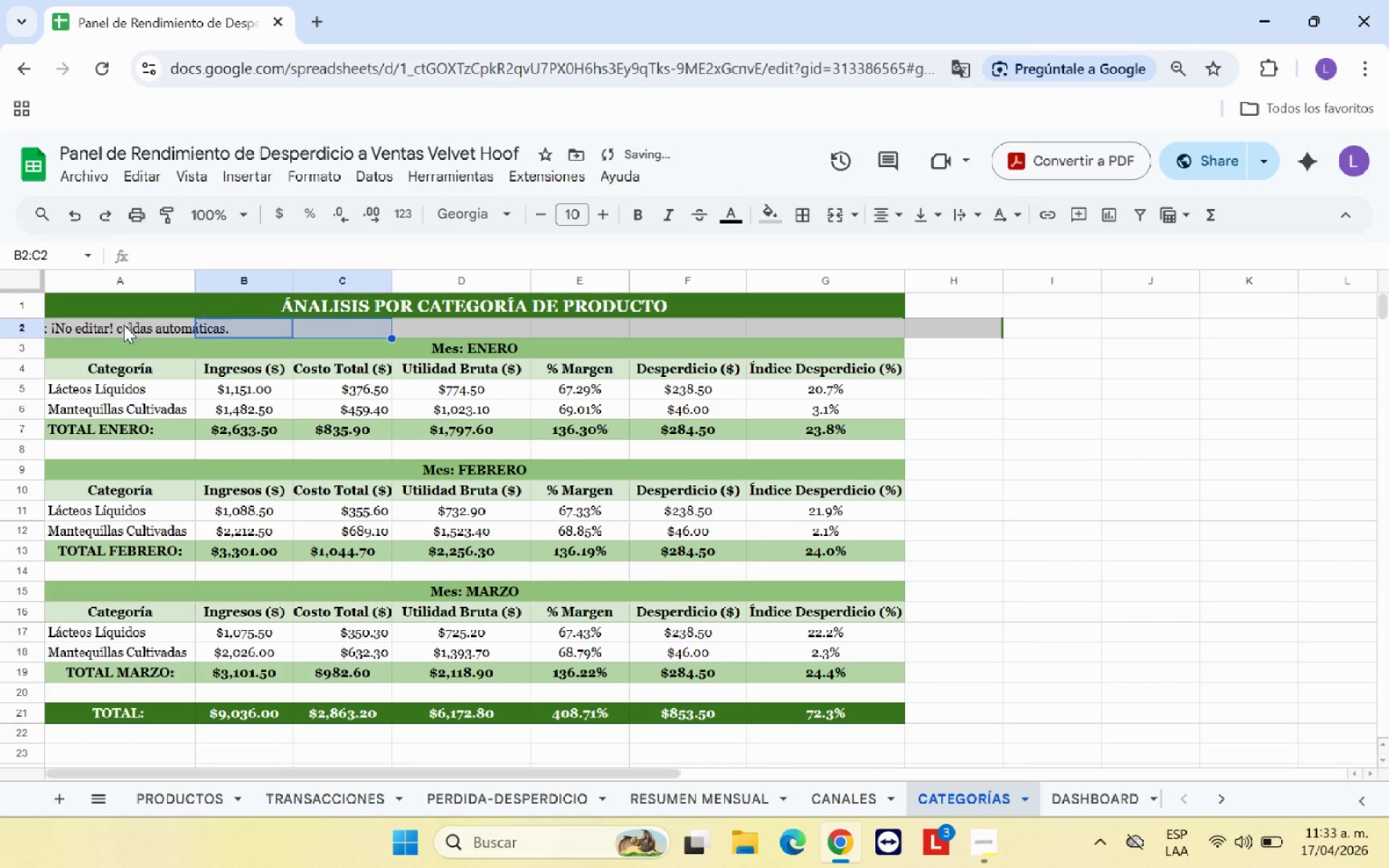 
left_click_drag(start_coordinate=[127, 326], to_coordinate=[820, 331])
 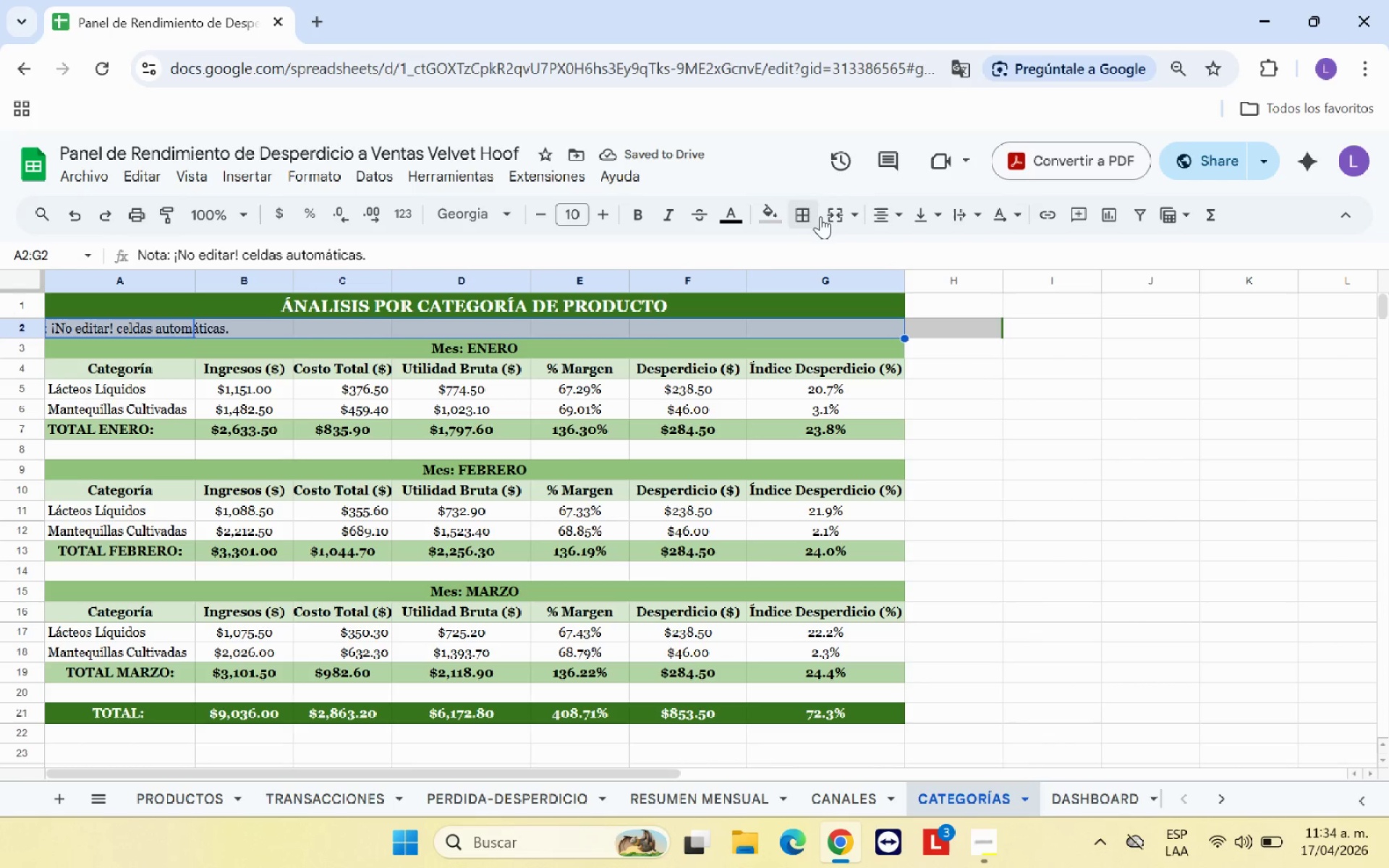 
left_click([828, 215])
 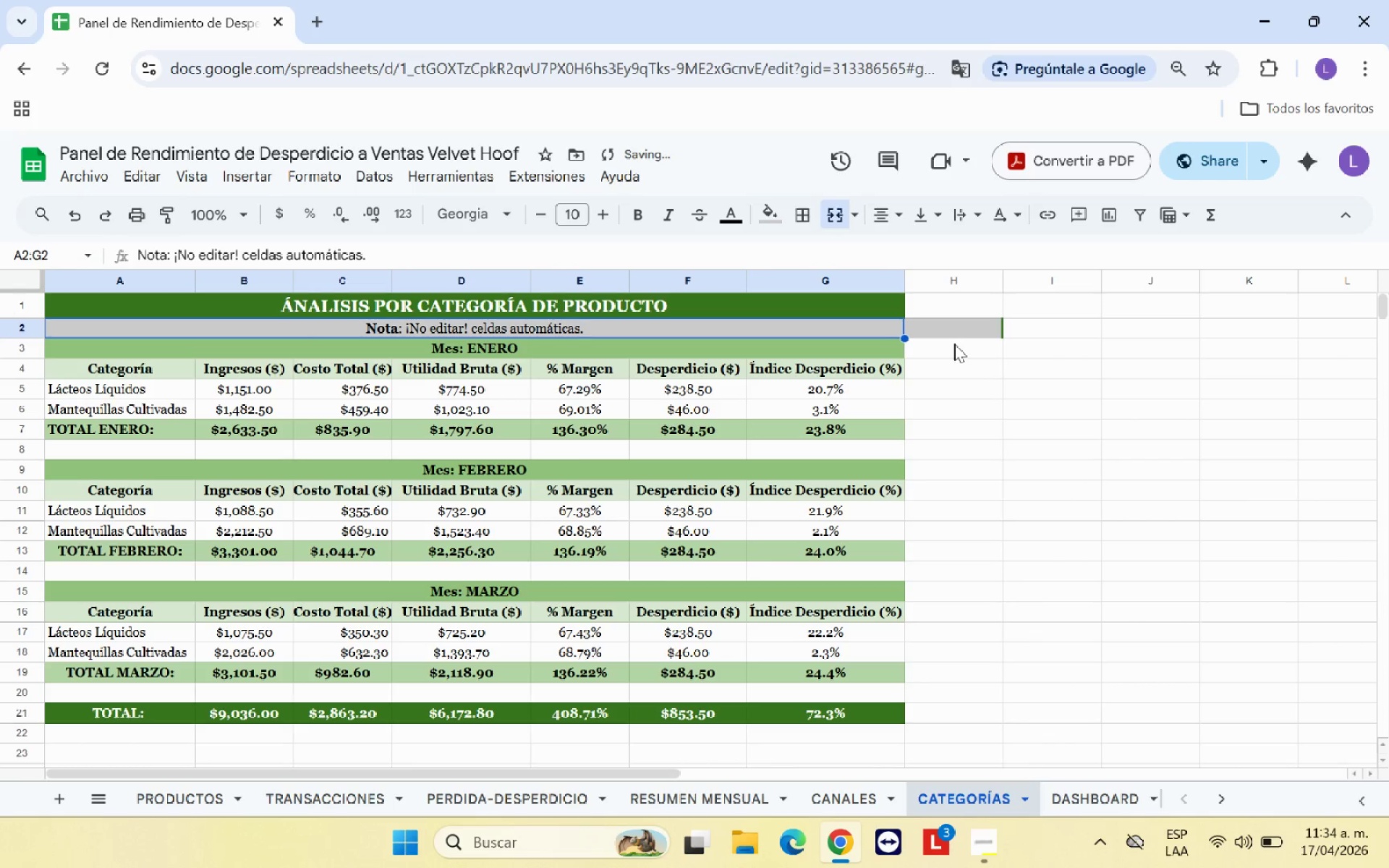 
left_click([960, 332])
 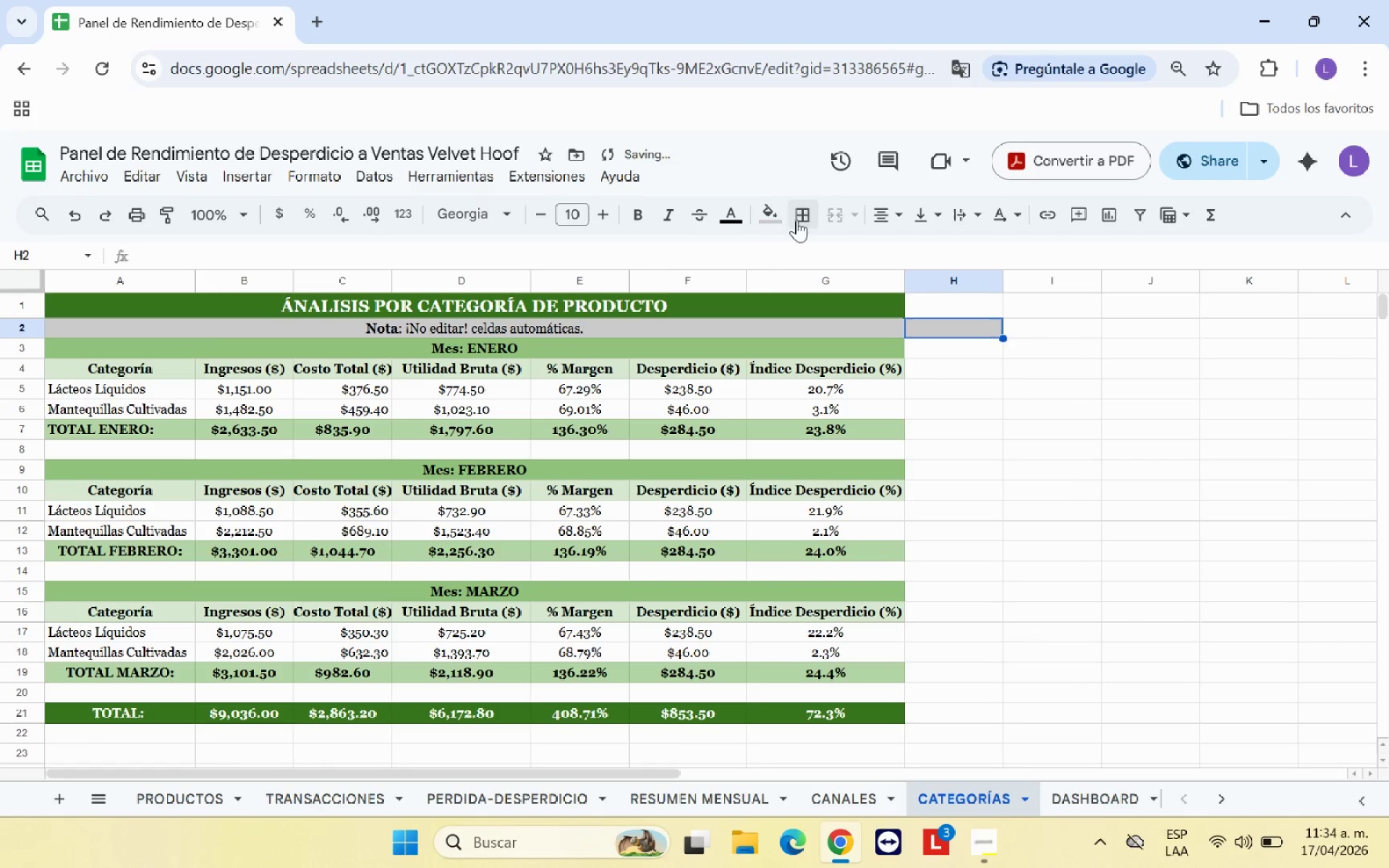 
left_click([773, 218])
 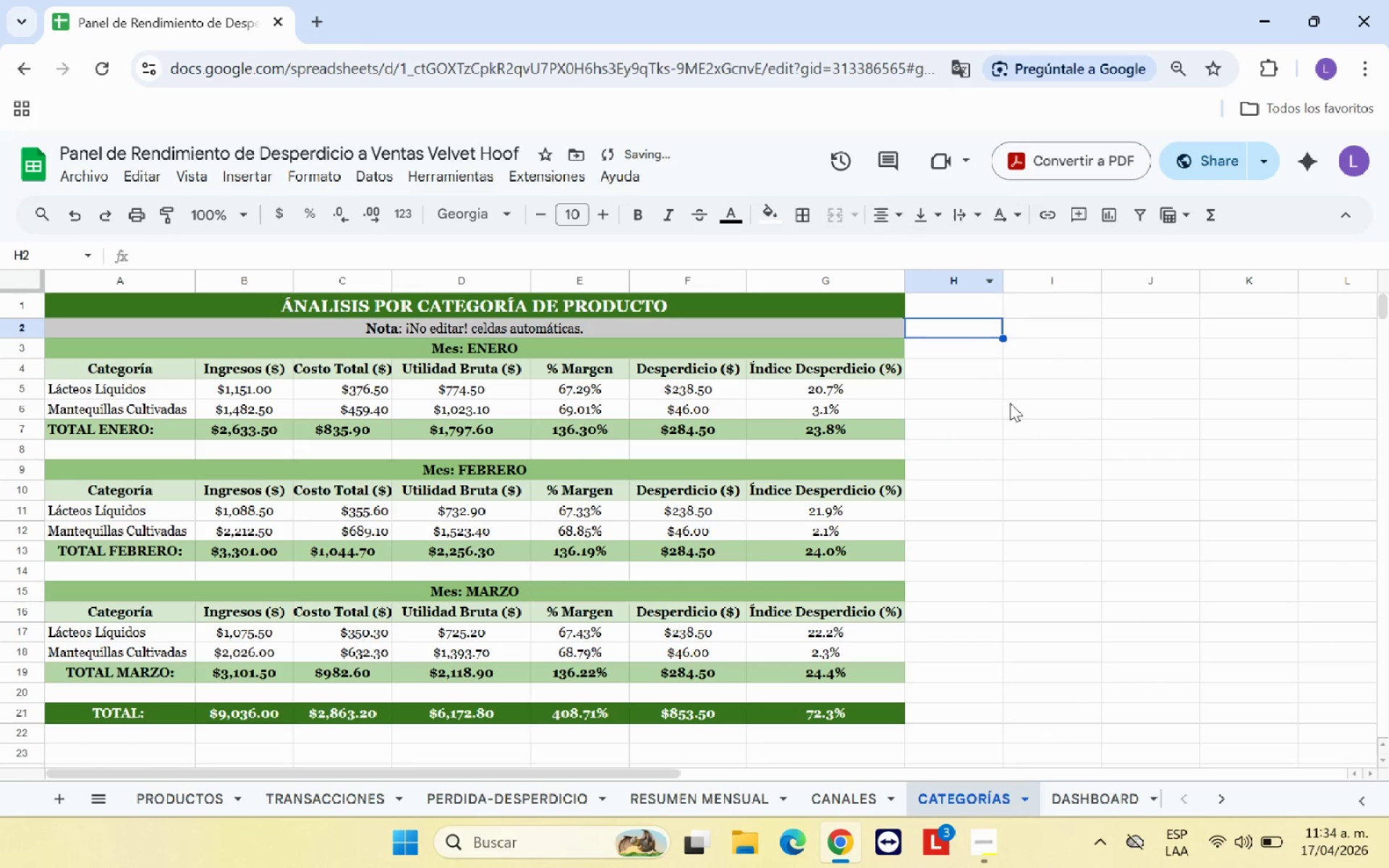 
double_click([1064, 529])
 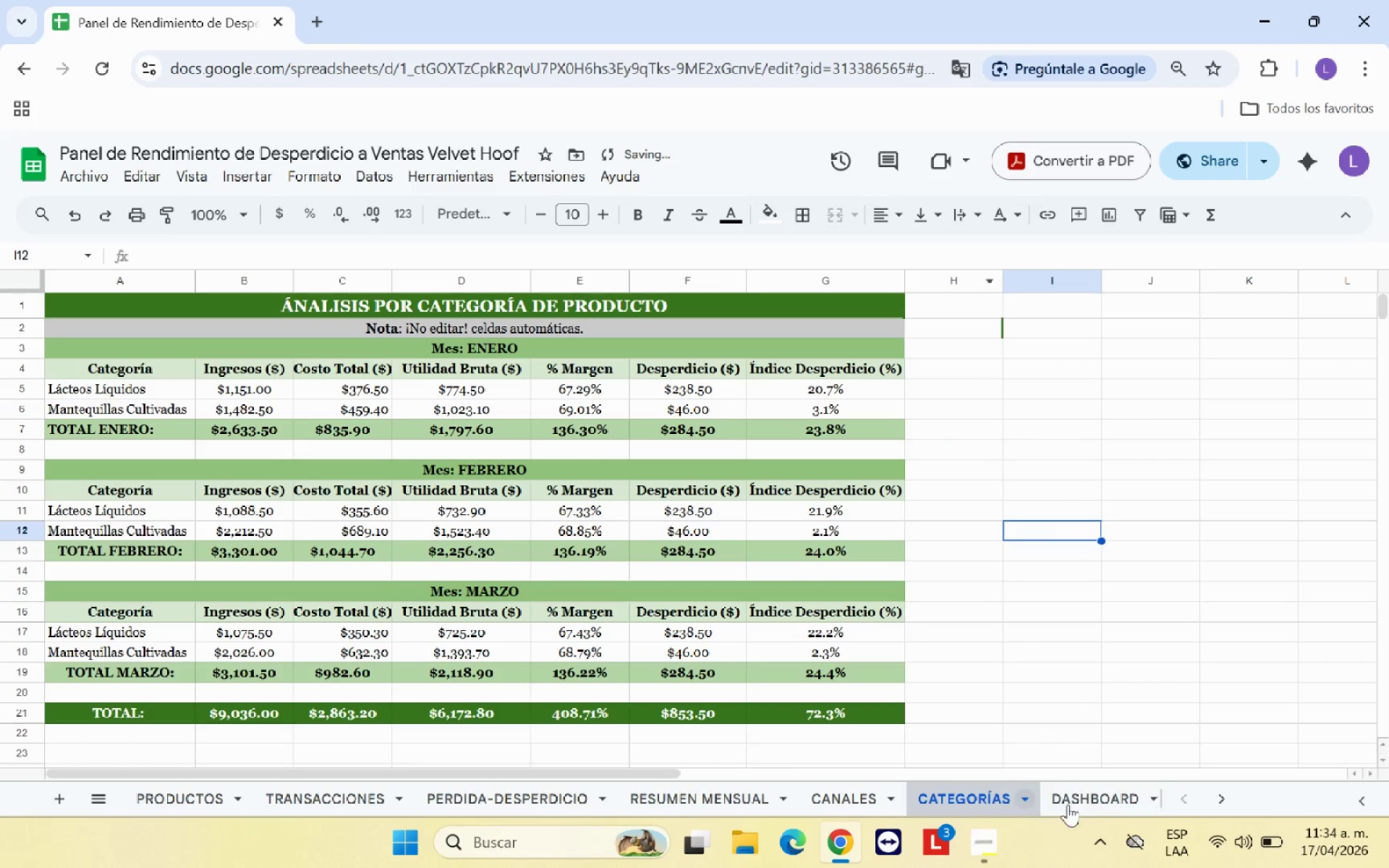 
left_click([1079, 796])
 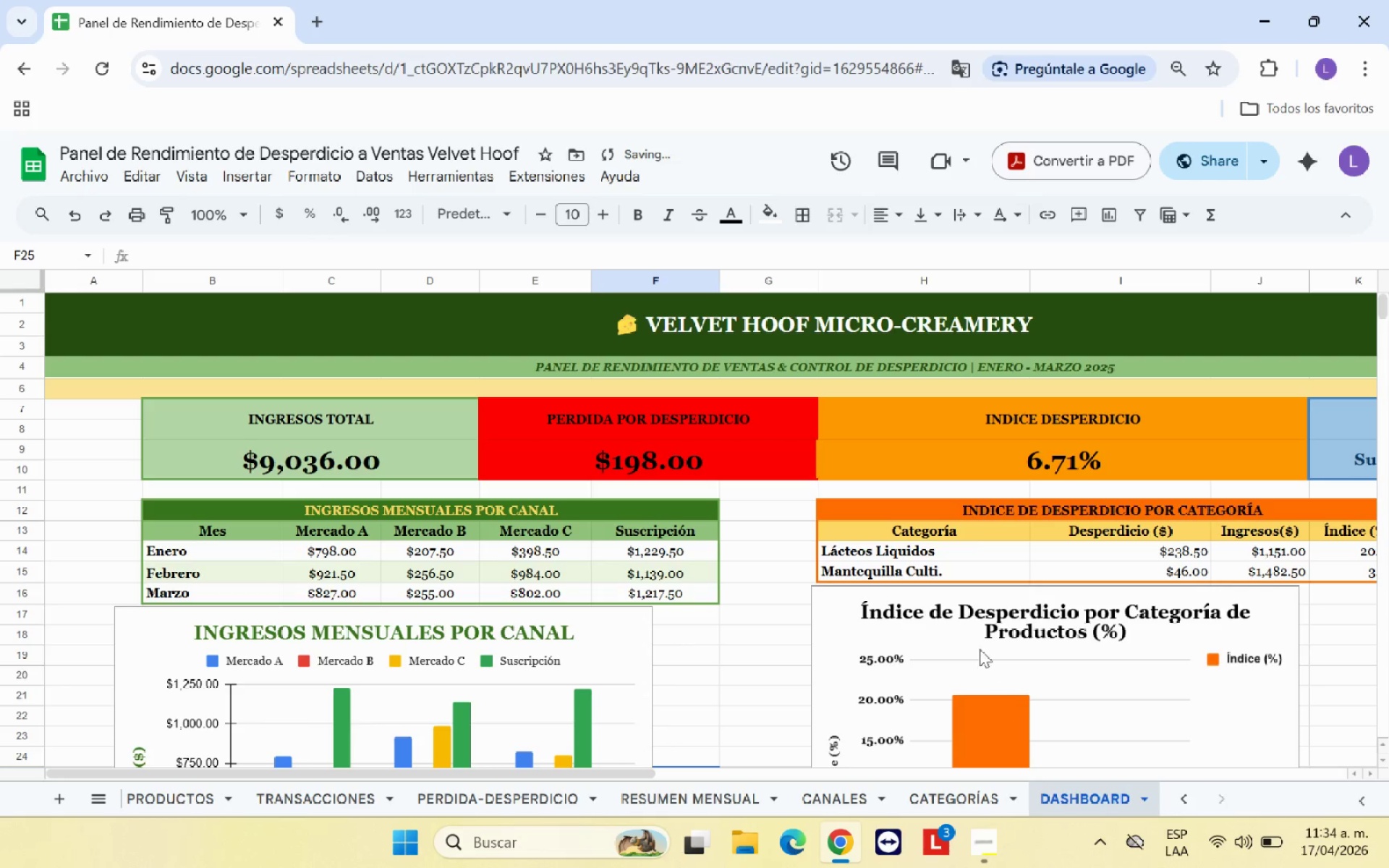 
scroll: coordinate [884, 613], scroll_direction: up, amount: 2.0
 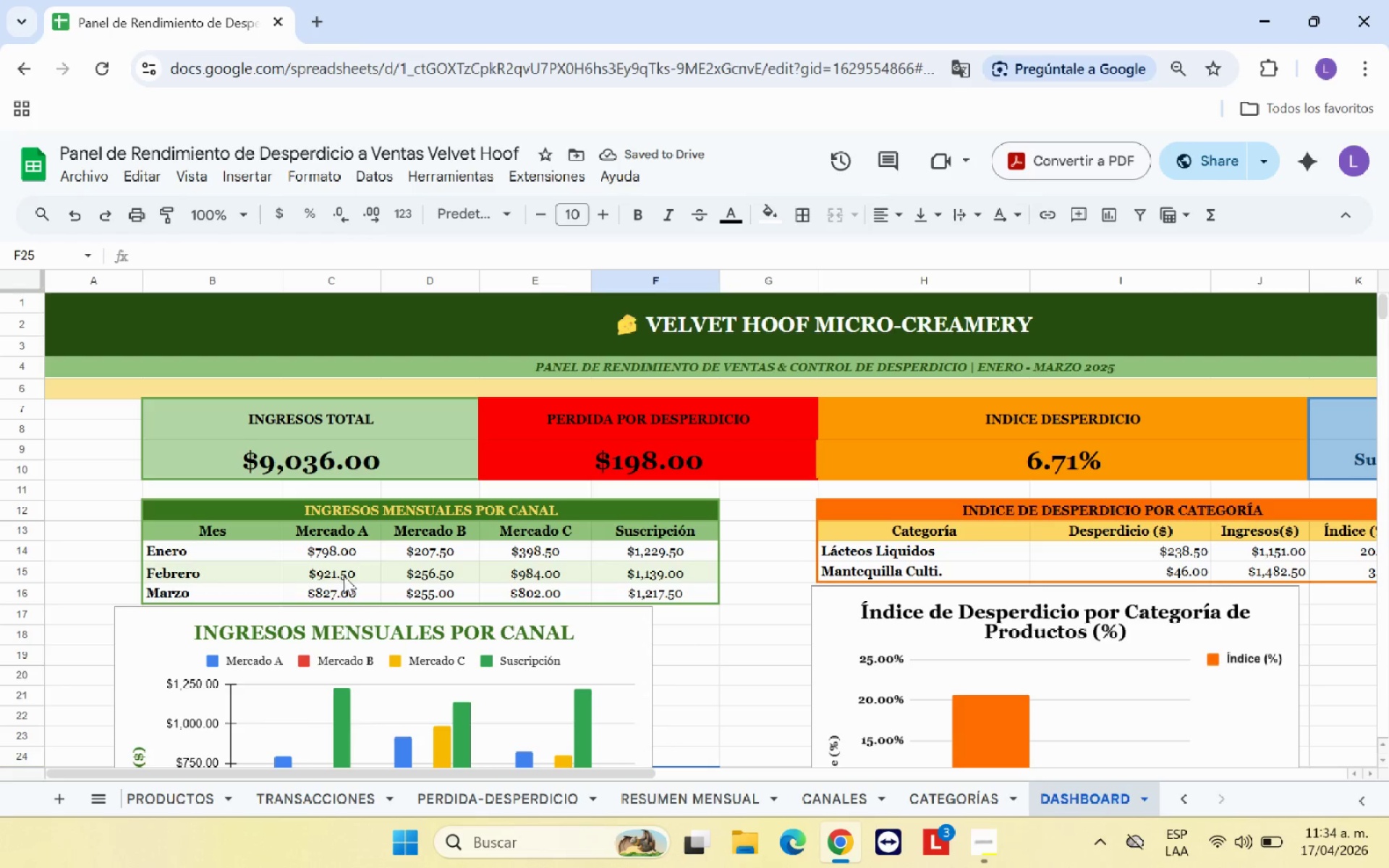 
double_click([443, 568])
 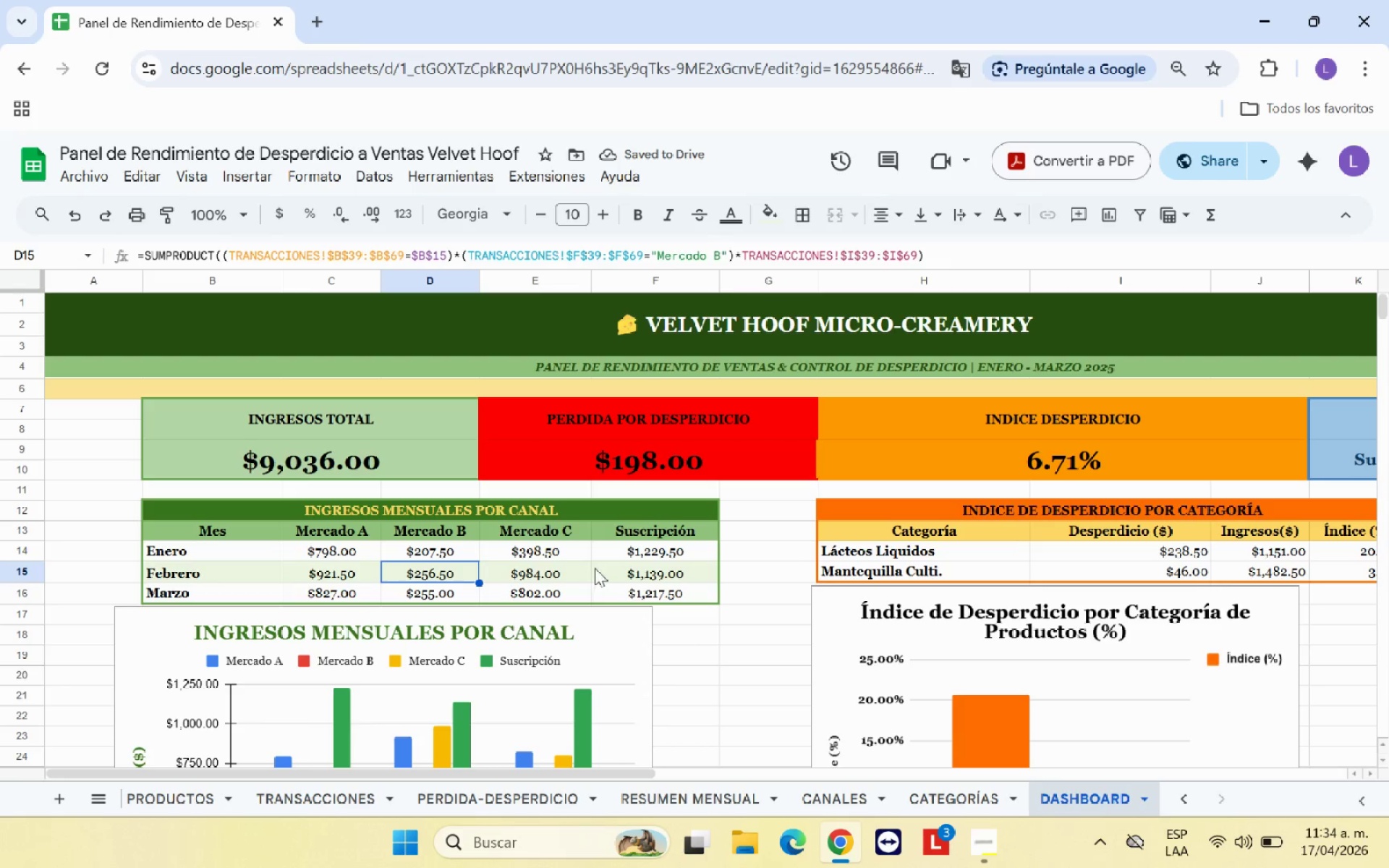 
triple_click([595, 568])
 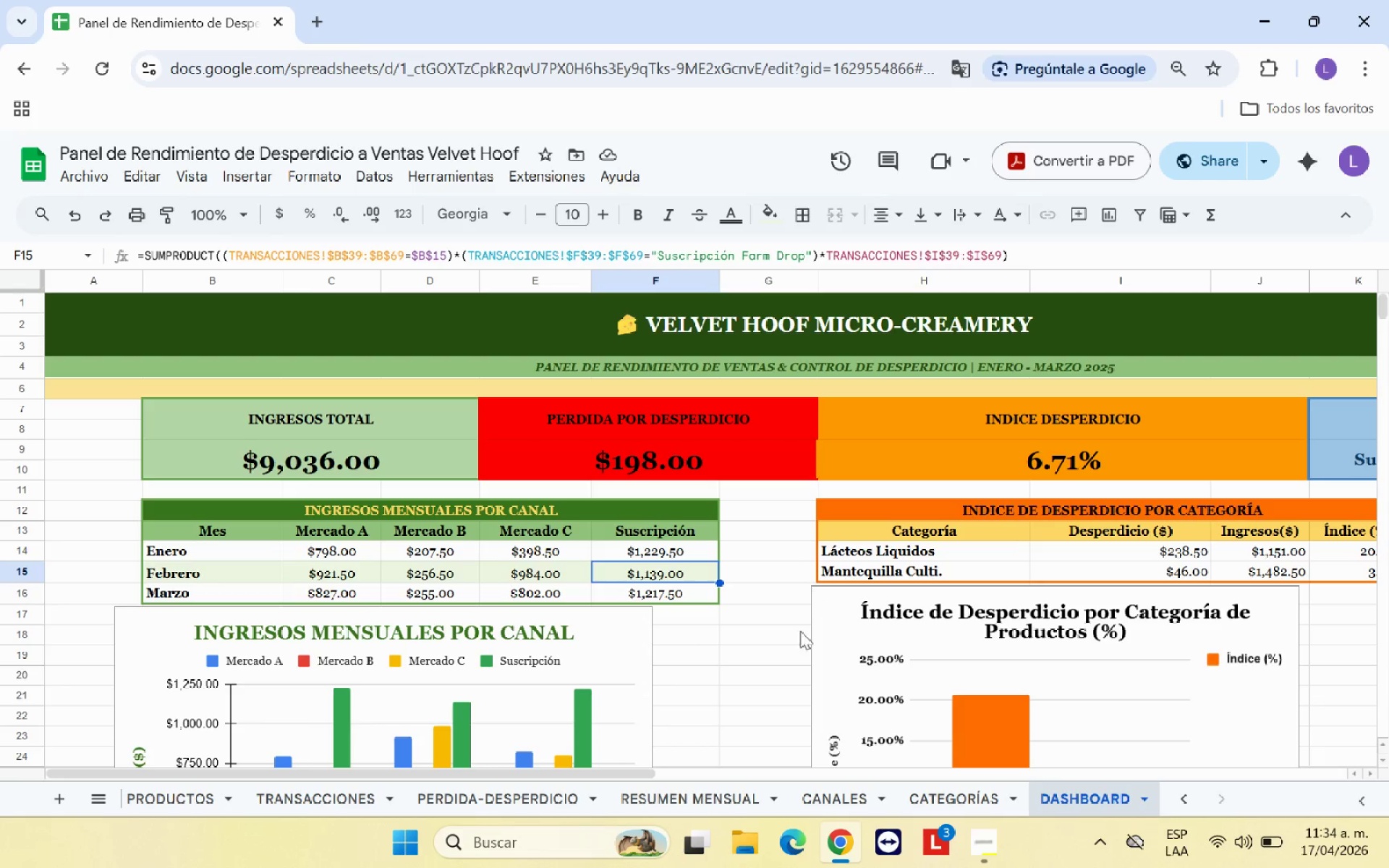 
left_click([793, 645])
 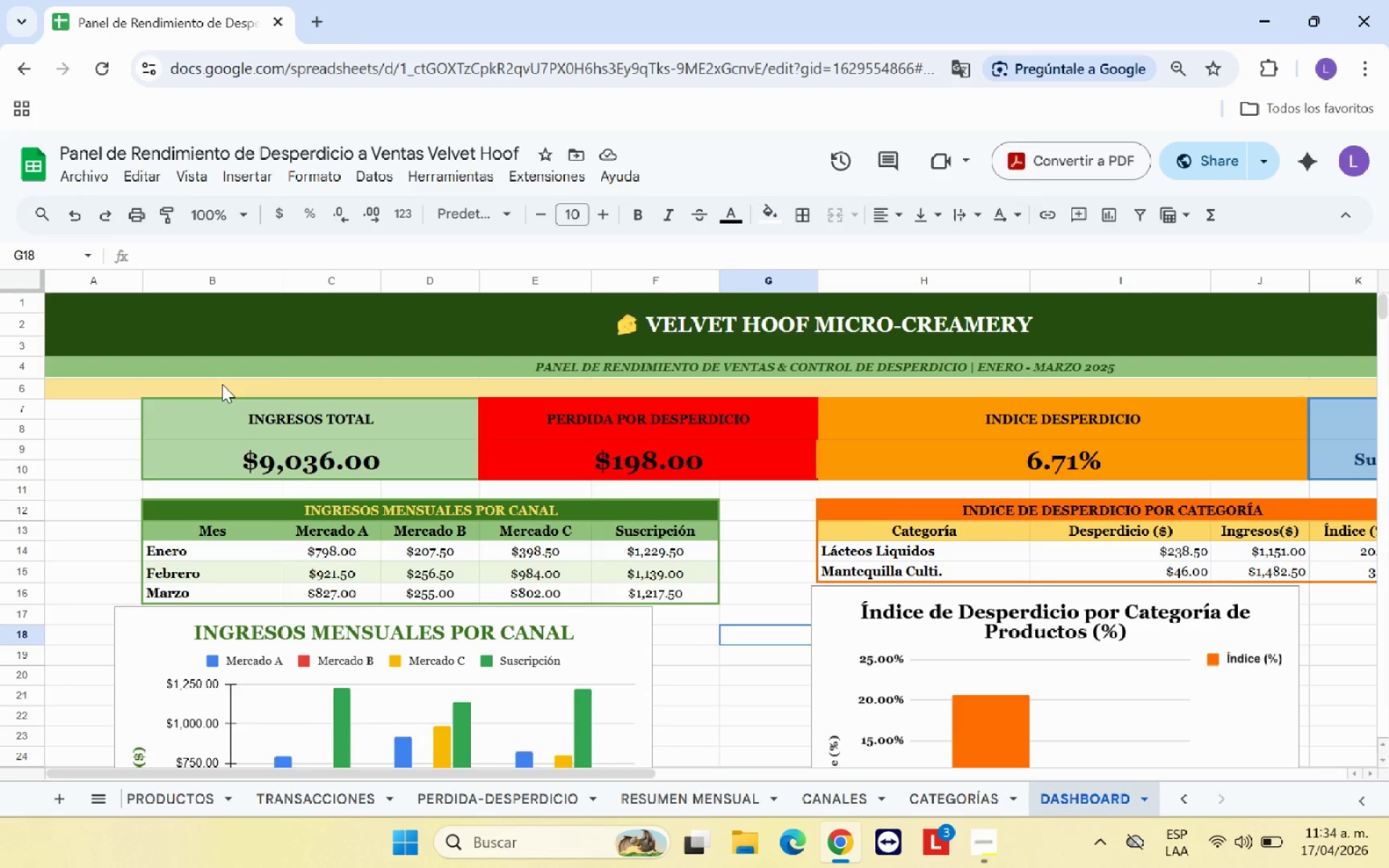 
left_click([222, 384])
 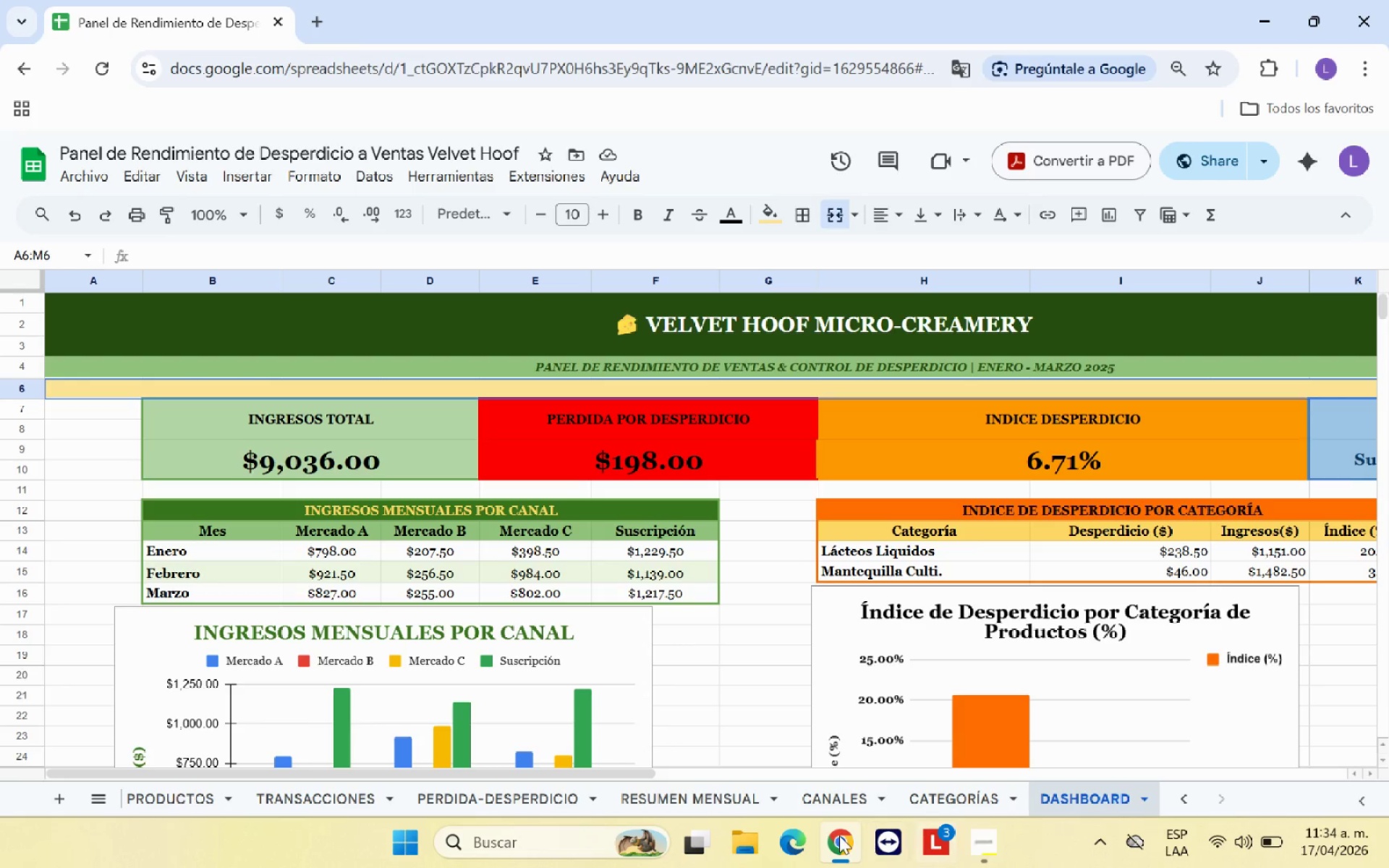 
left_click([851, 795])
 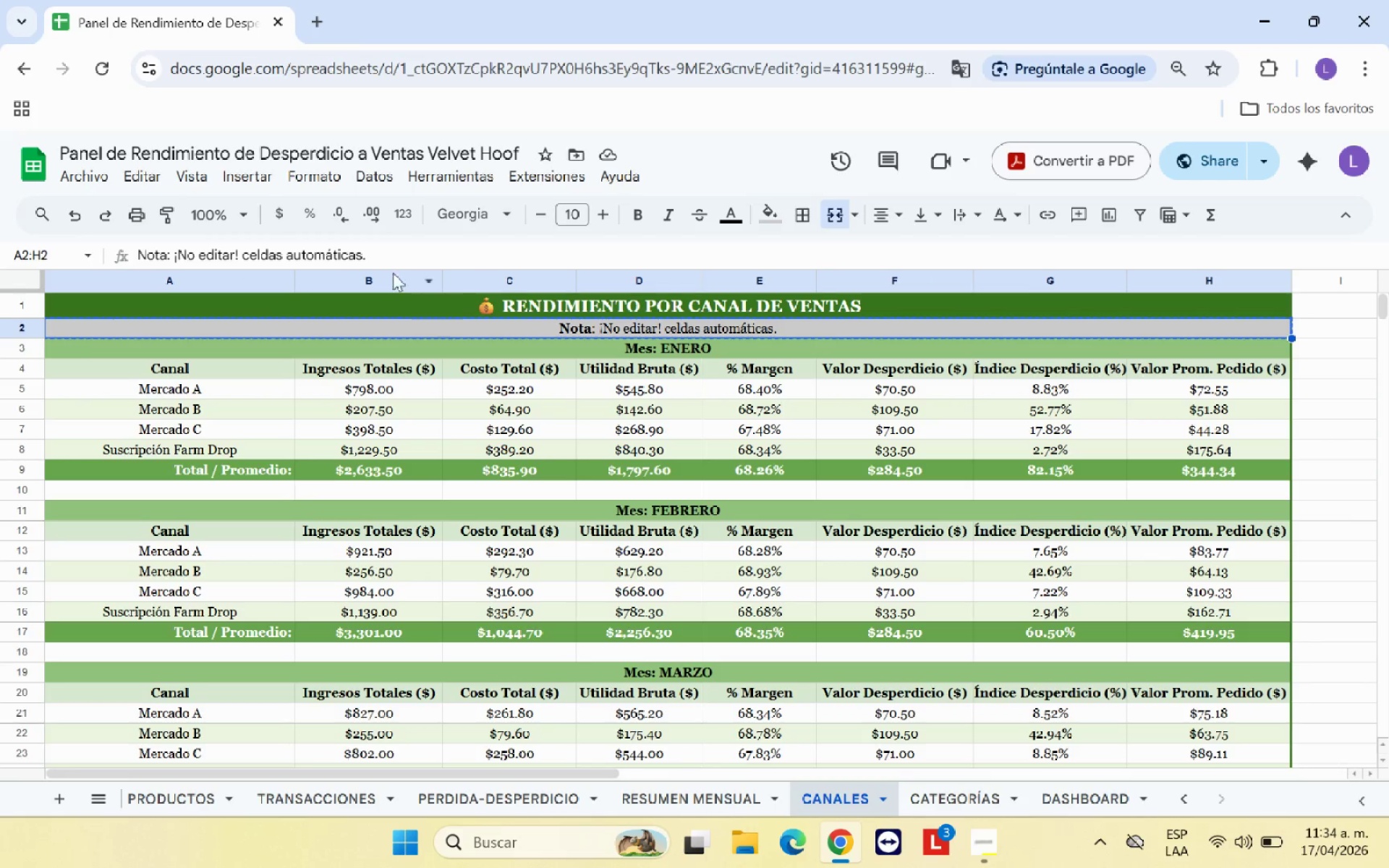 
left_click_drag(start_coordinate=[373, 255], to_coordinate=[133, 250])
 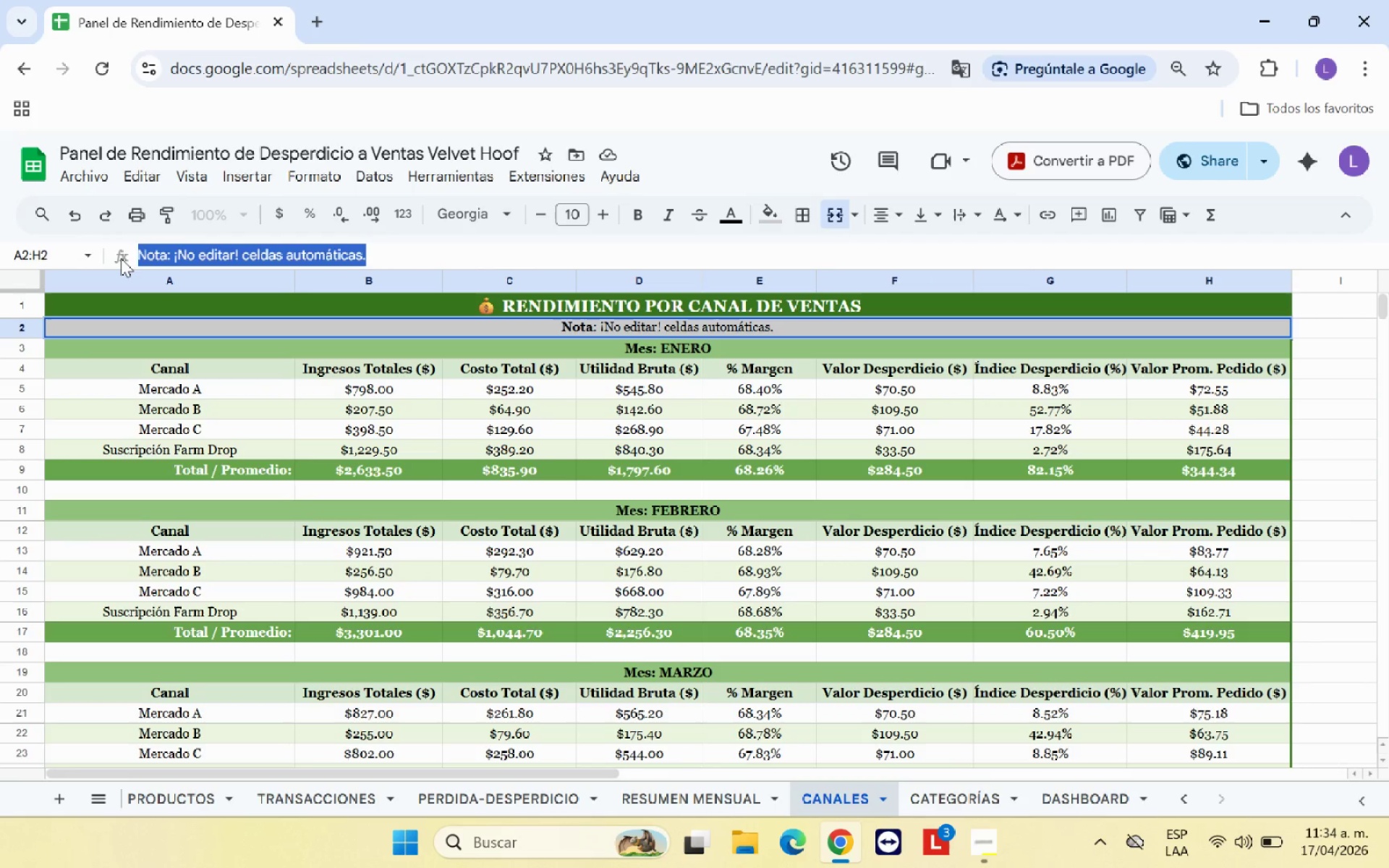 
key(Control+C)
 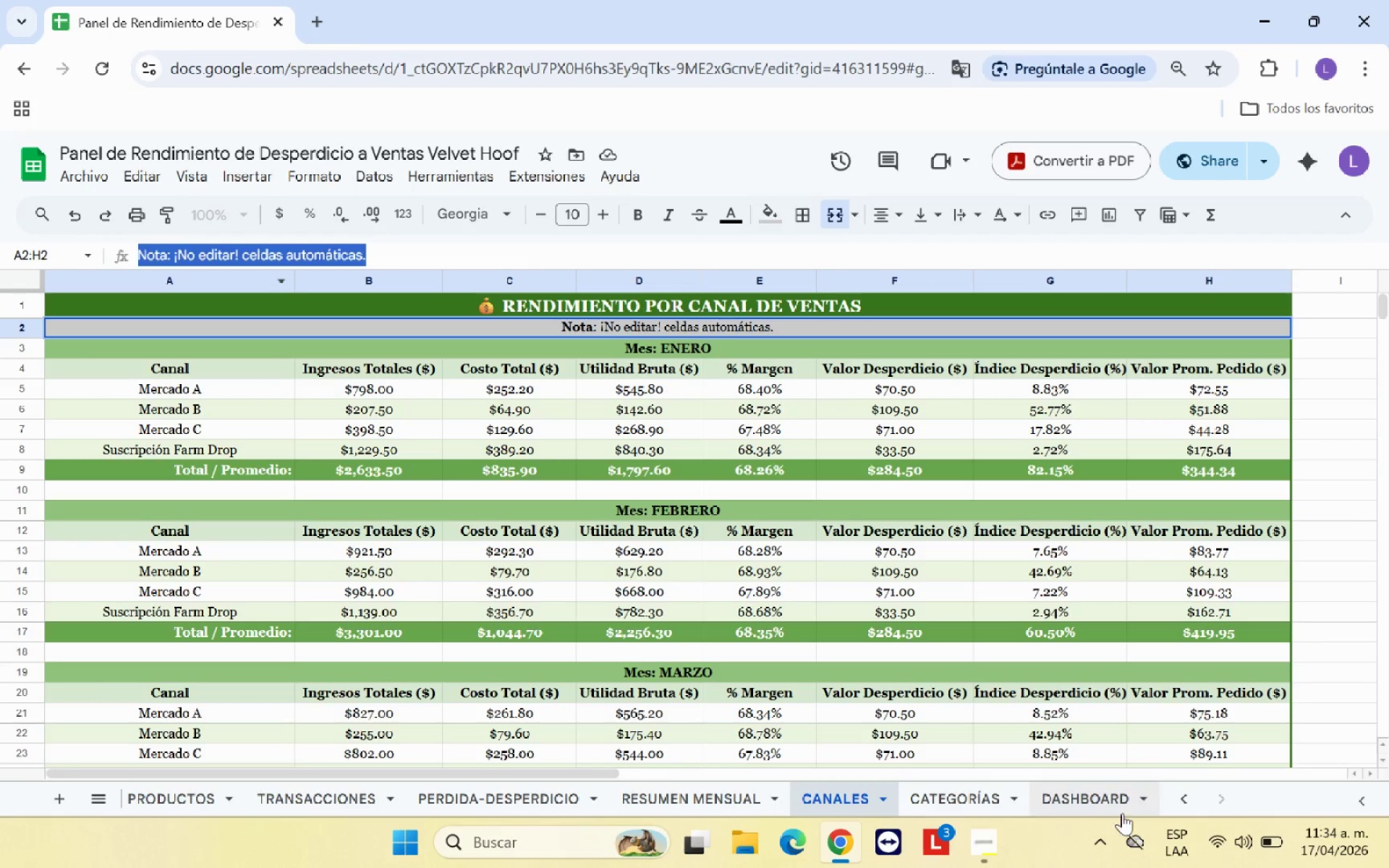 
left_click([1111, 800])
 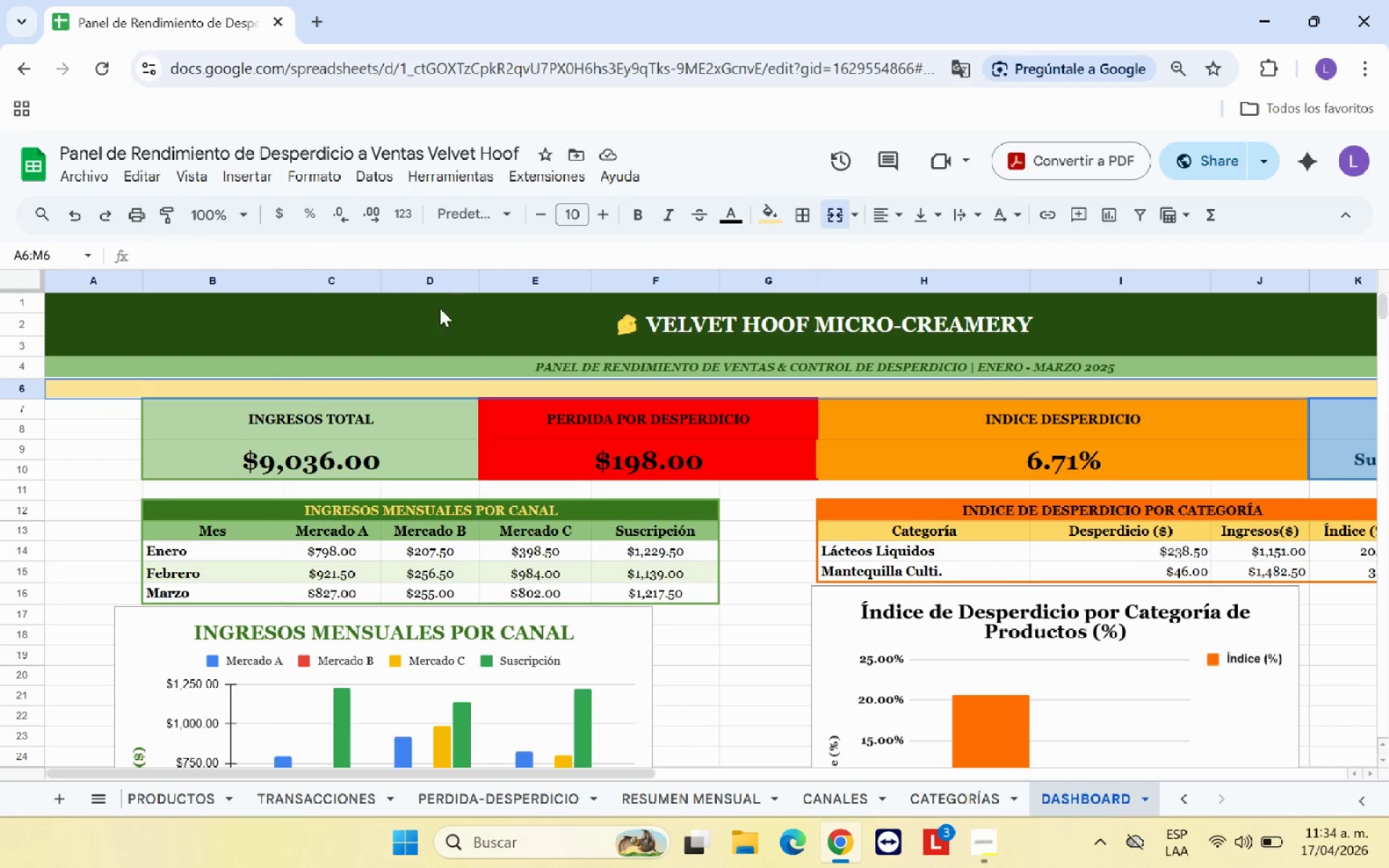 
left_click([407, 261])
 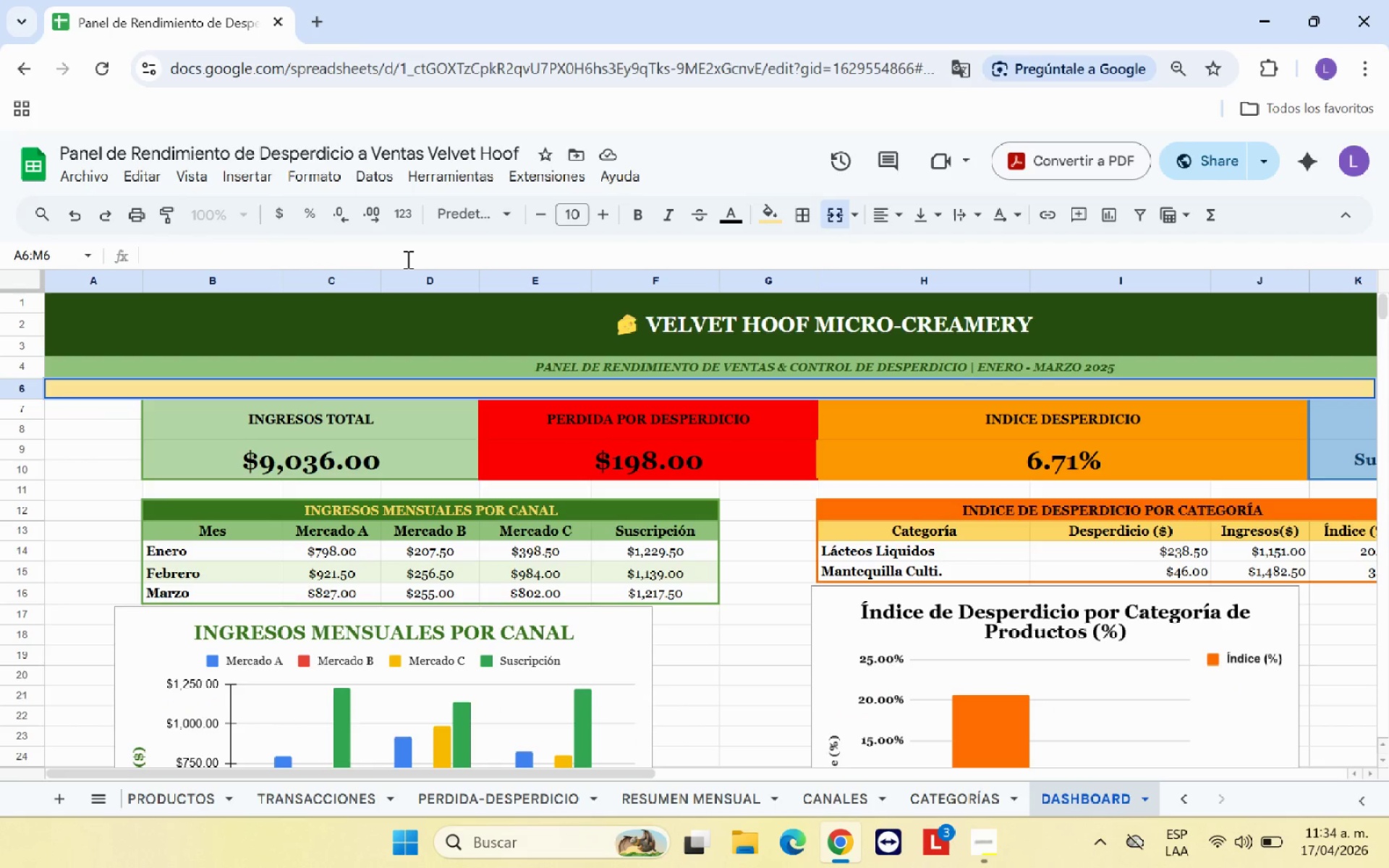 
key(Control+V)
 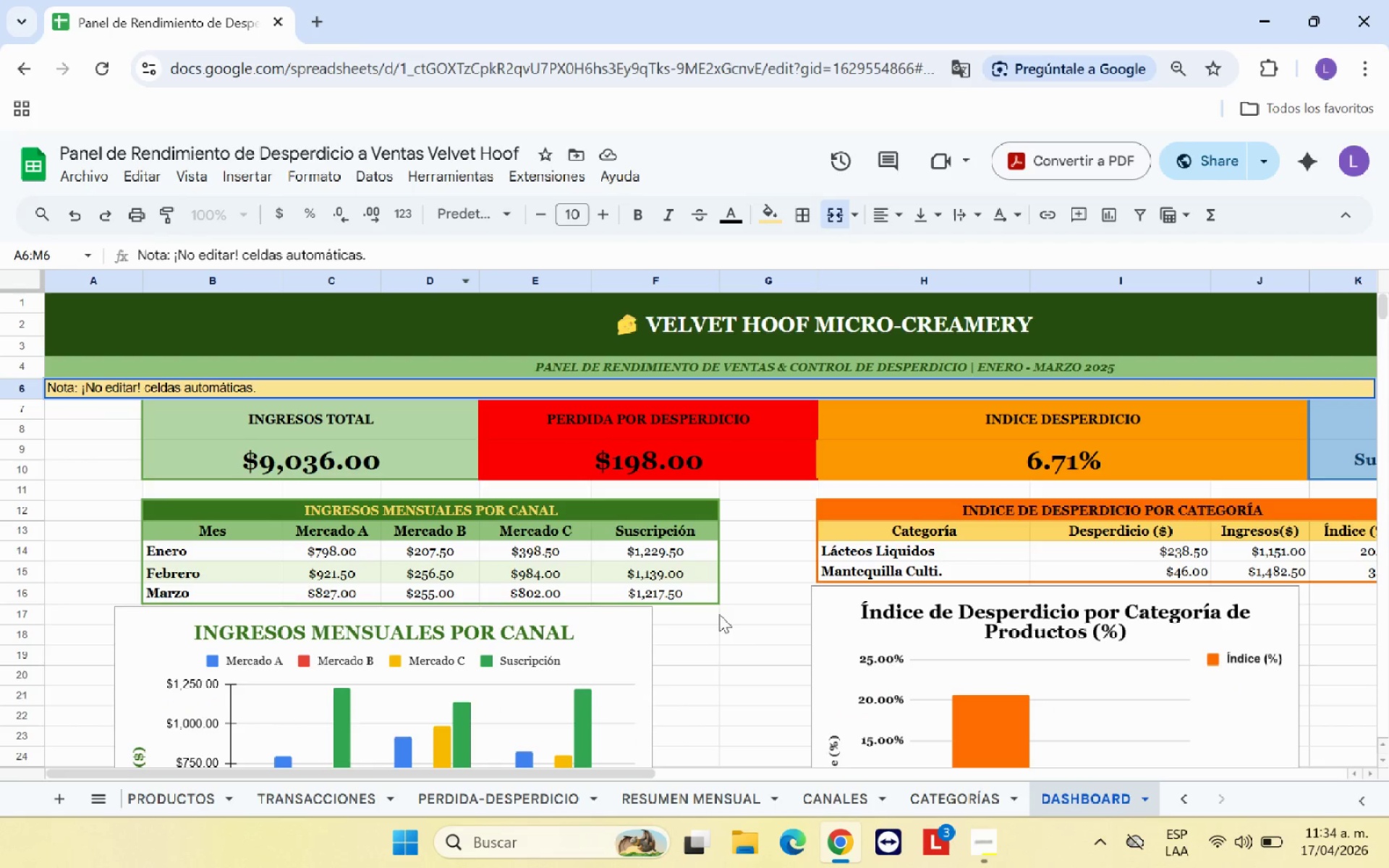 
left_click([739, 628])
 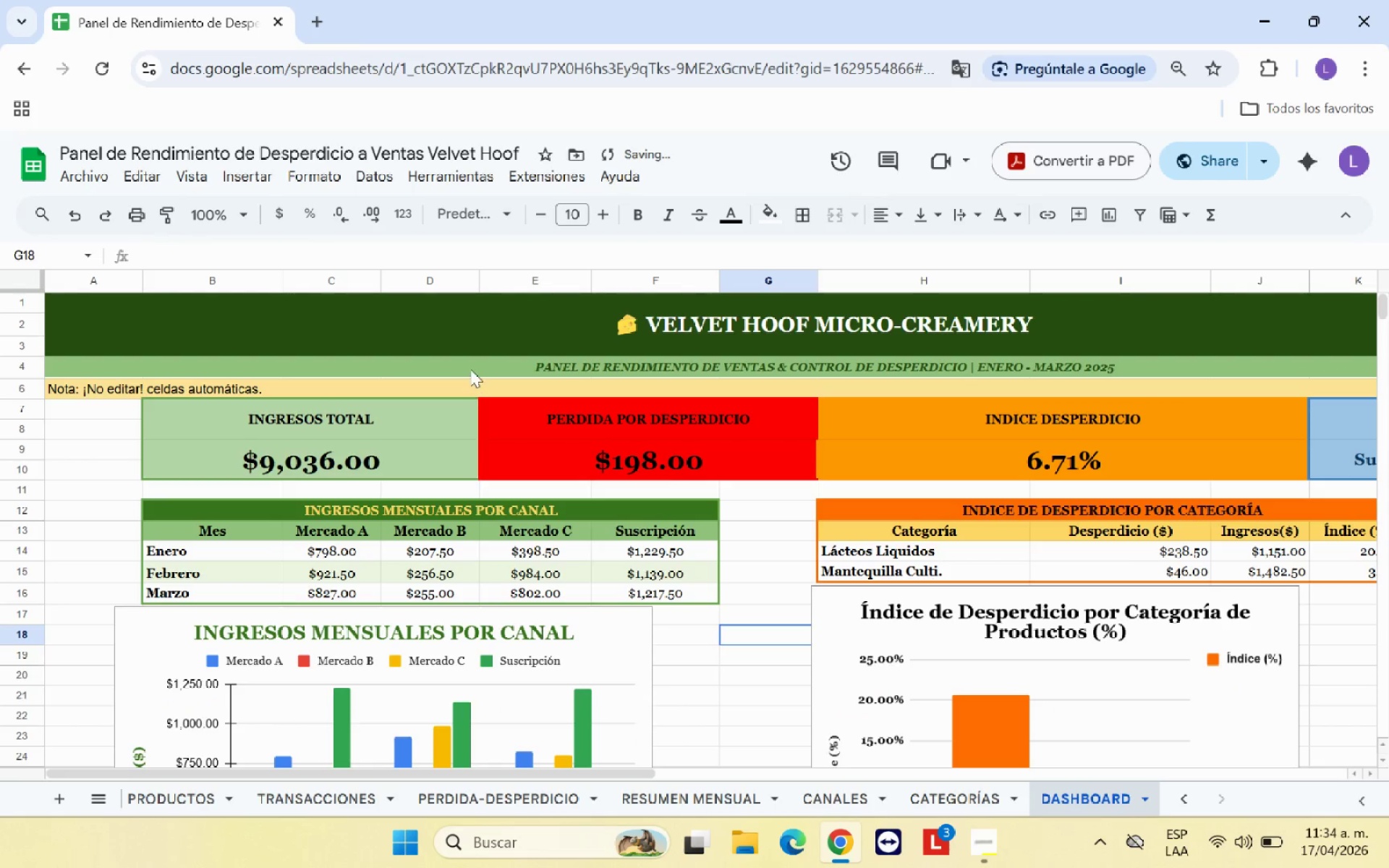 
left_click([468, 387])
 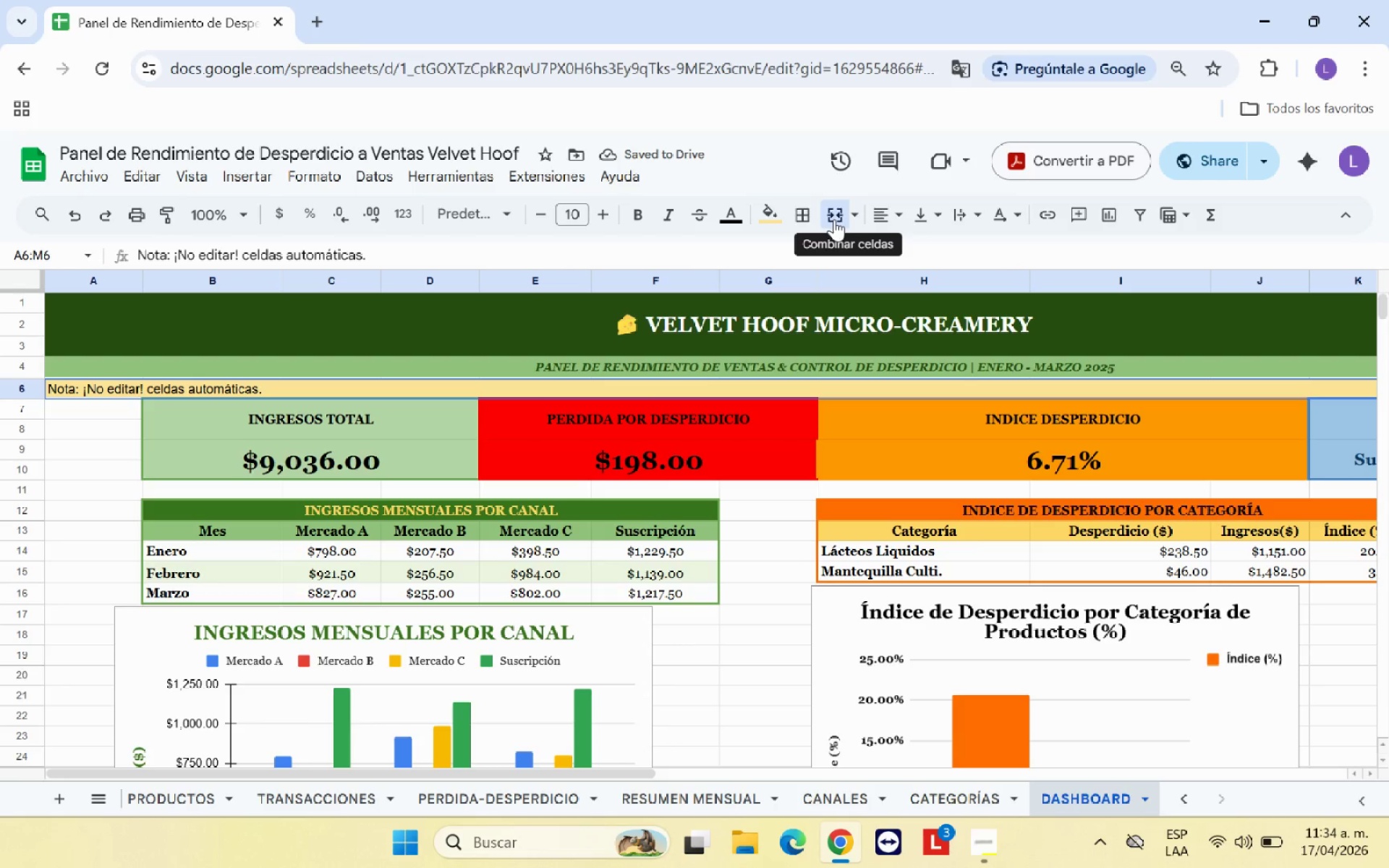 
left_click([885, 217])
 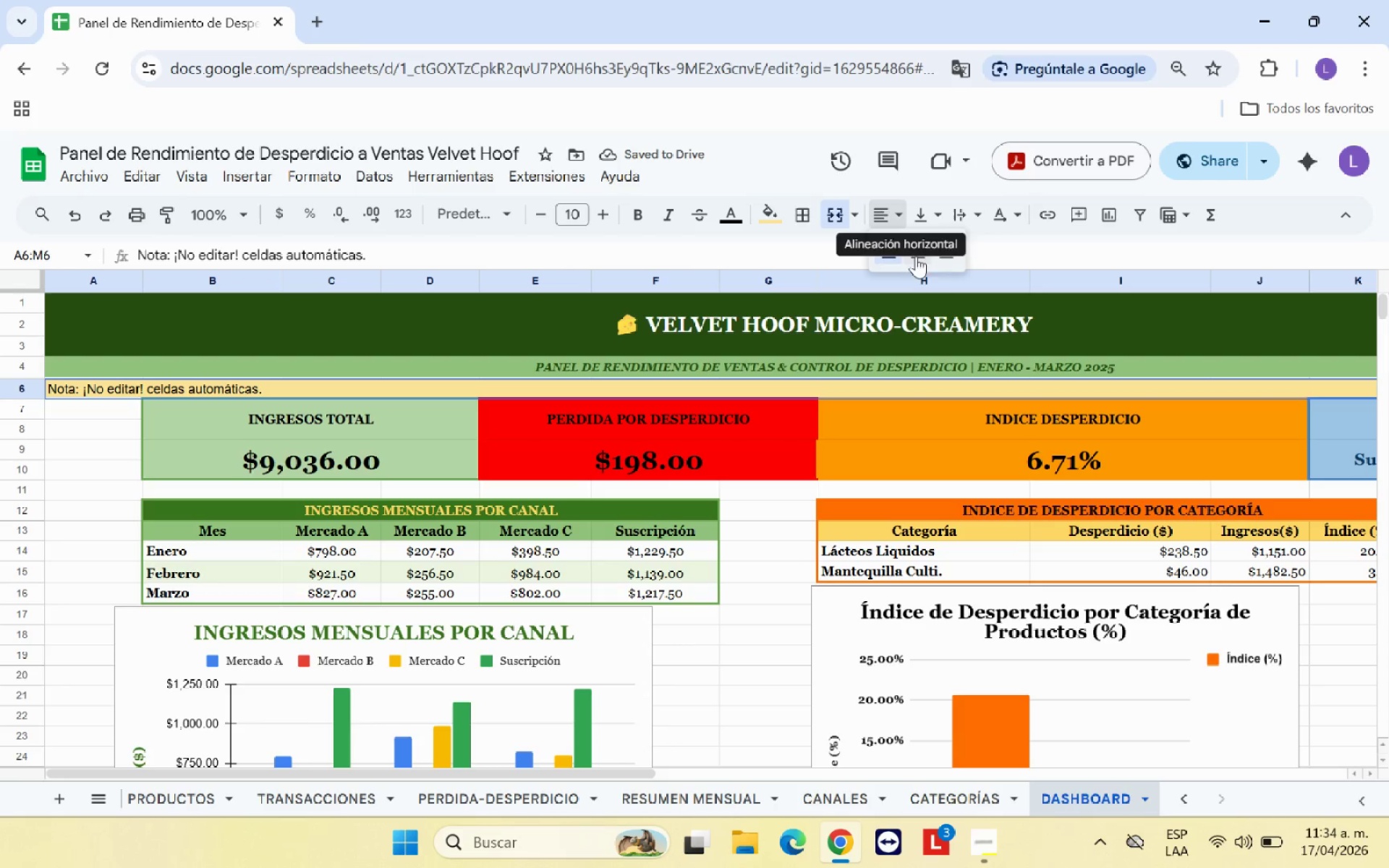 
left_click([916, 256])
 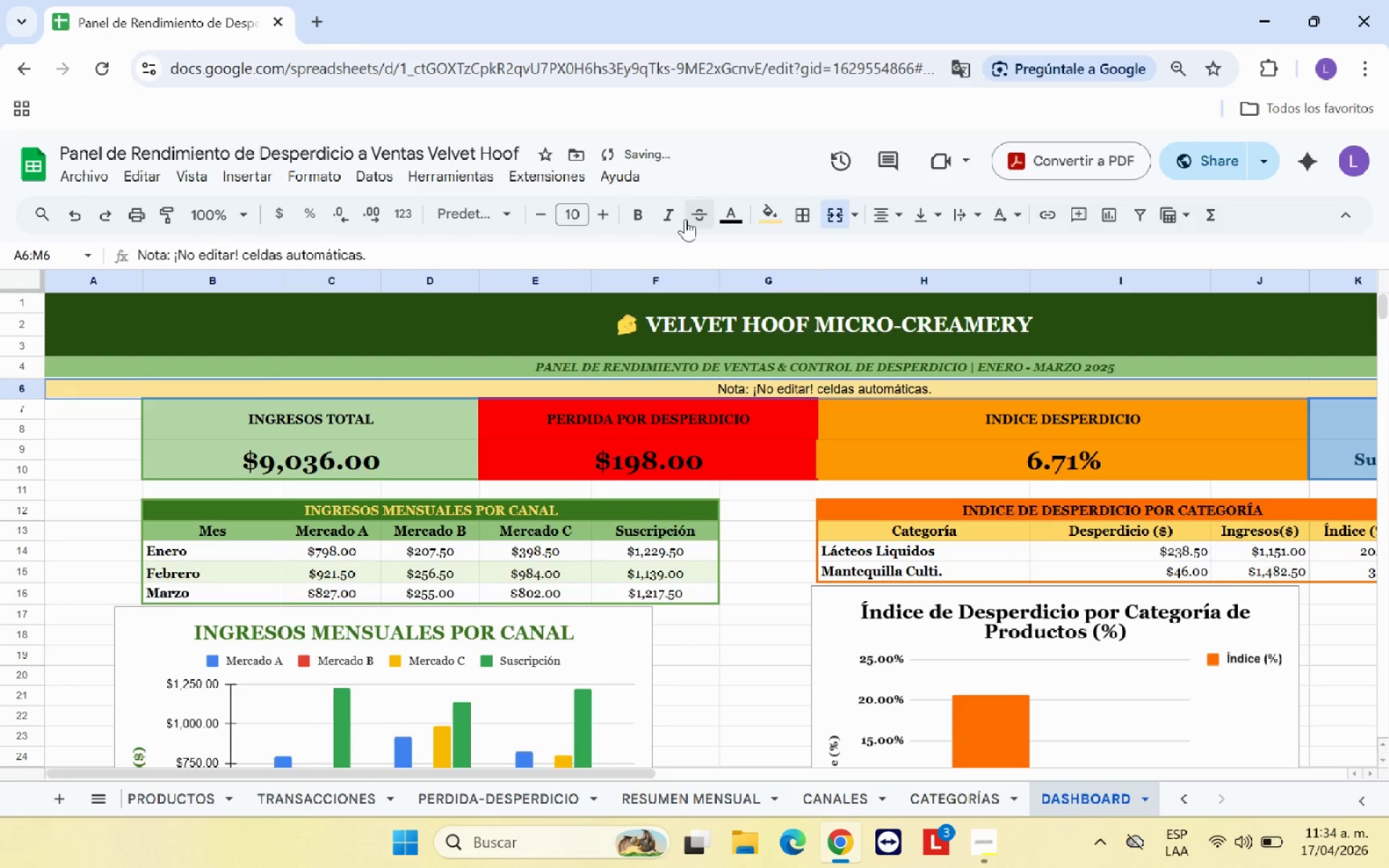 
left_click([647, 220])
 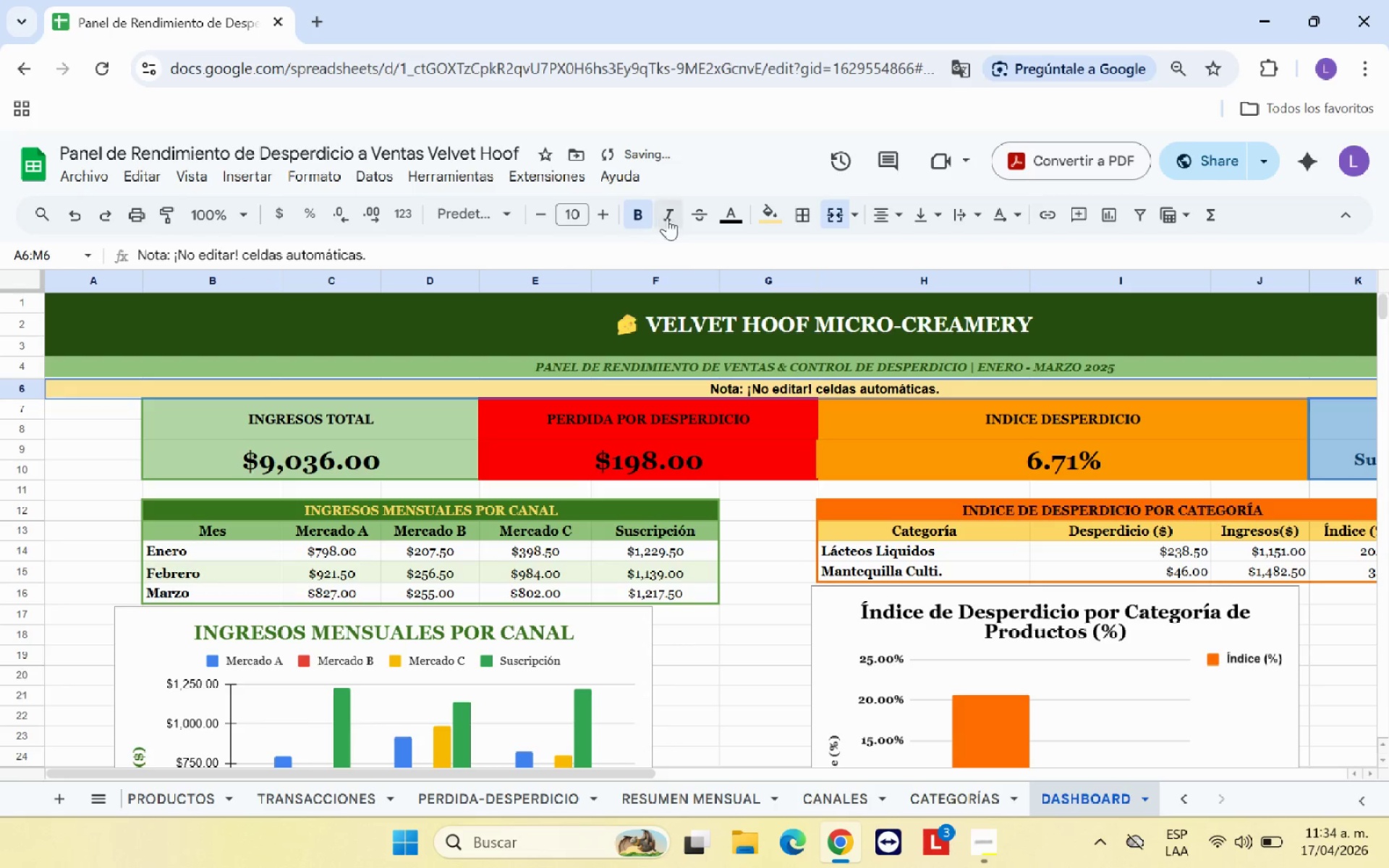 
left_click([671, 217])
 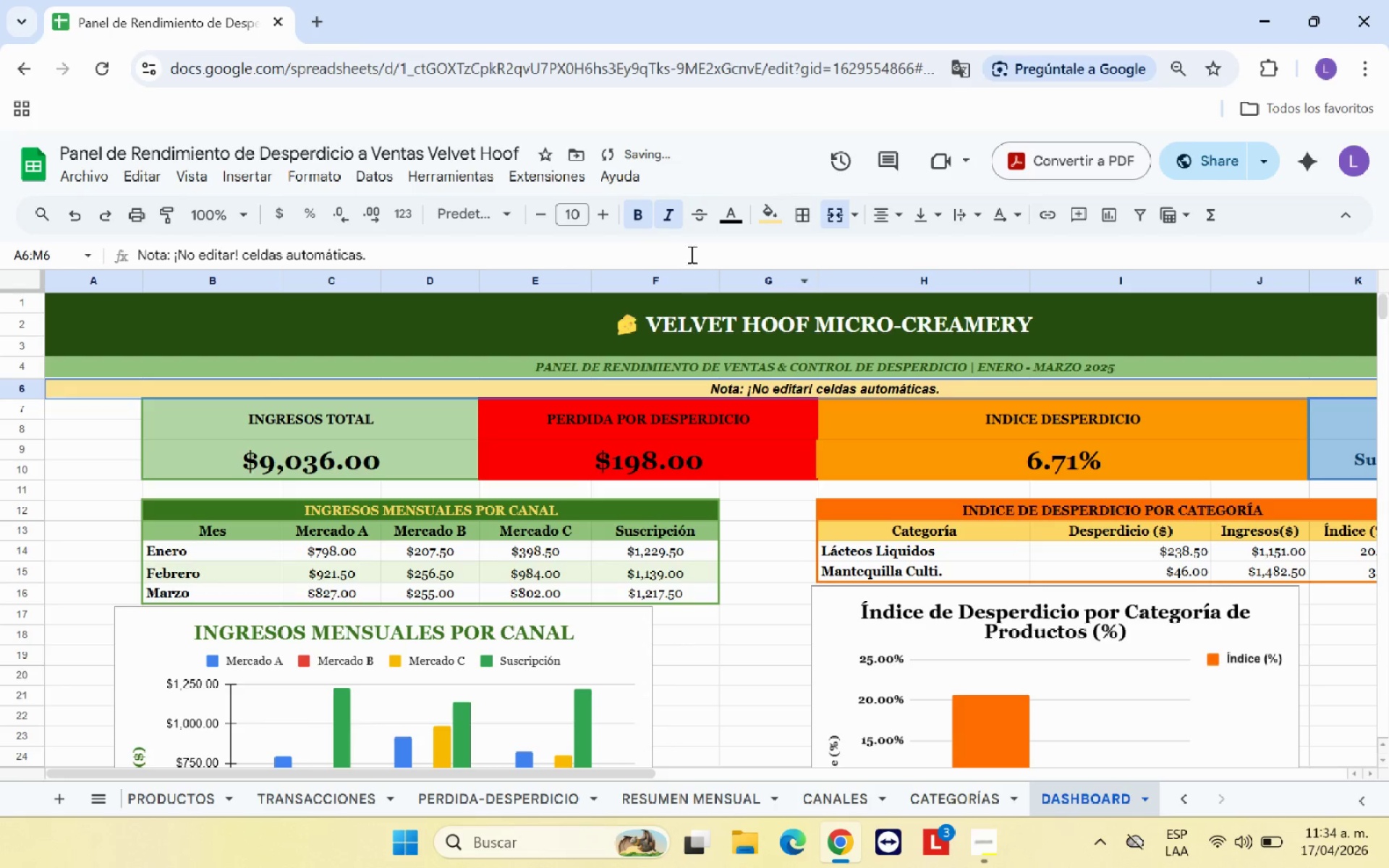 
left_click([647, 217])
 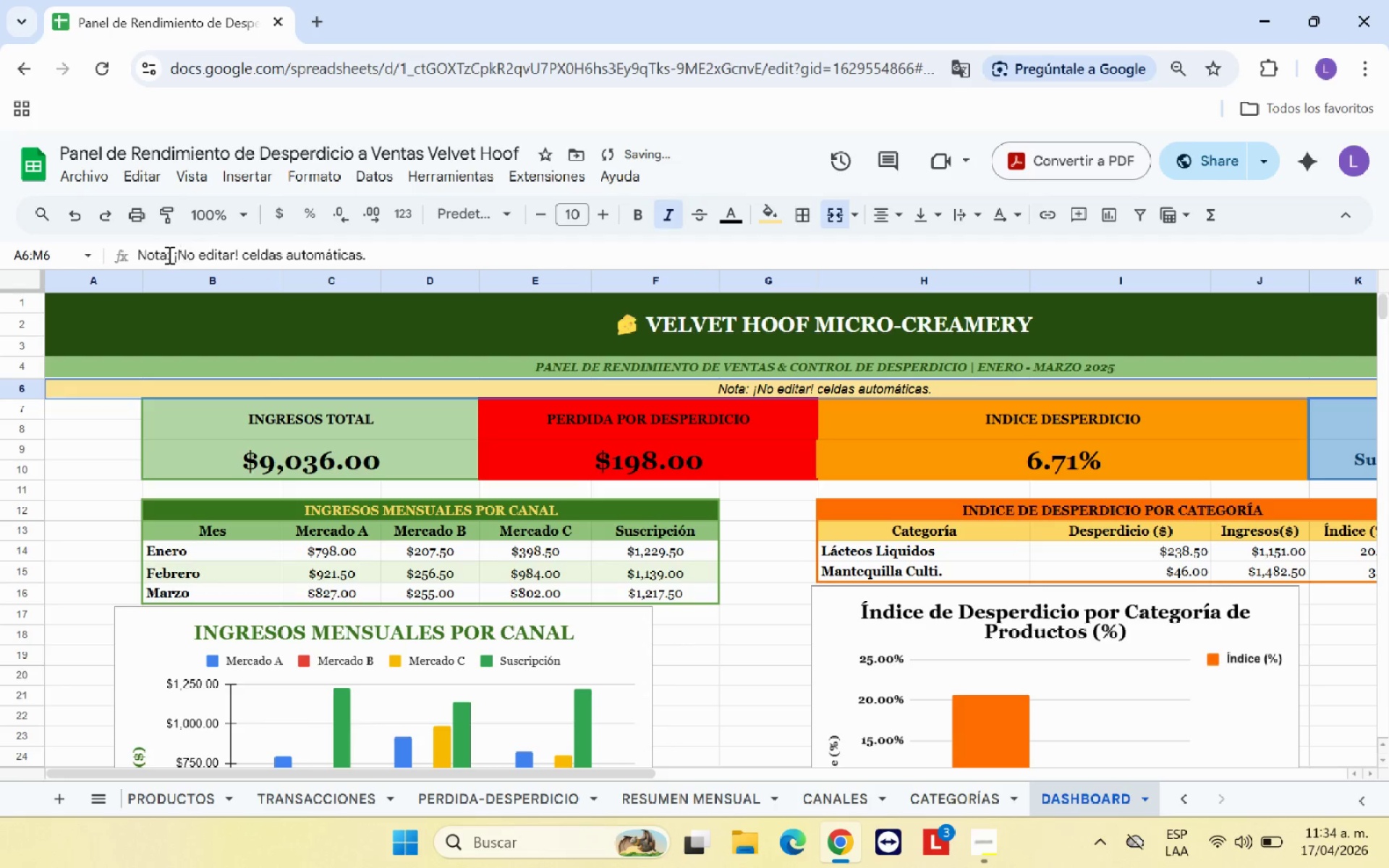 
left_click_drag(start_coordinate=[171, 255], to_coordinate=[137, 253])
 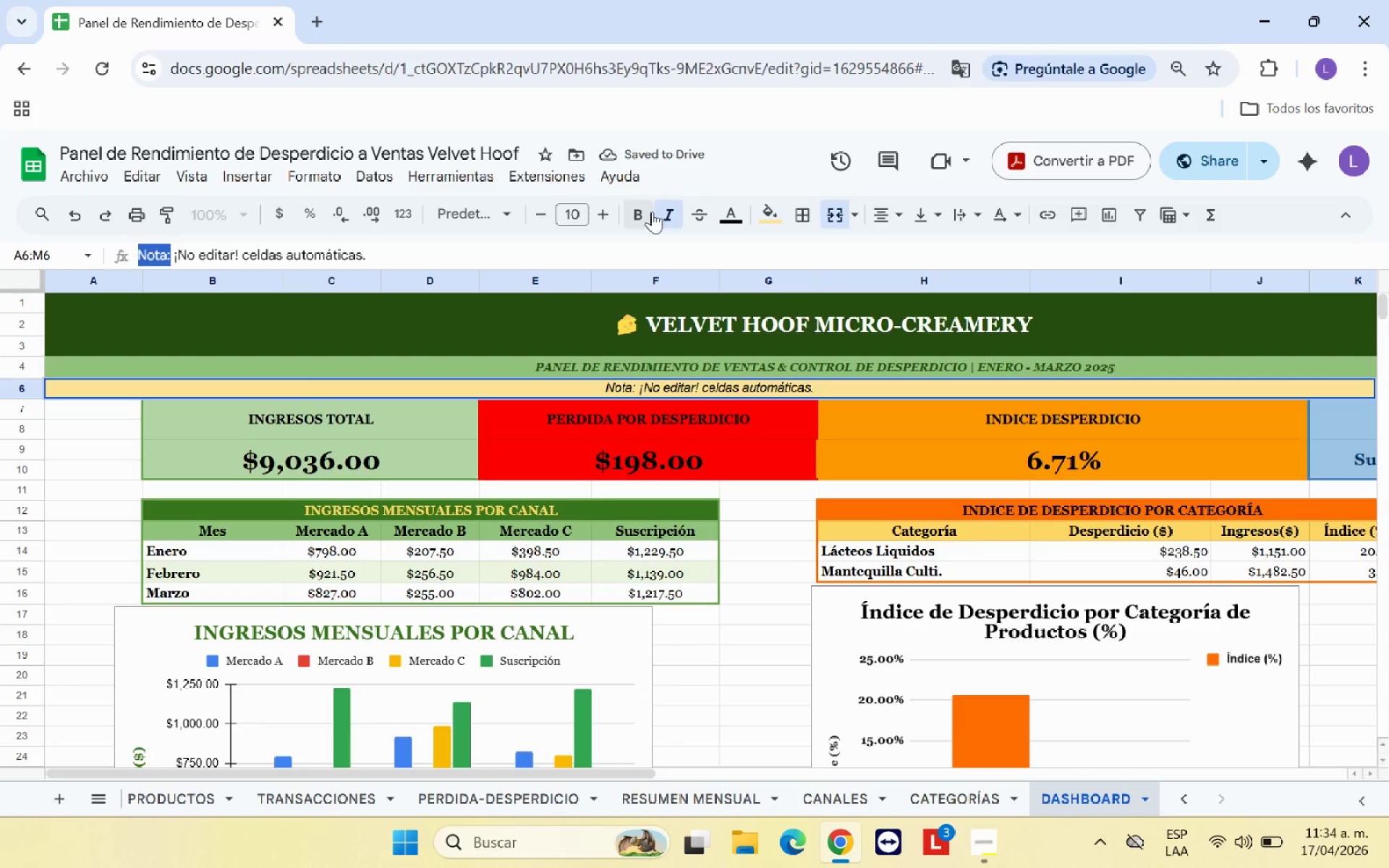 
left_click([637, 213])
 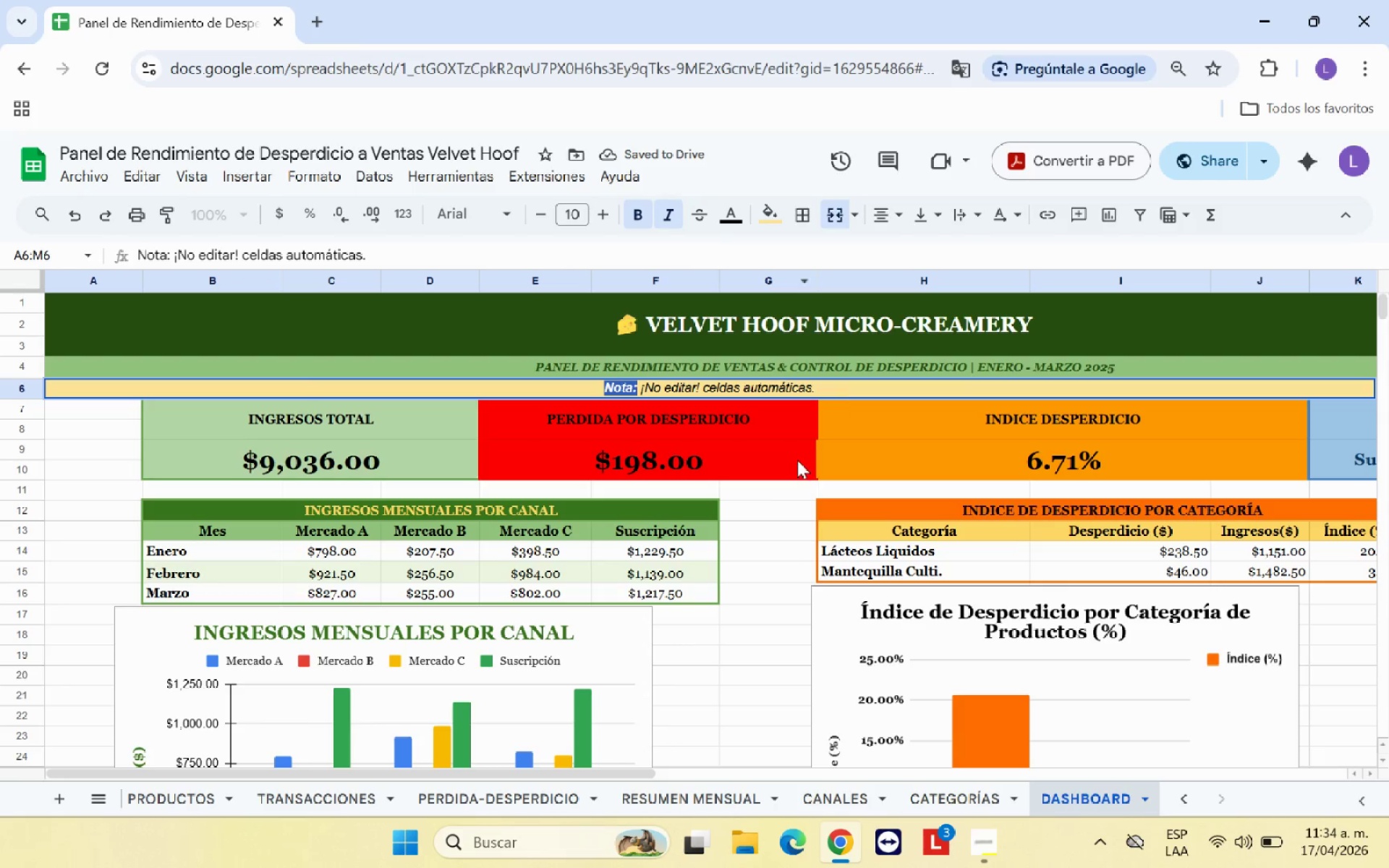 
left_click([773, 529])
 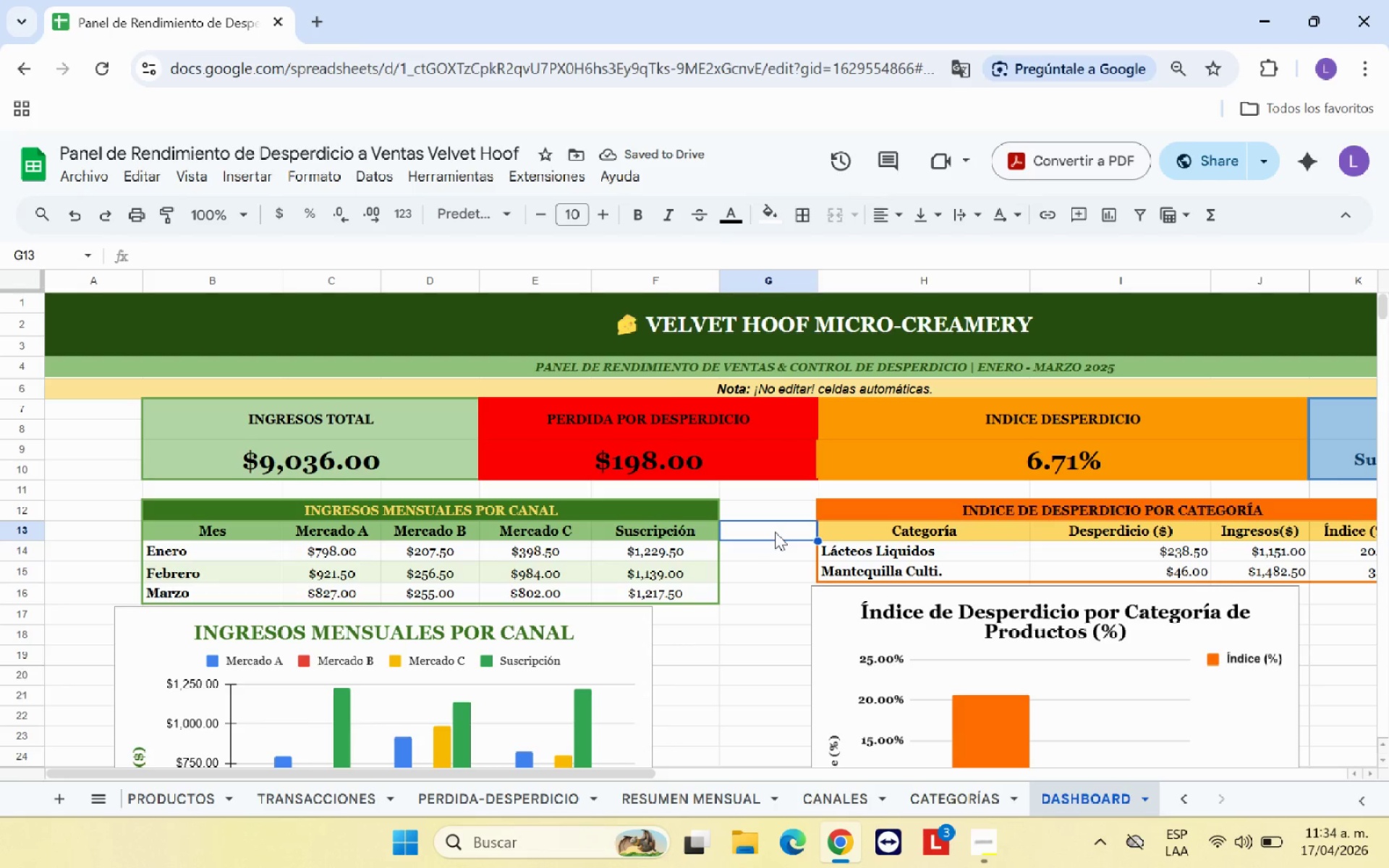 
scroll: coordinate [775, 532], scroll_direction: down, amount: 5.0
 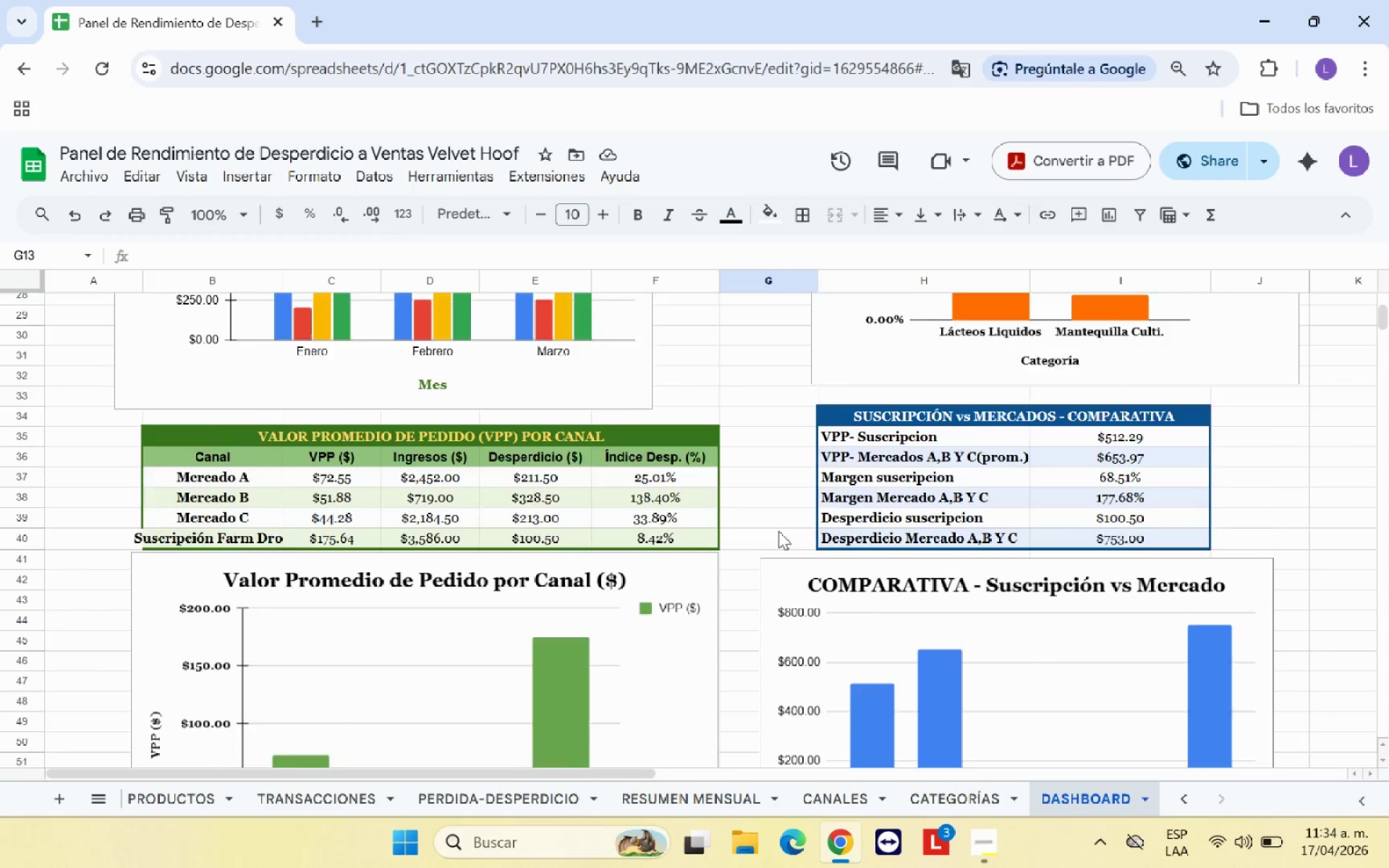 
scroll: coordinate [779, 534], scroll_direction: up, amount: 3.0
 